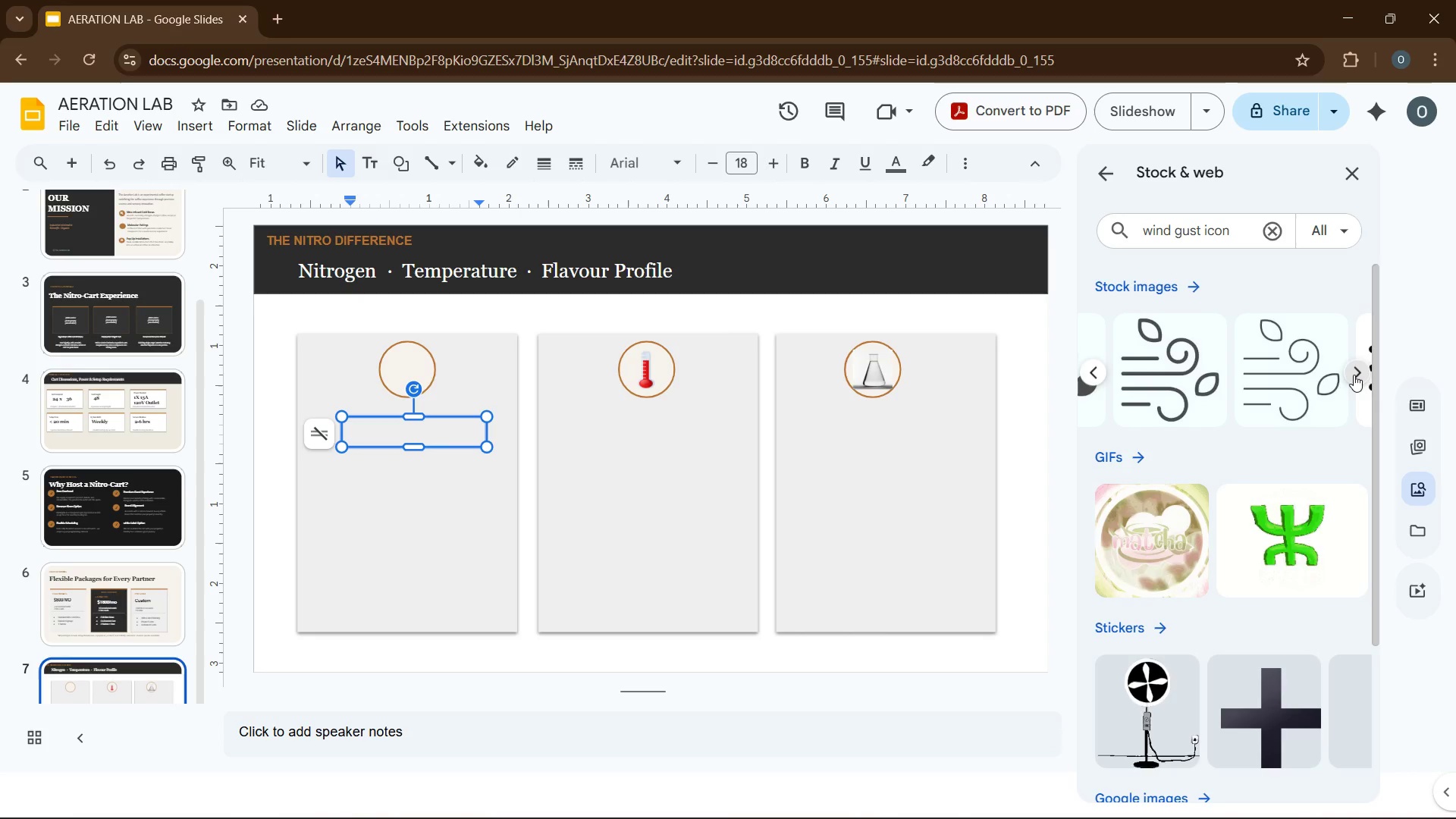 
left_click([1354, 375])
 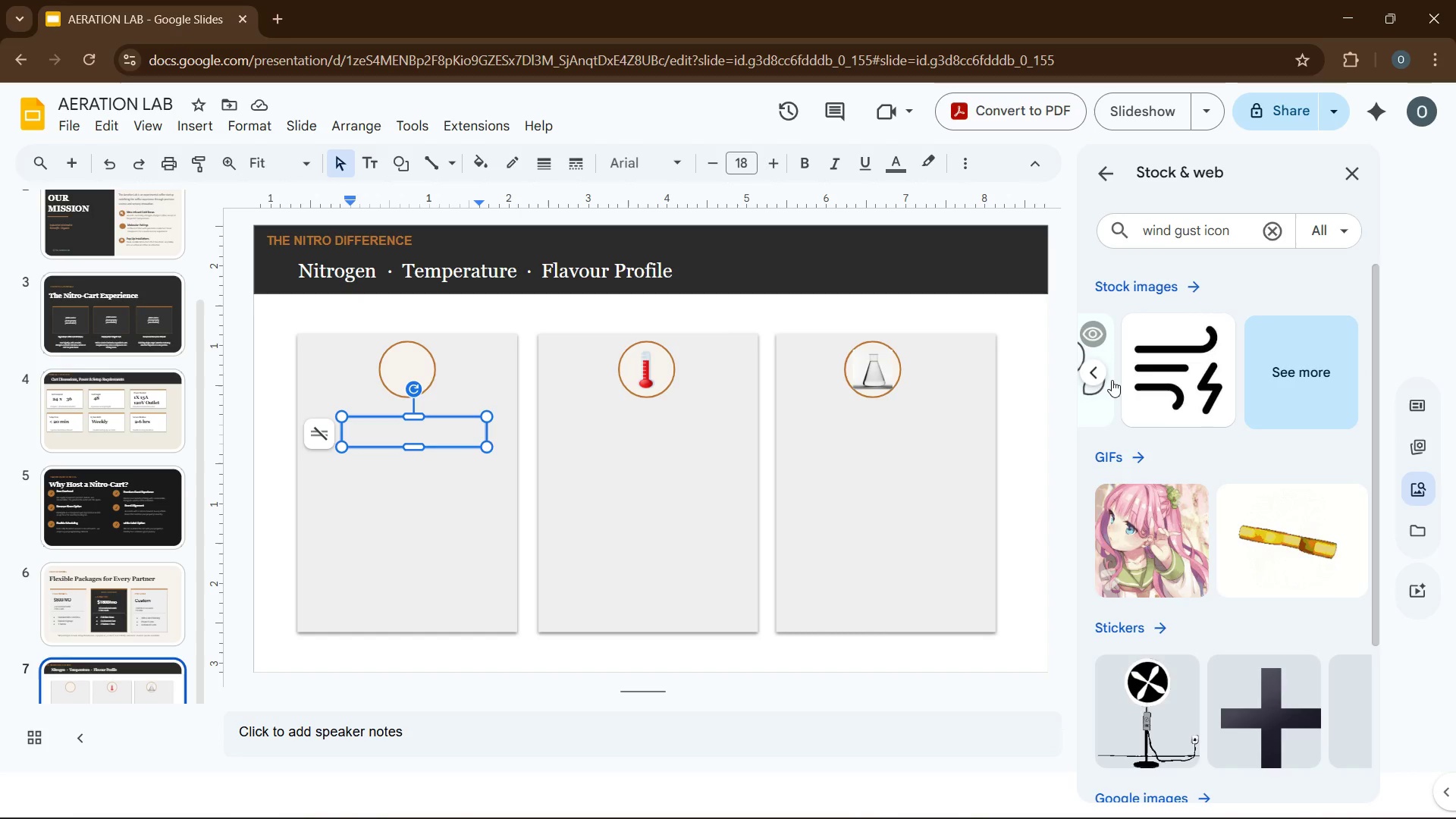 
left_click([1101, 377])
 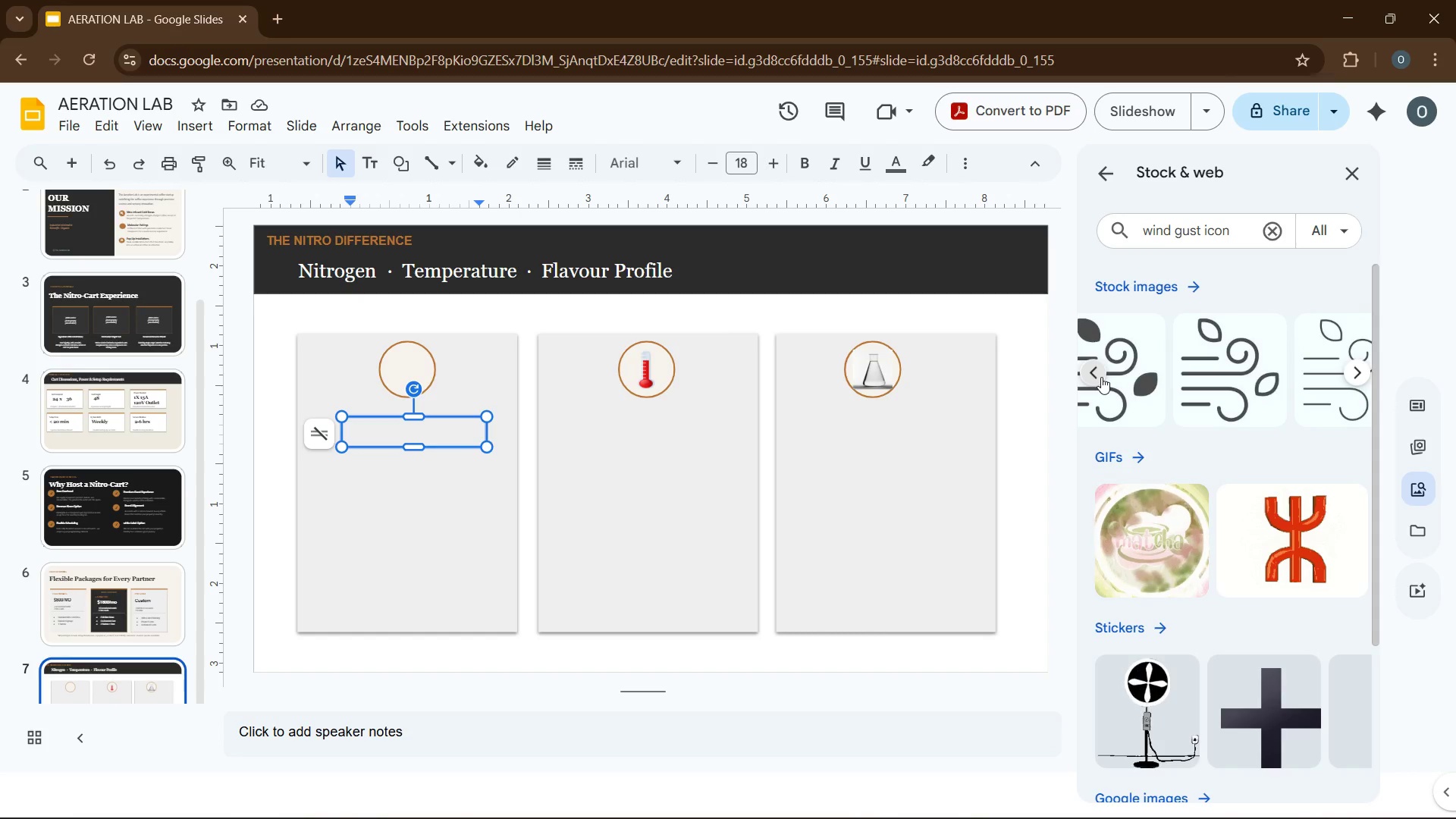 
left_click([1101, 377])
 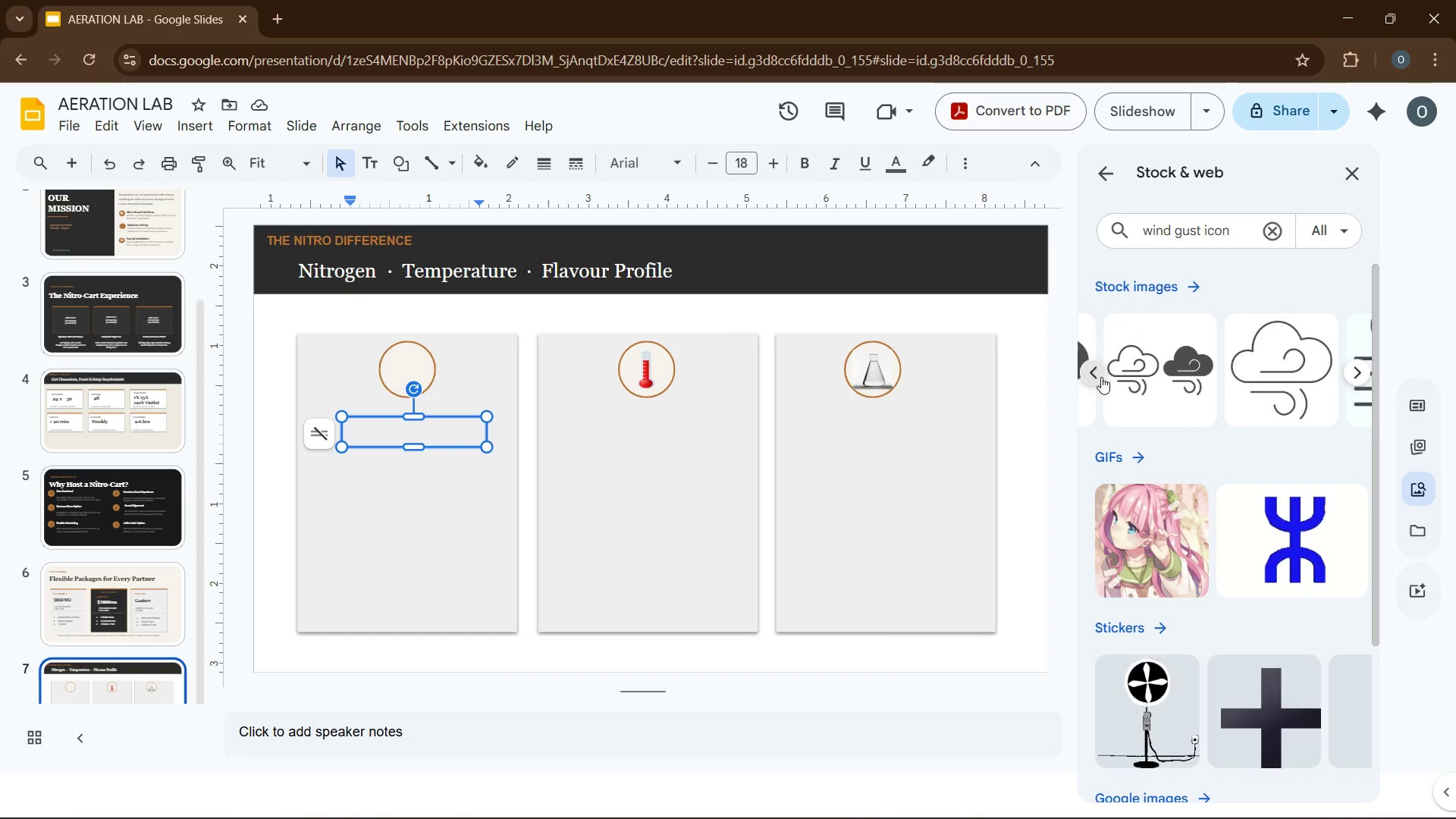 
left_click([1101, 377])
 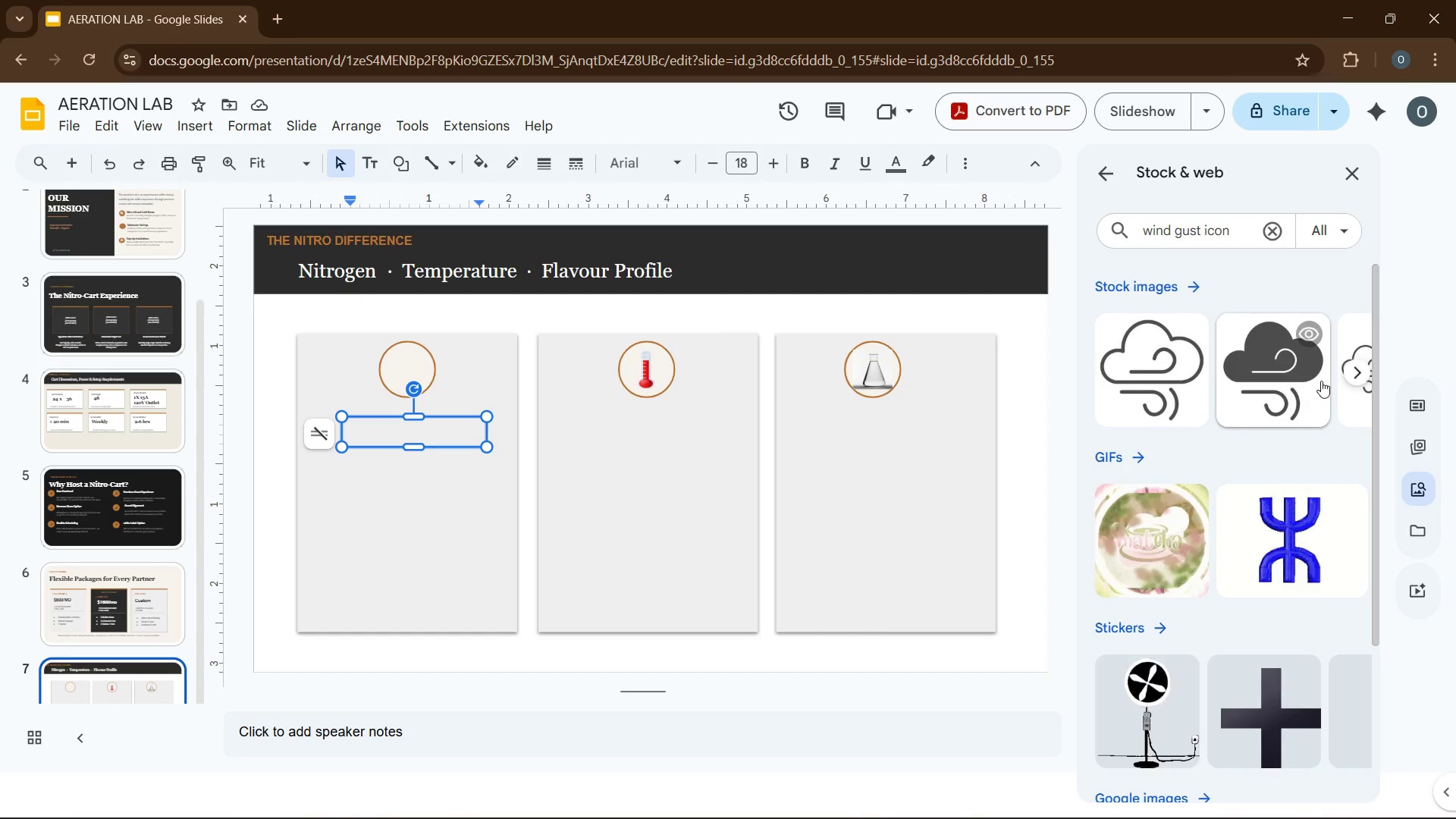 
left_click([1351, 375])
 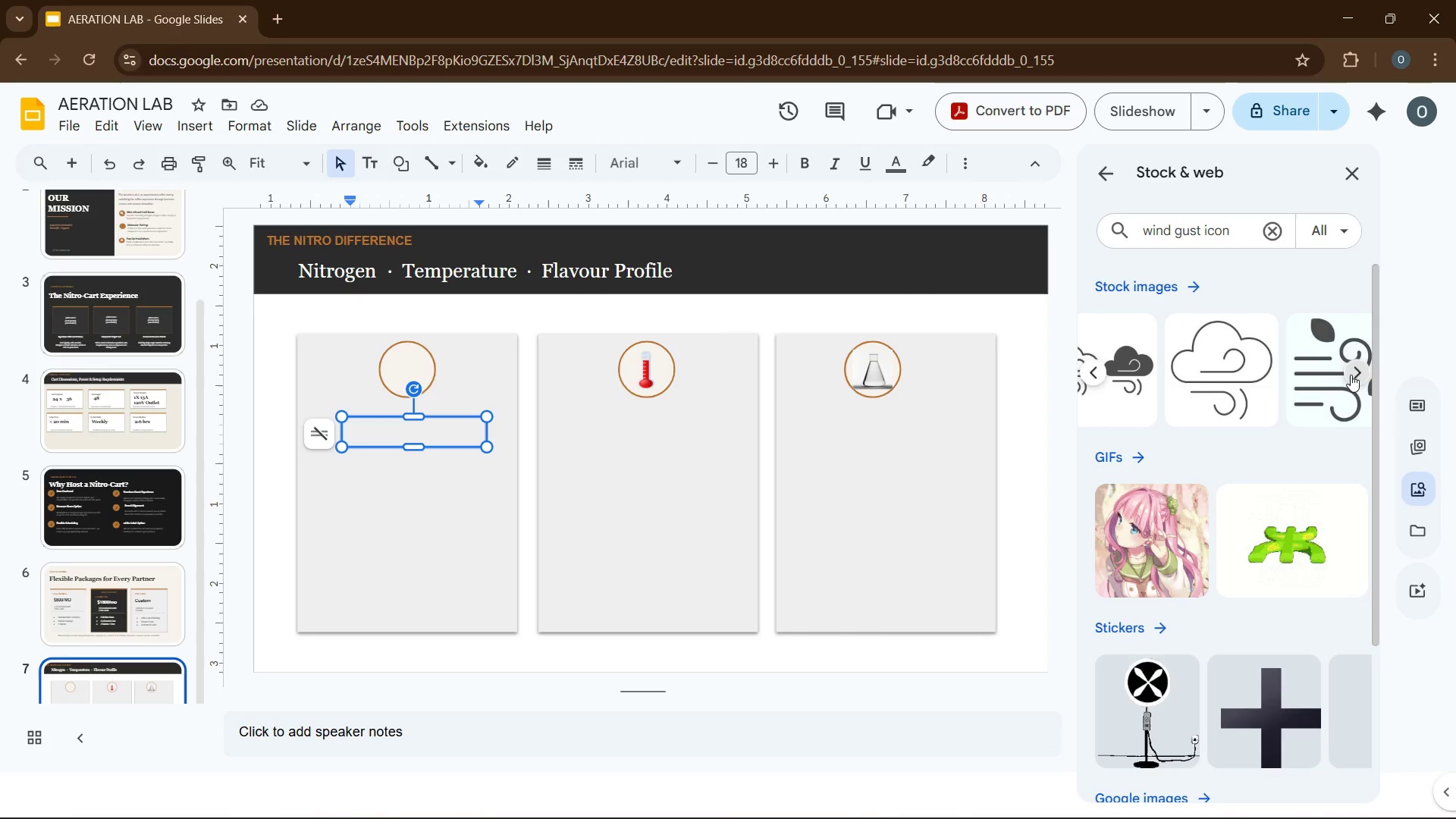 
left_click([1351, 375])
 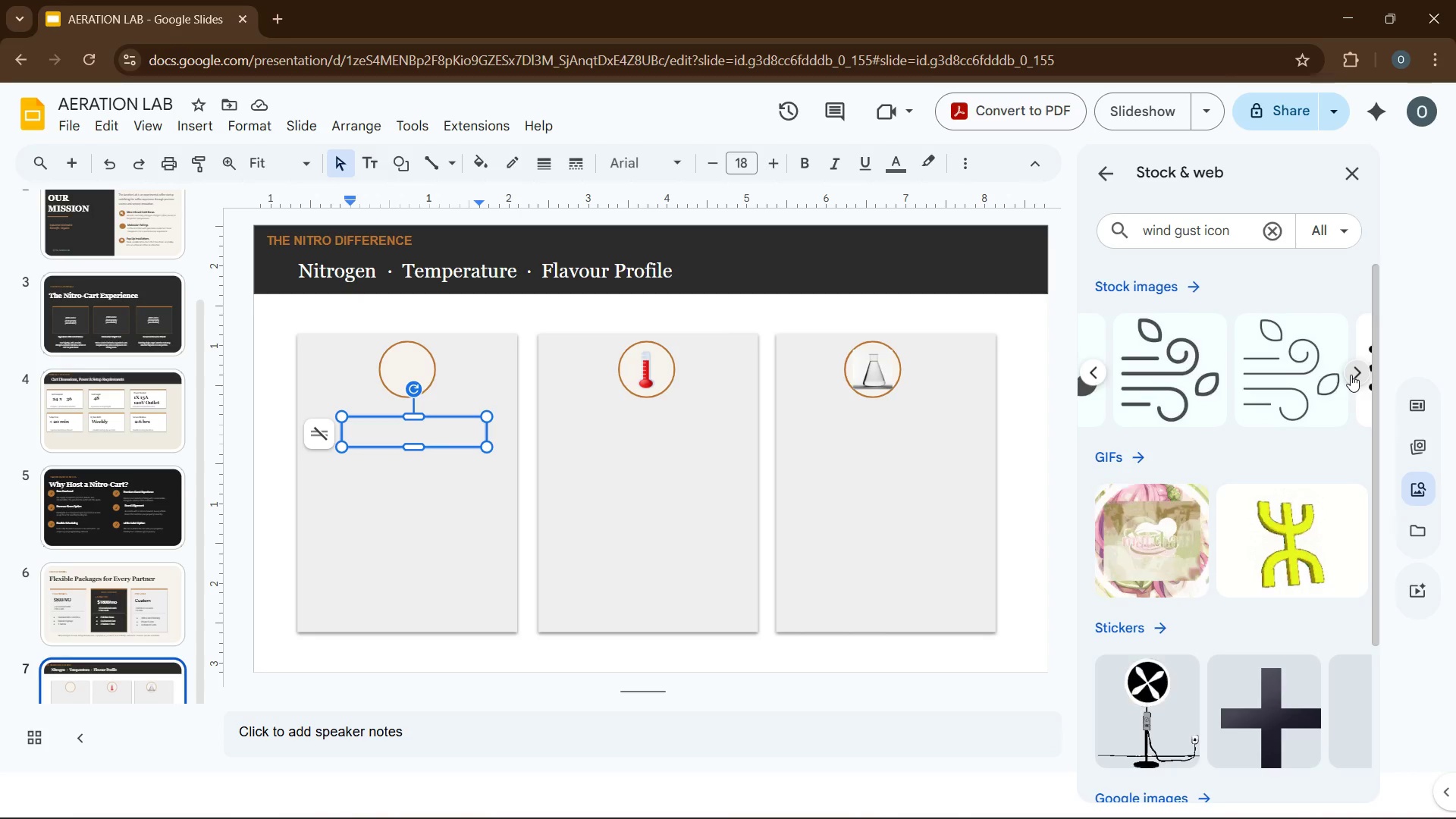 
left_click([1351, 375])
 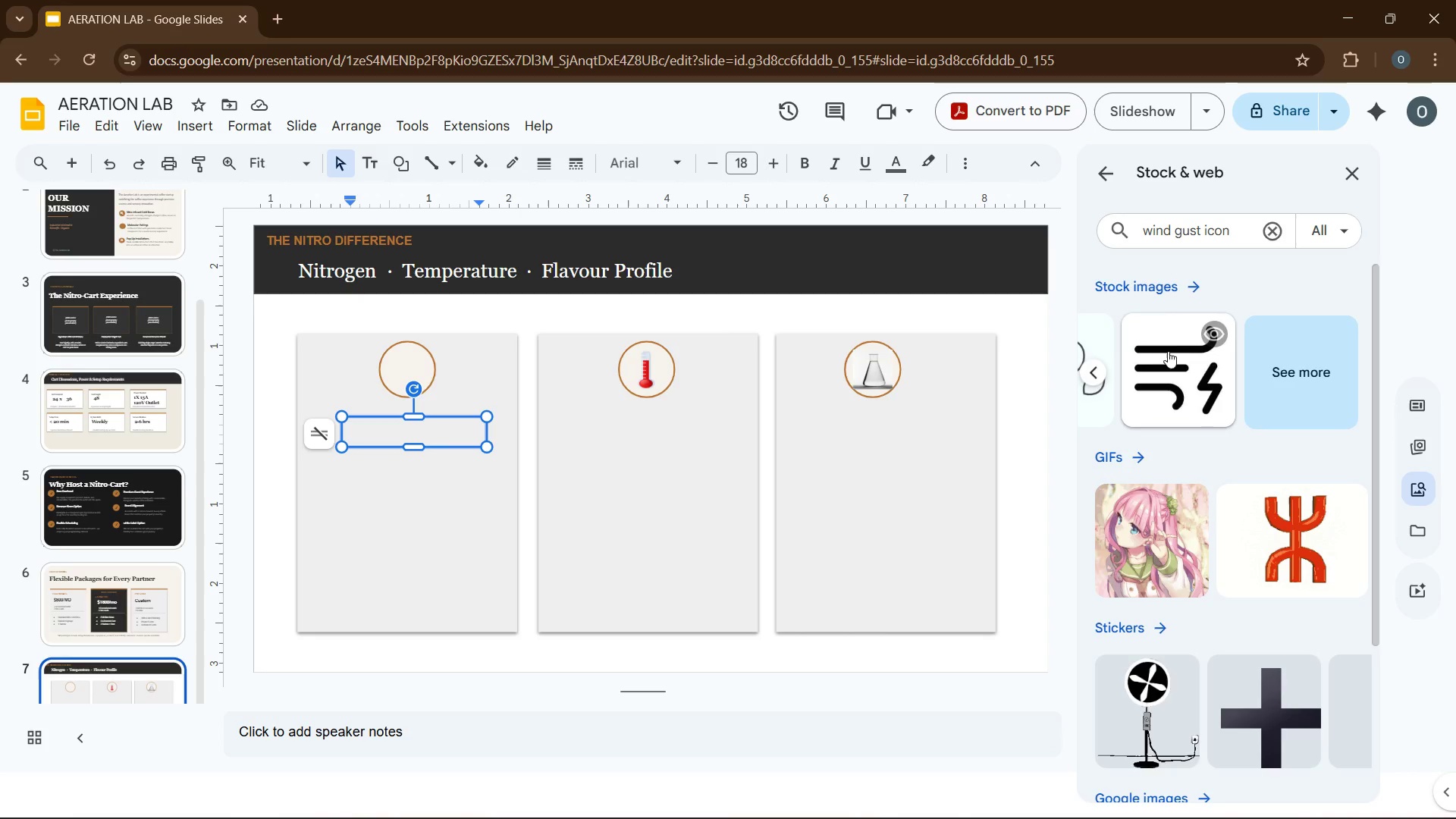 
left_click([1090, 369])
 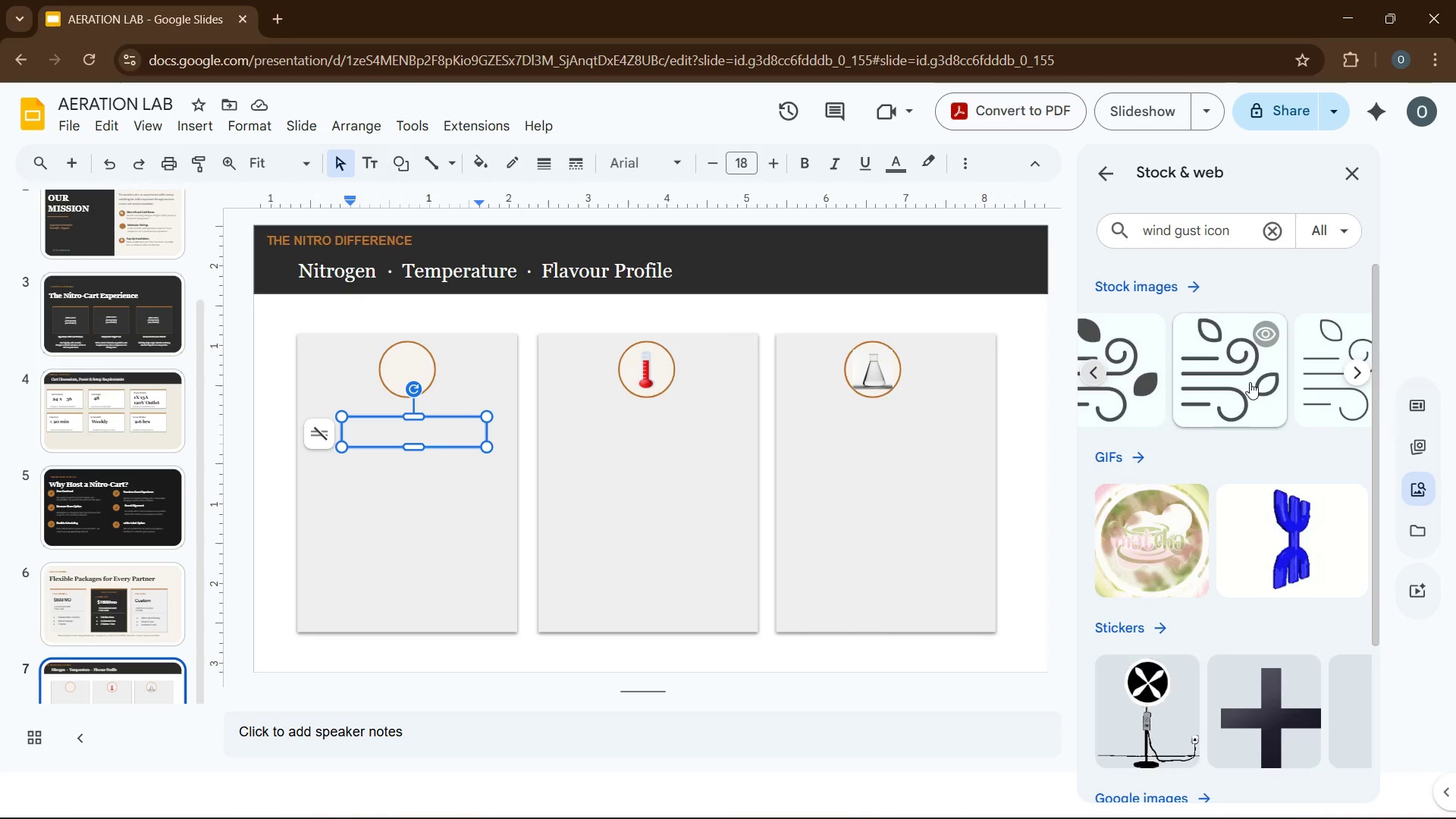 
left_click([1249, 382])
 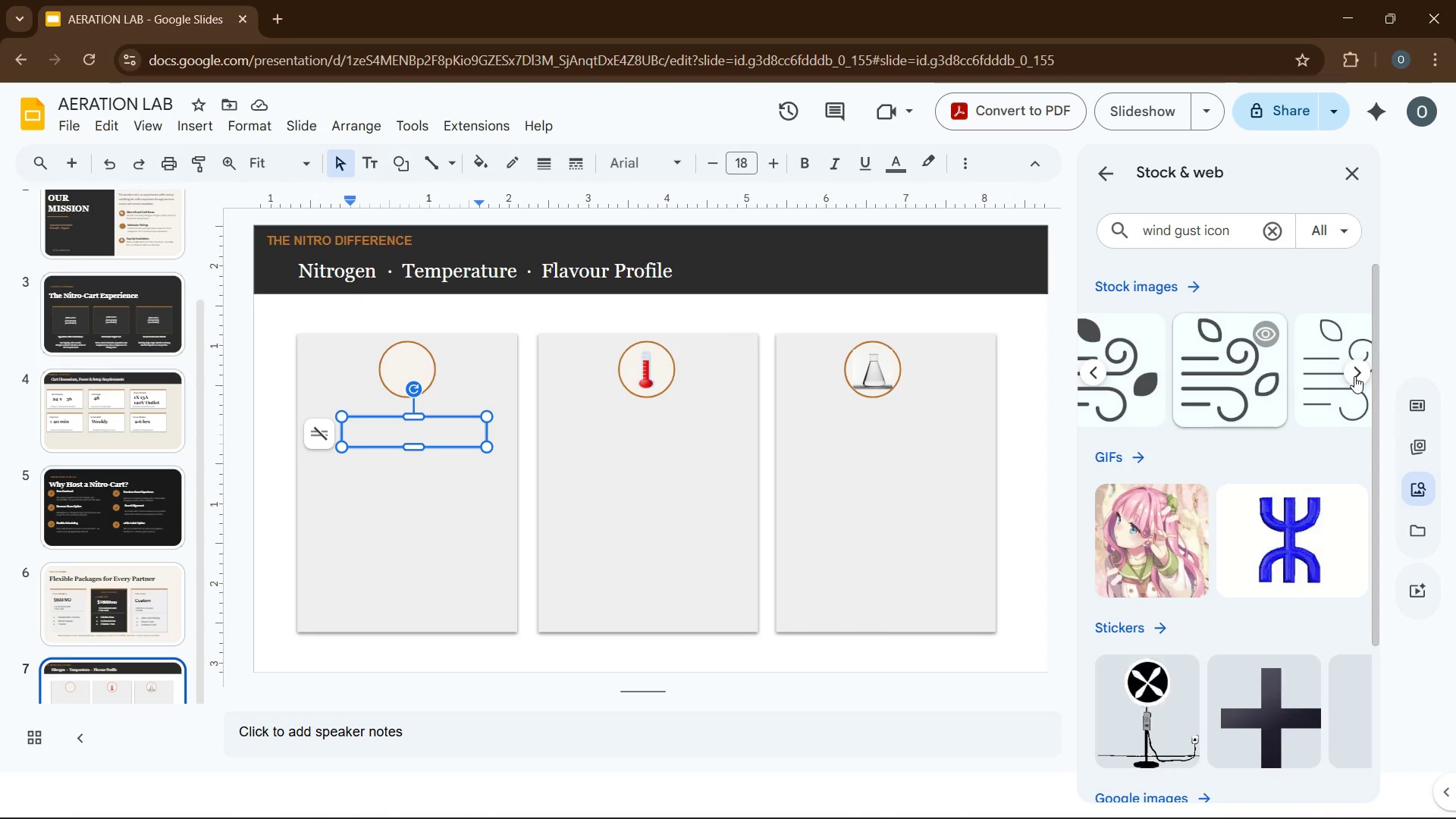 
left_click([1354, 376])
 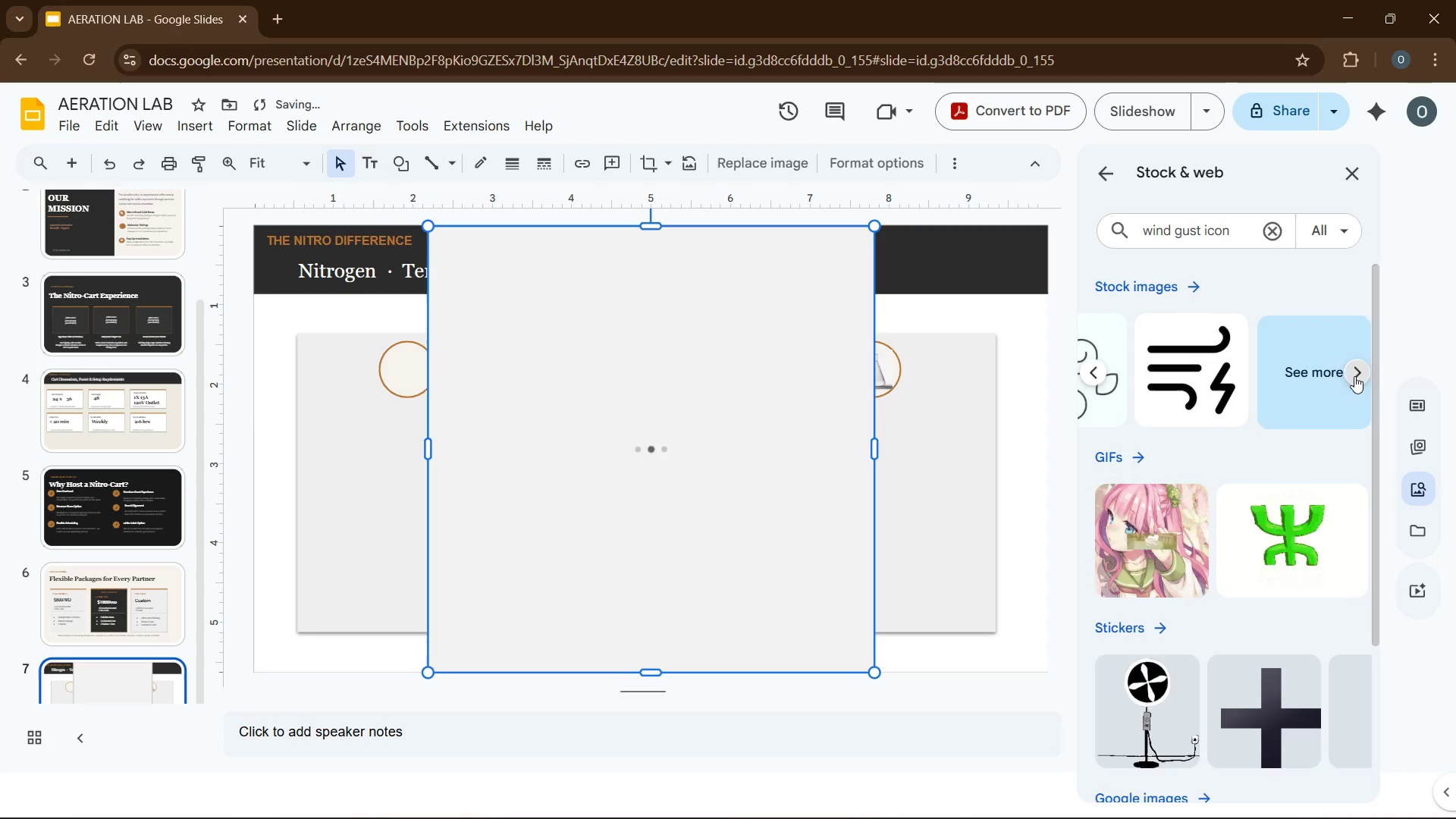 
left_click([1354, 376])
 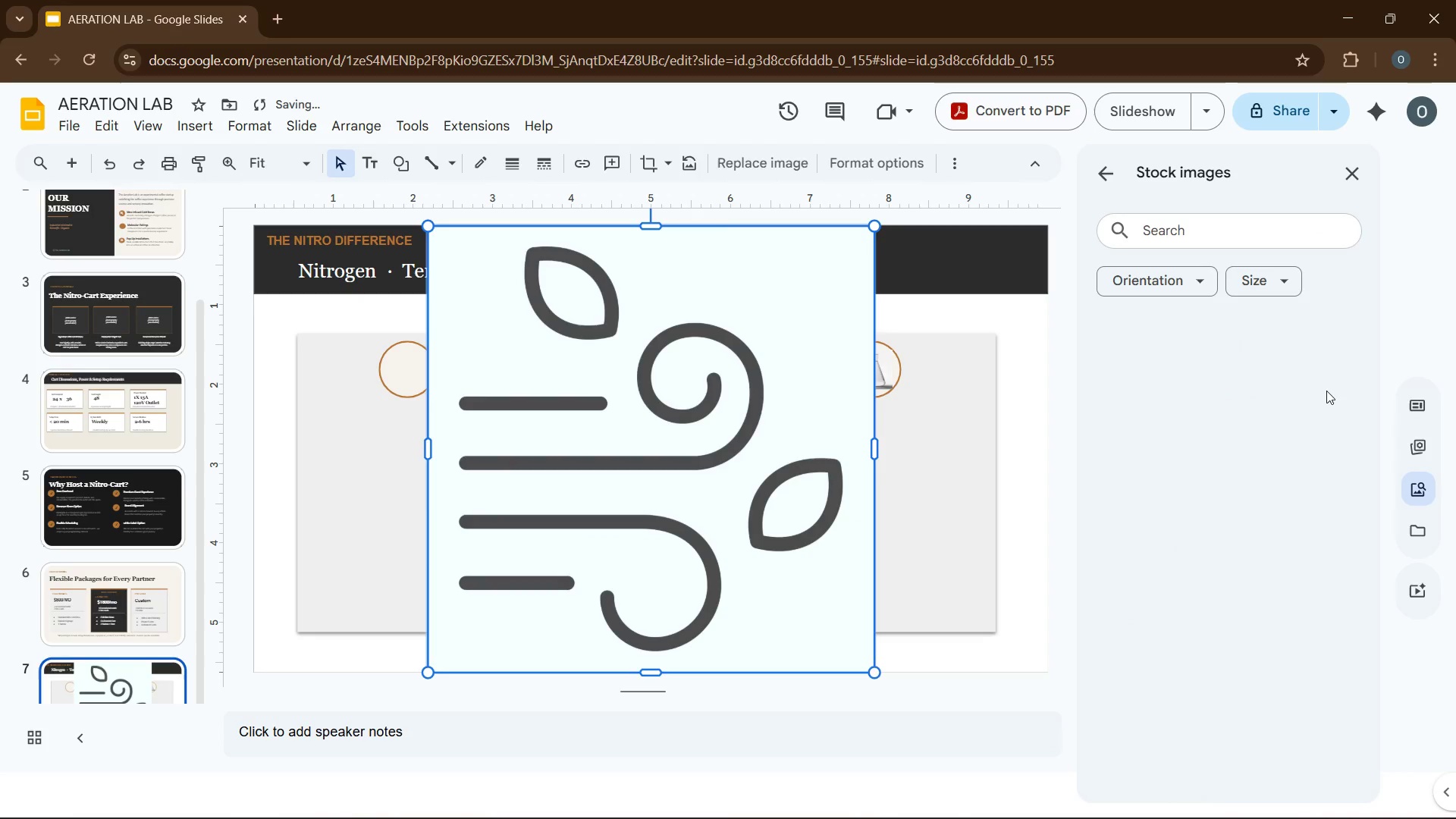 
left_click([1326, 391])
 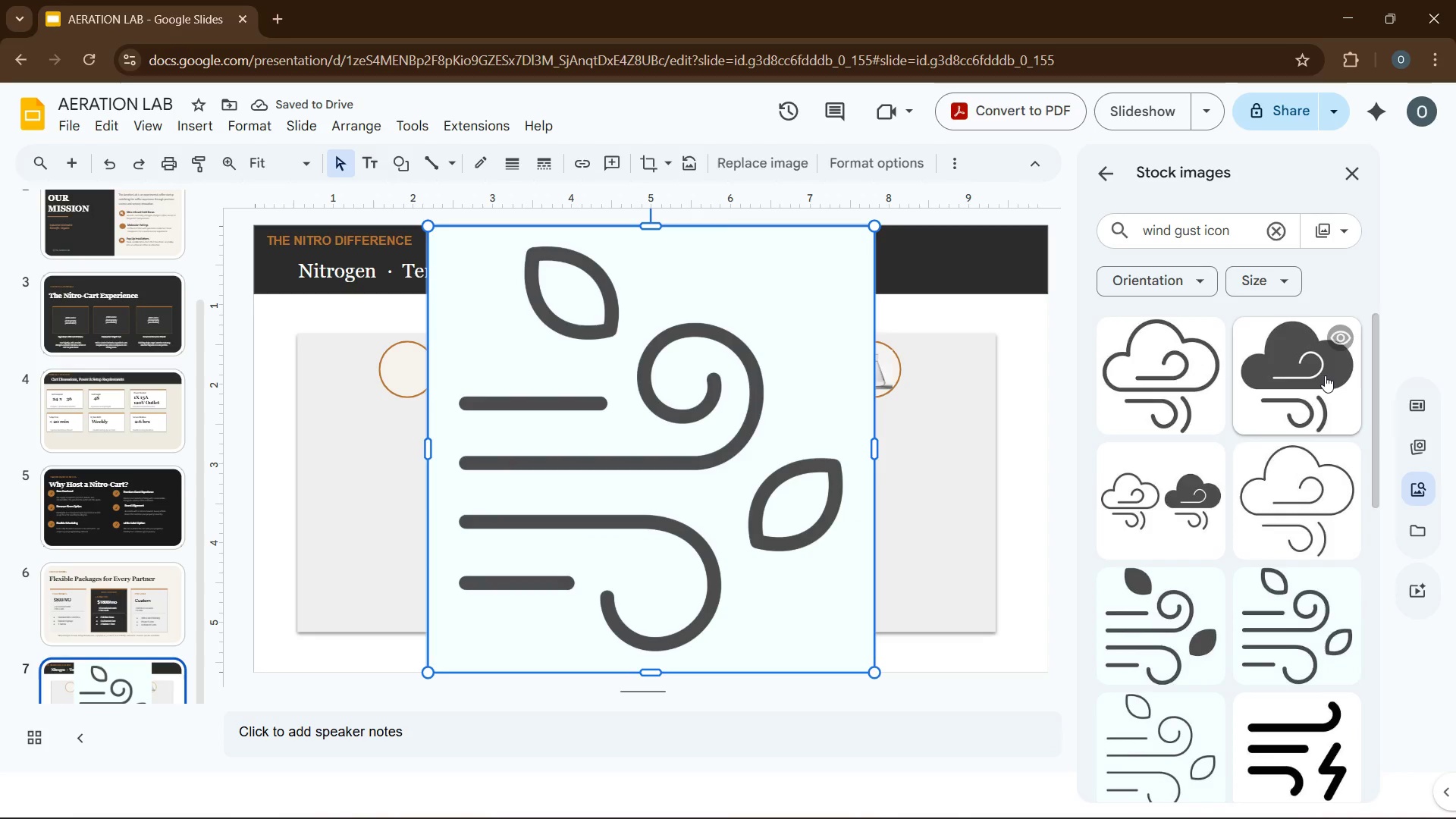 
scroll: coordinate [1313, 399], scroll_direction: down, amount: 2.0
 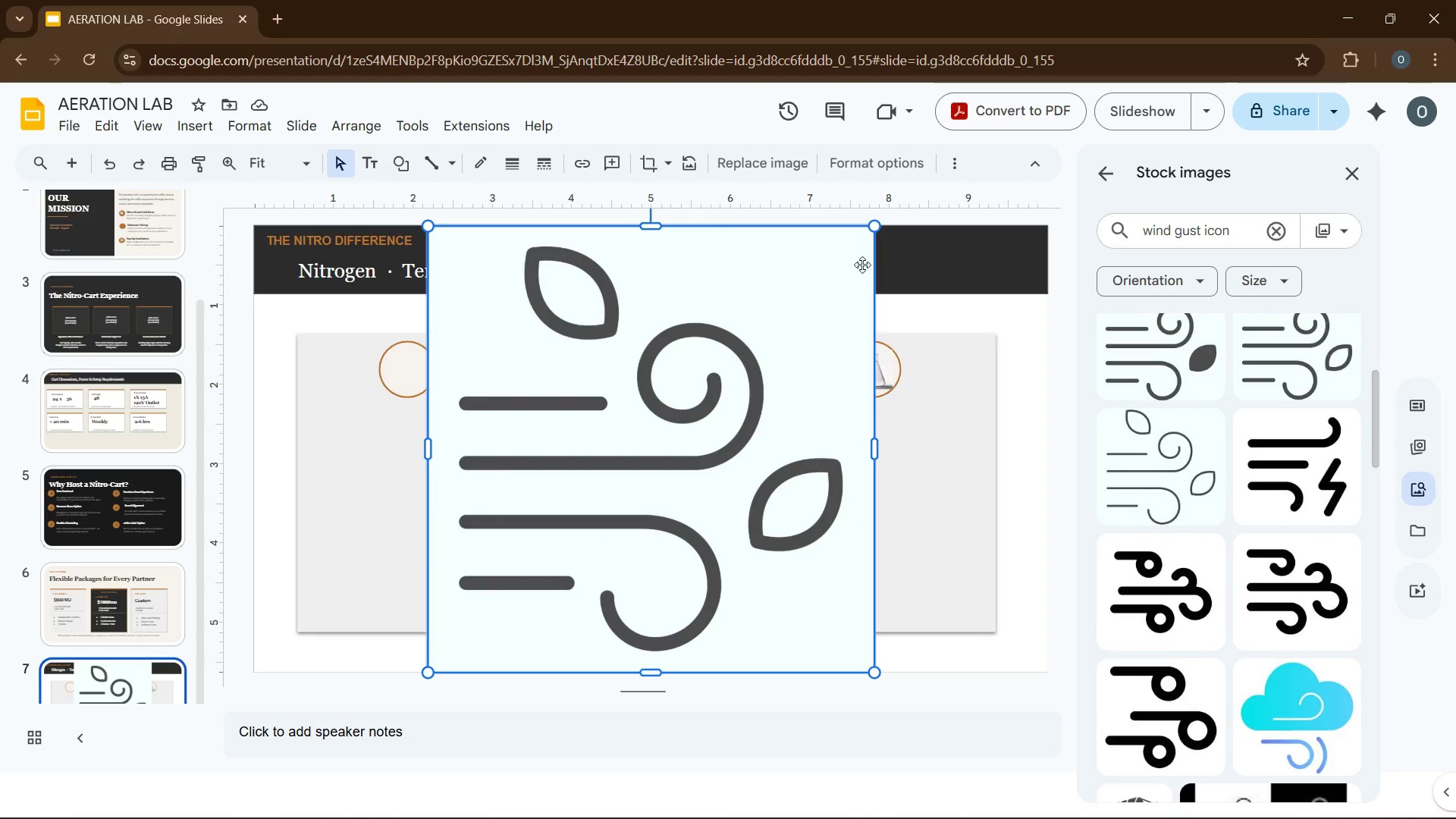 
left_click([876, 251])
 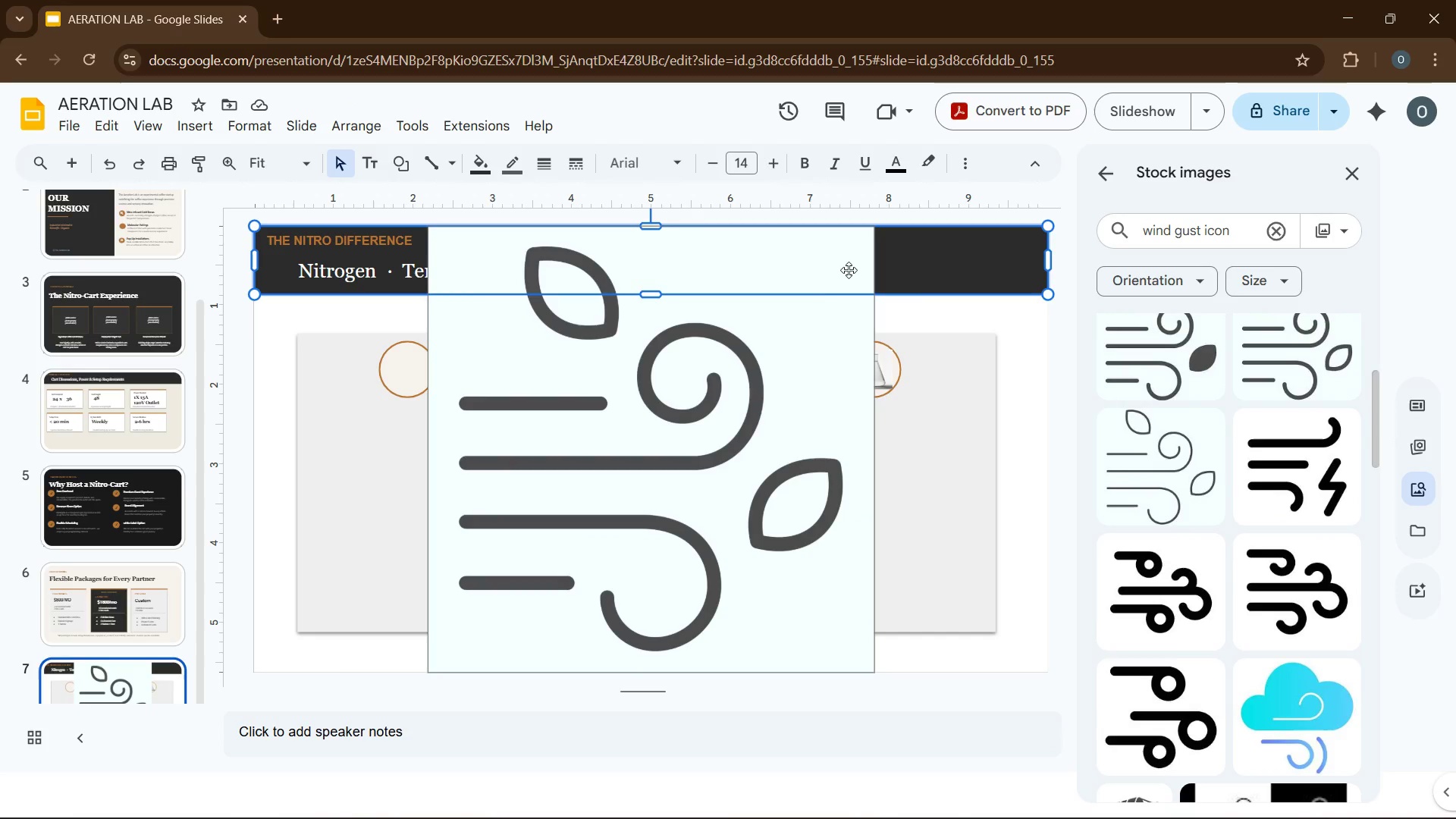 
left_click([823, 314])
 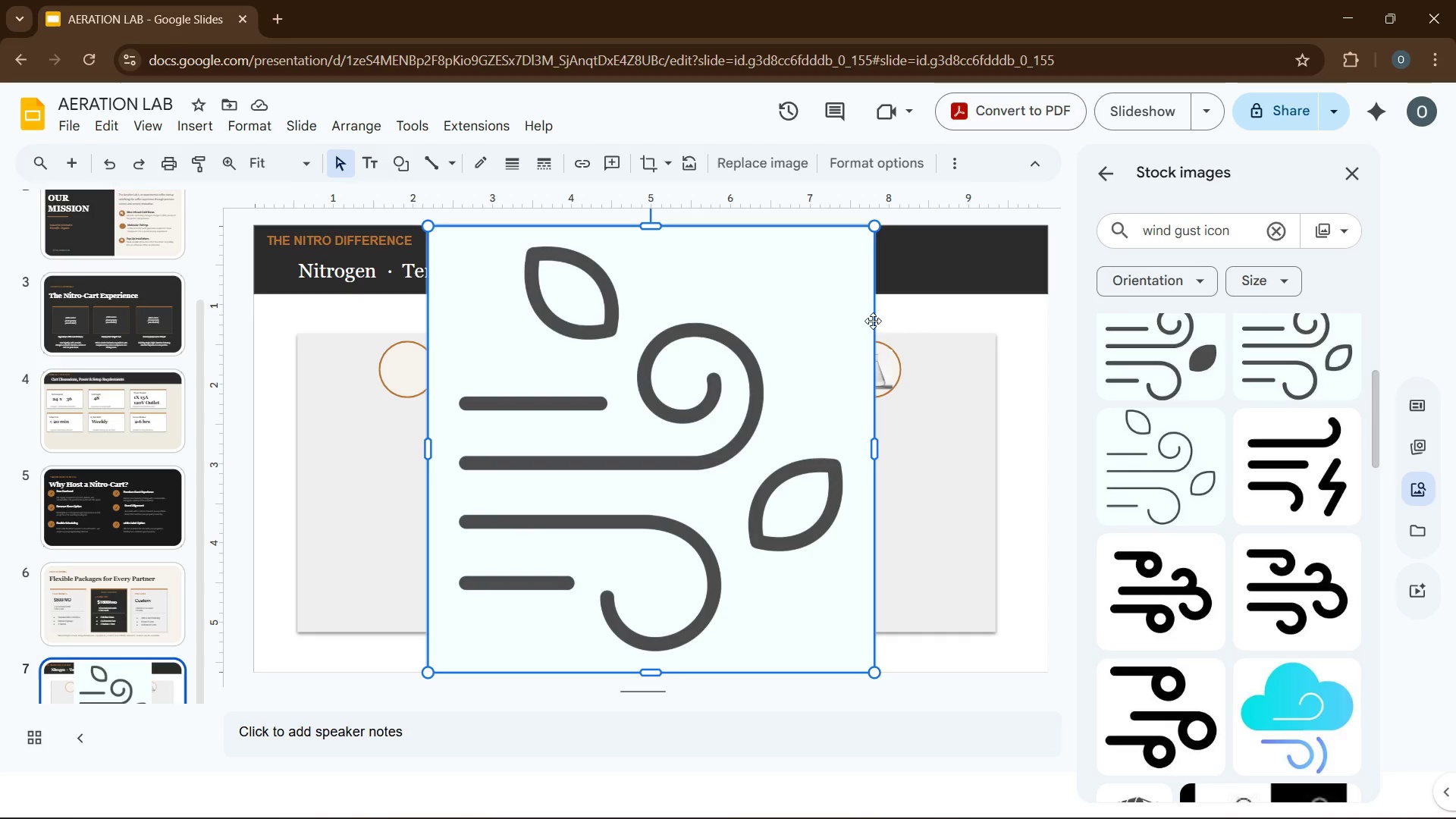 
left_click([871, 320])
 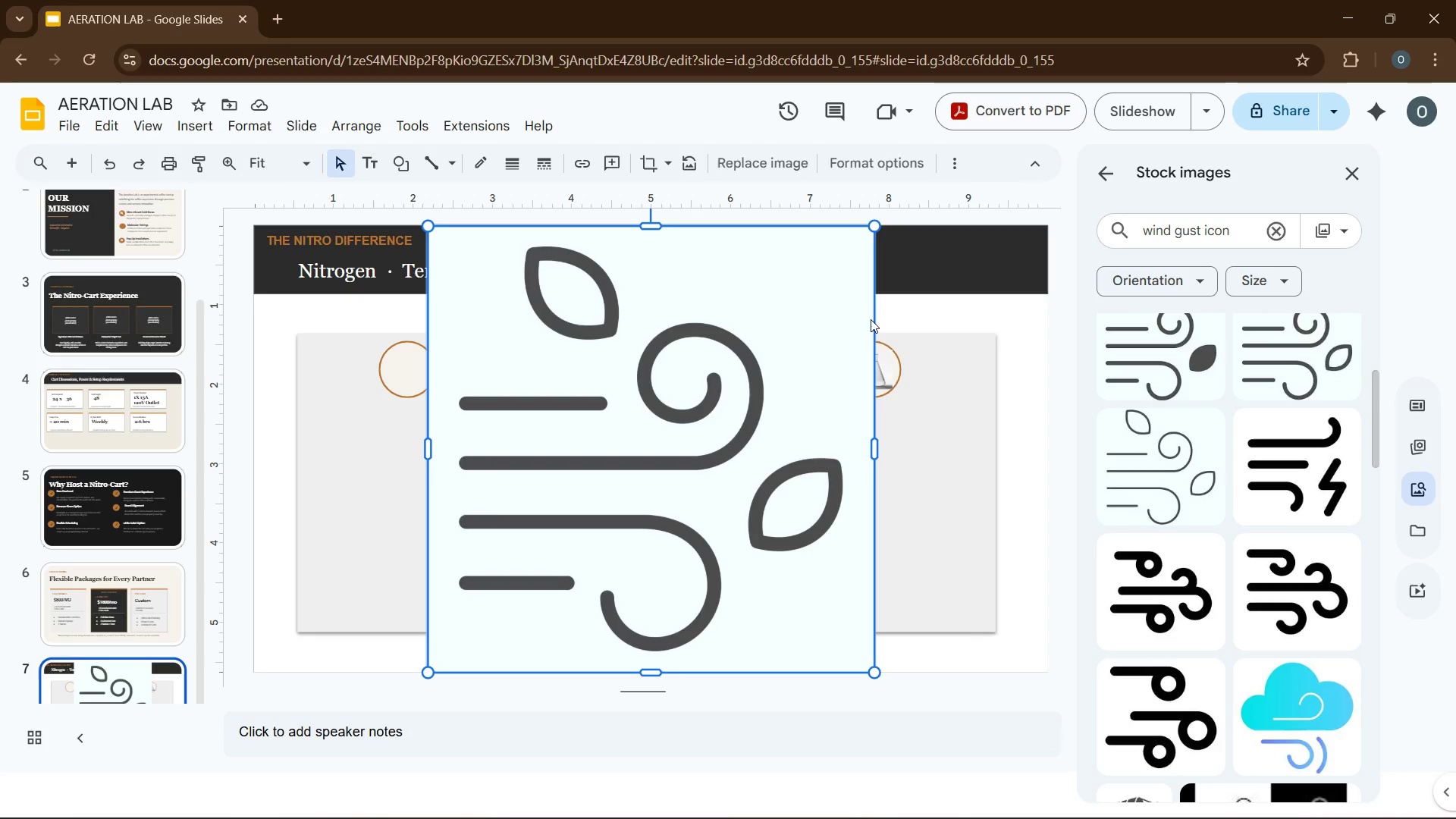 
key(Delete)
 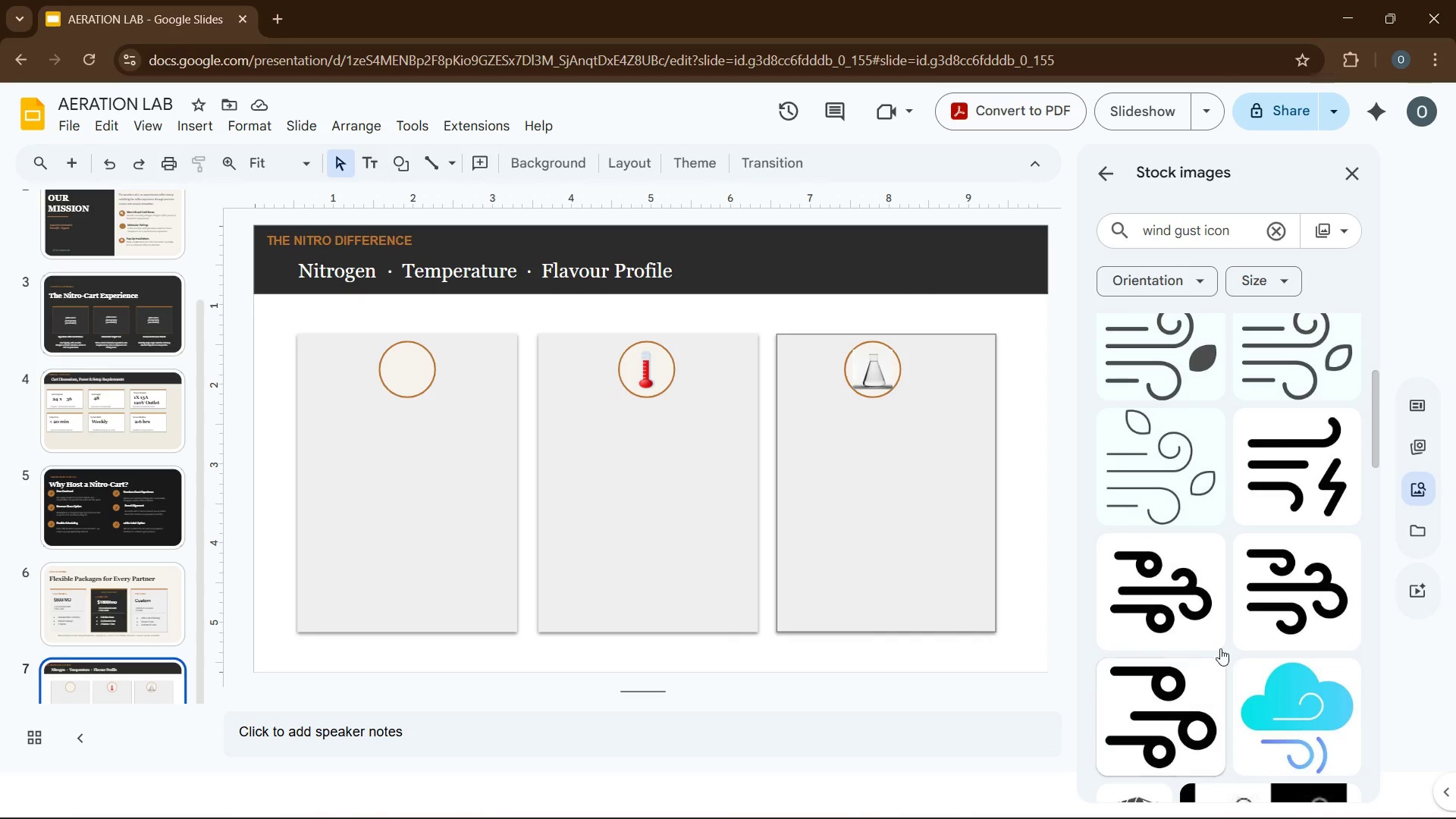 
wait(7.3)
 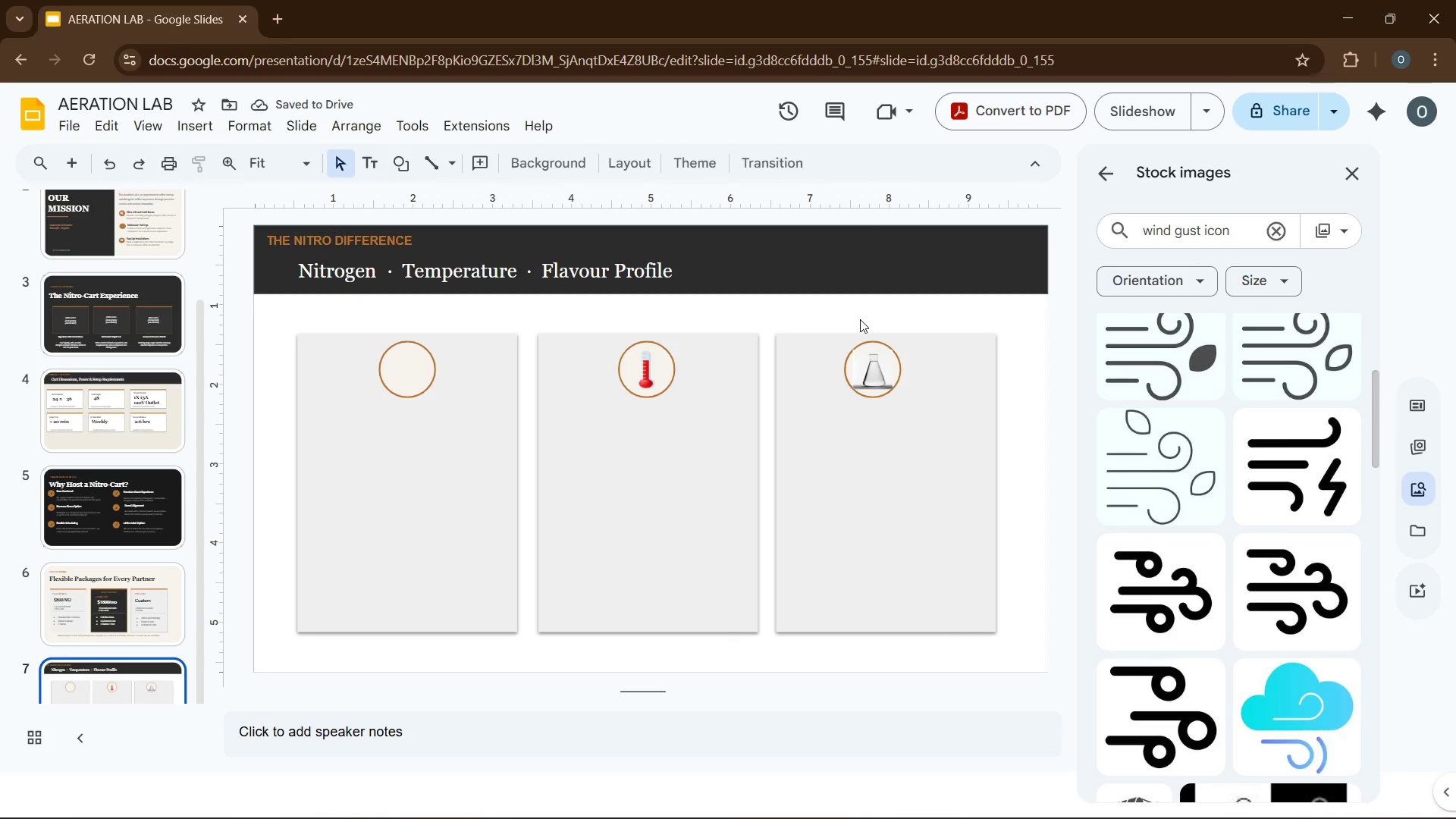 
scroll: coordinate [1235, 624], scroll_direction: down, amount: 9.0
 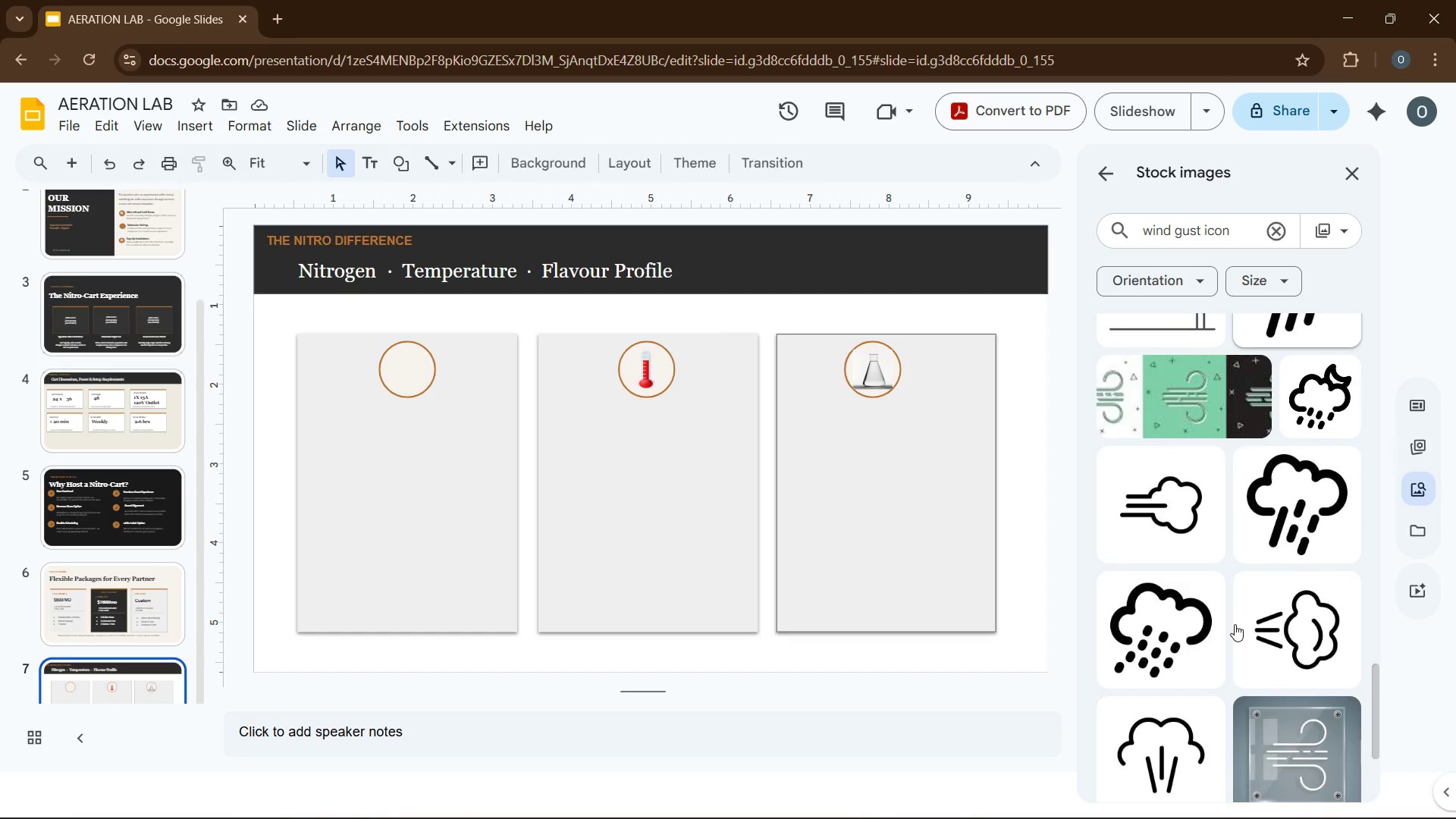 
scroll: coordinate [1234, 572], scroll_direction: up, amount: 17.0
 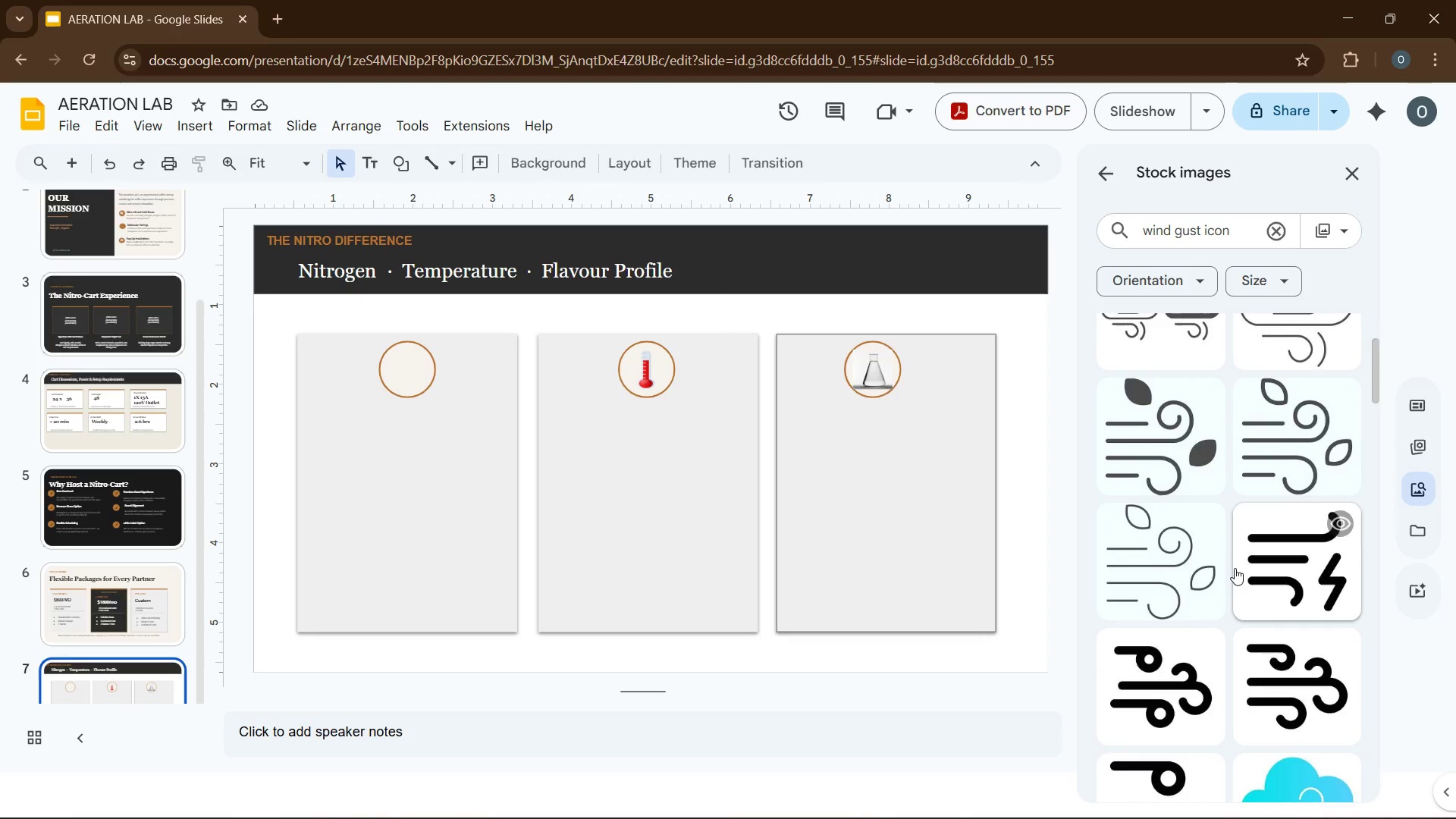 
scroll: coordinate [1237, 573], scroll_direction: down, amount: 5.0
 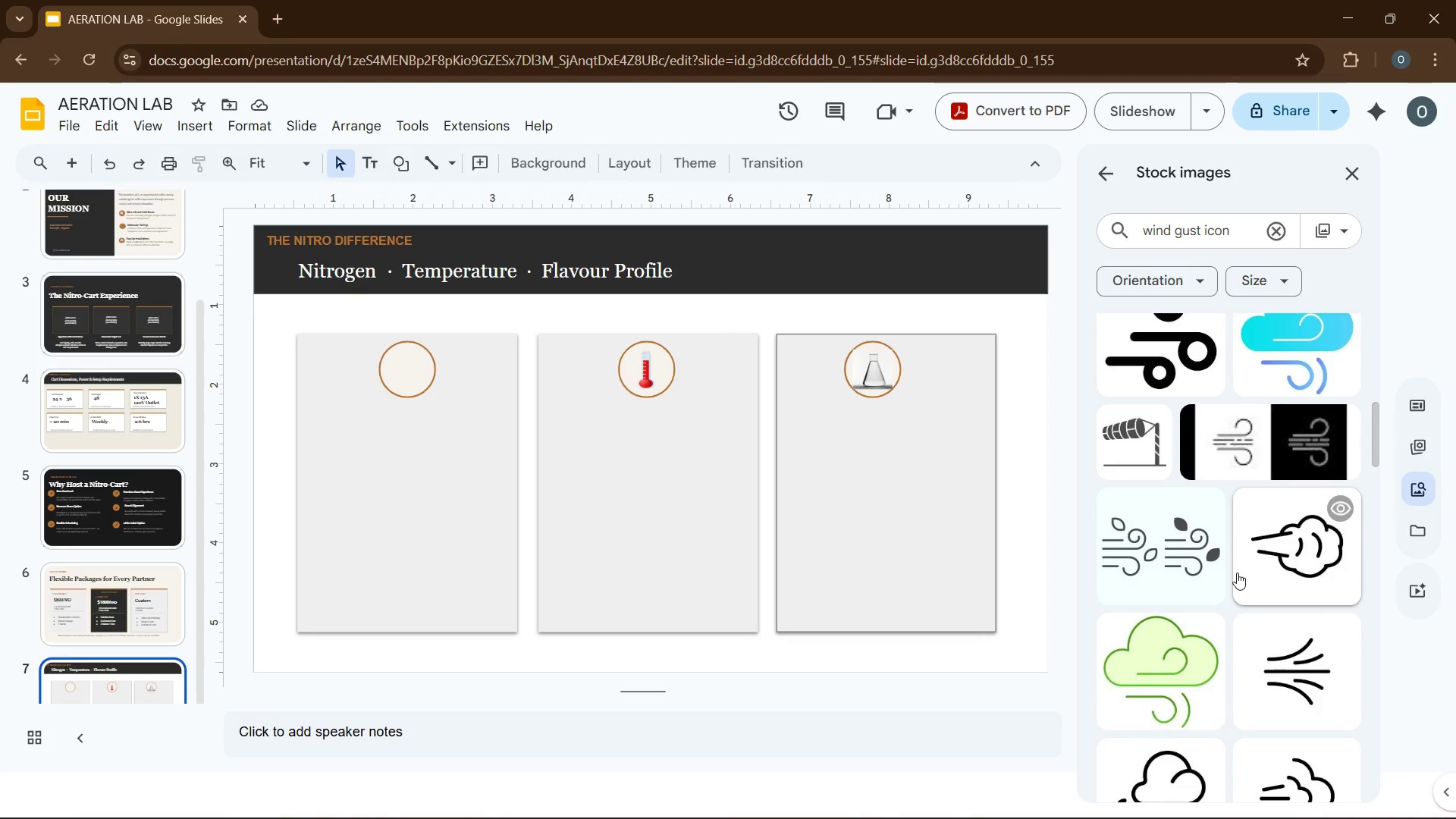 
scroll: coordinate [1239, 560], scroll_direction: up, amount: 14.0
 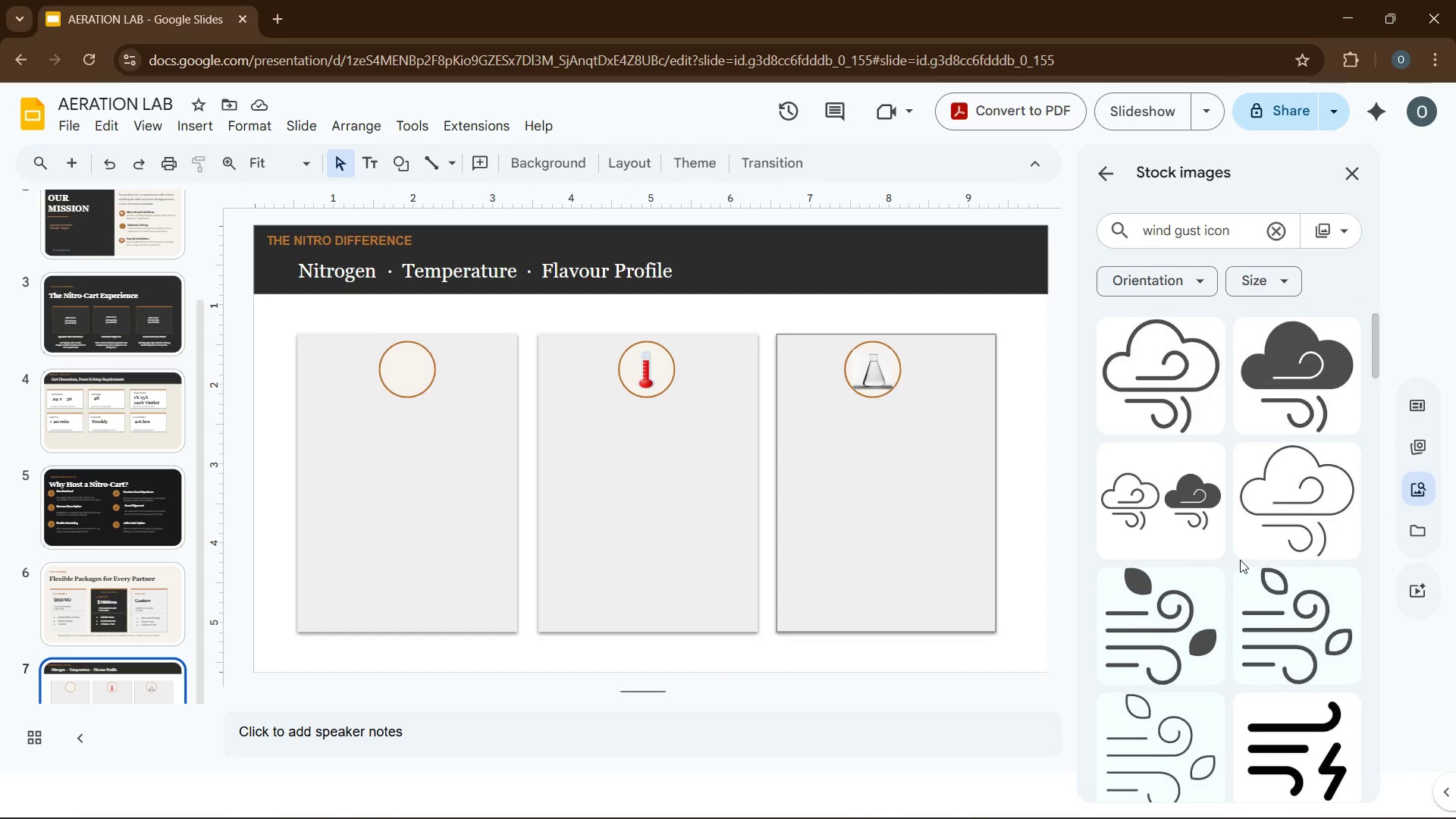 
scroll: coordinate [1240, 563], scroll_direction: down, amount: 12.0
 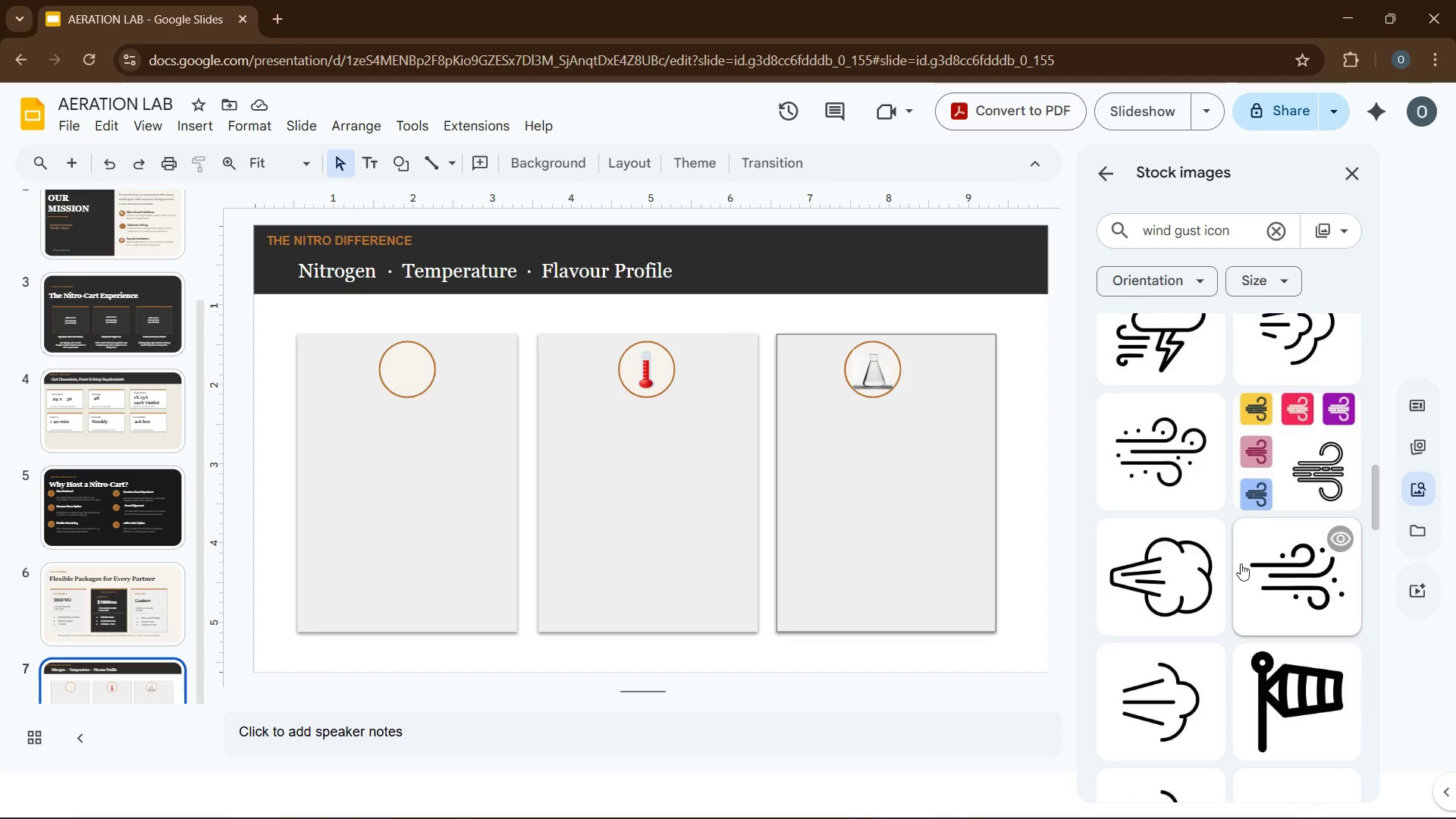 
scroll: coordinate [1241, 563], scroll_direction: up, amount: 5.0
 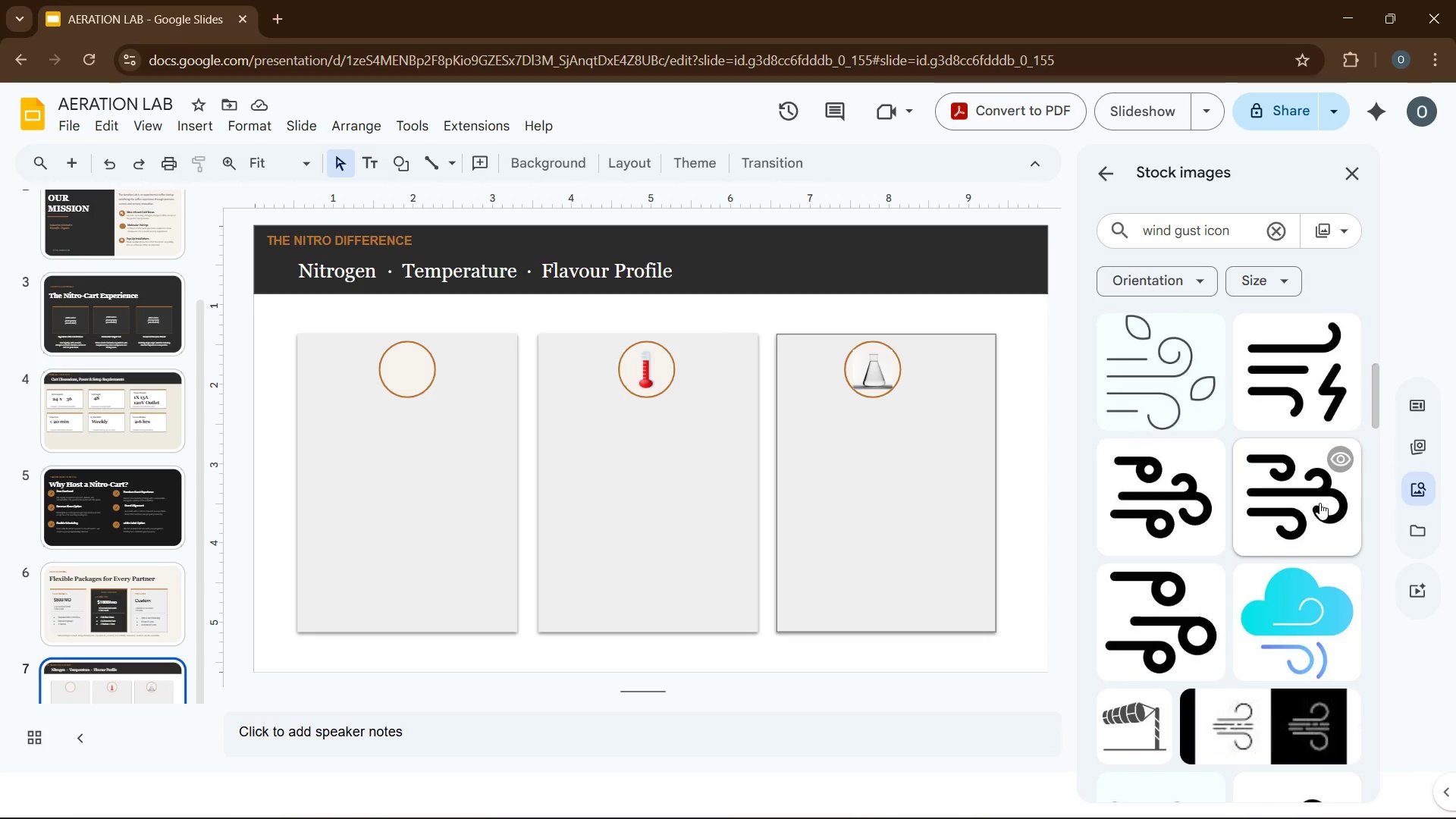 
wait(11.16)
 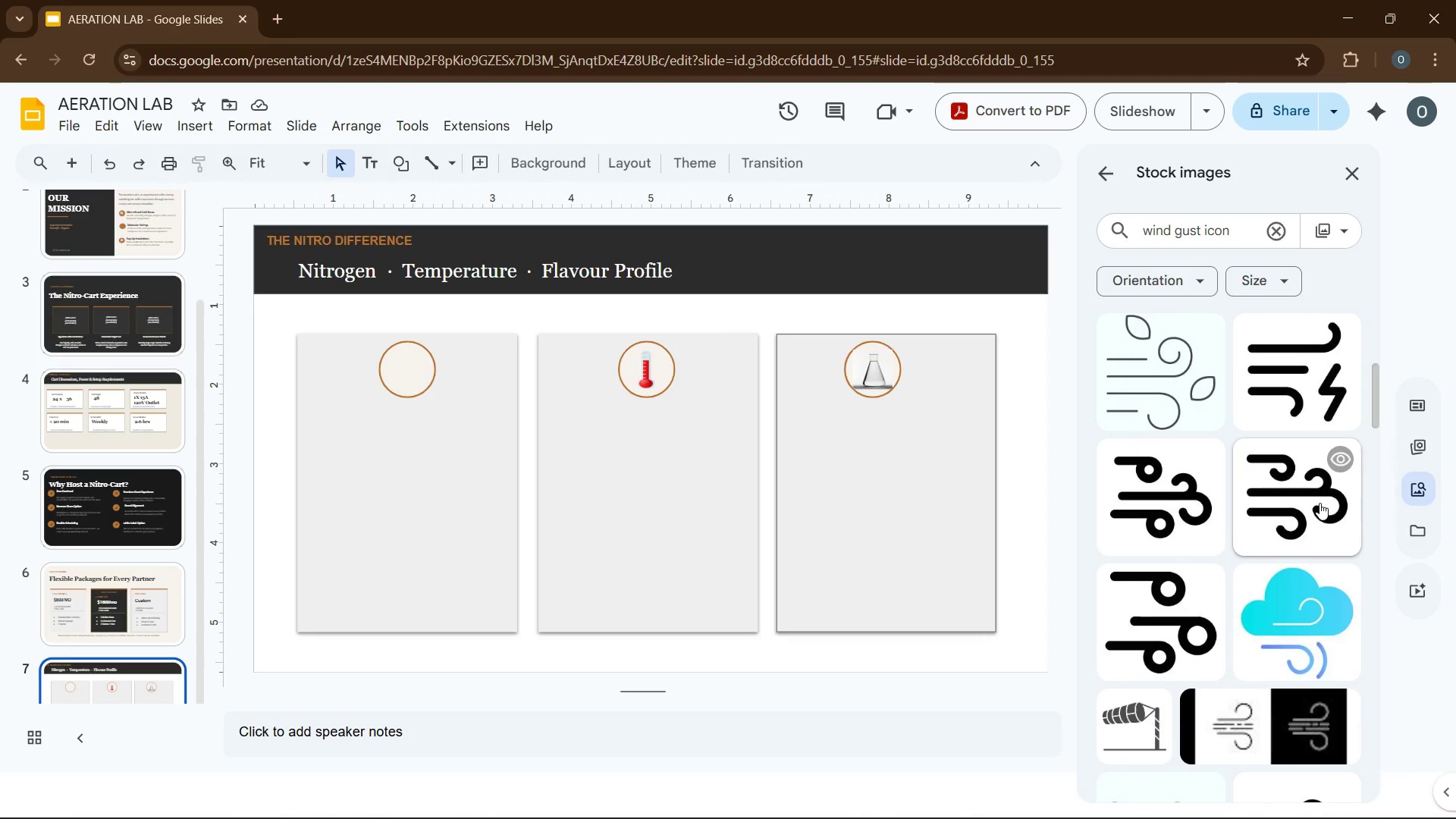 
left_click([1341, 177])
 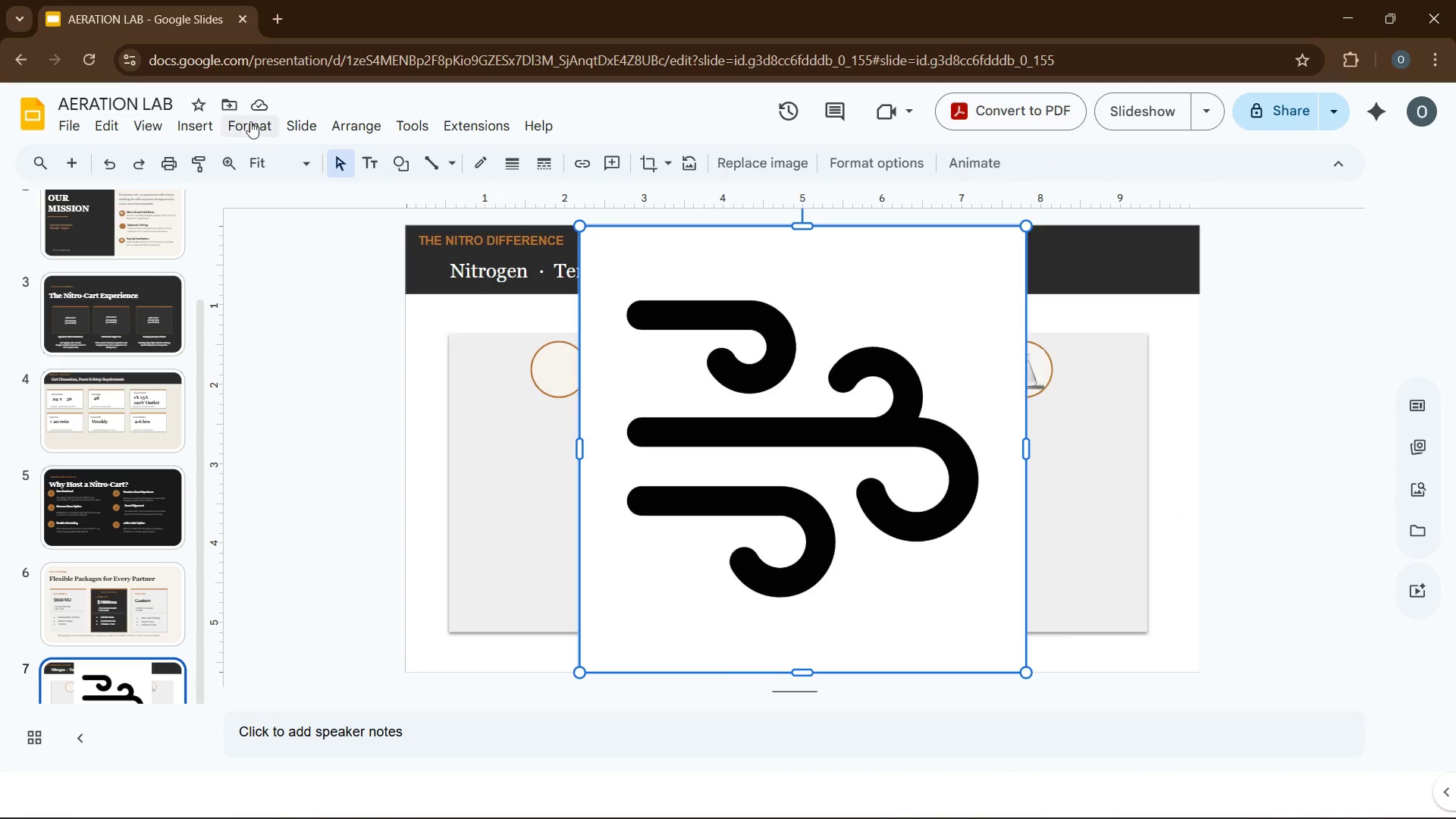 
left_click([269, 130])
 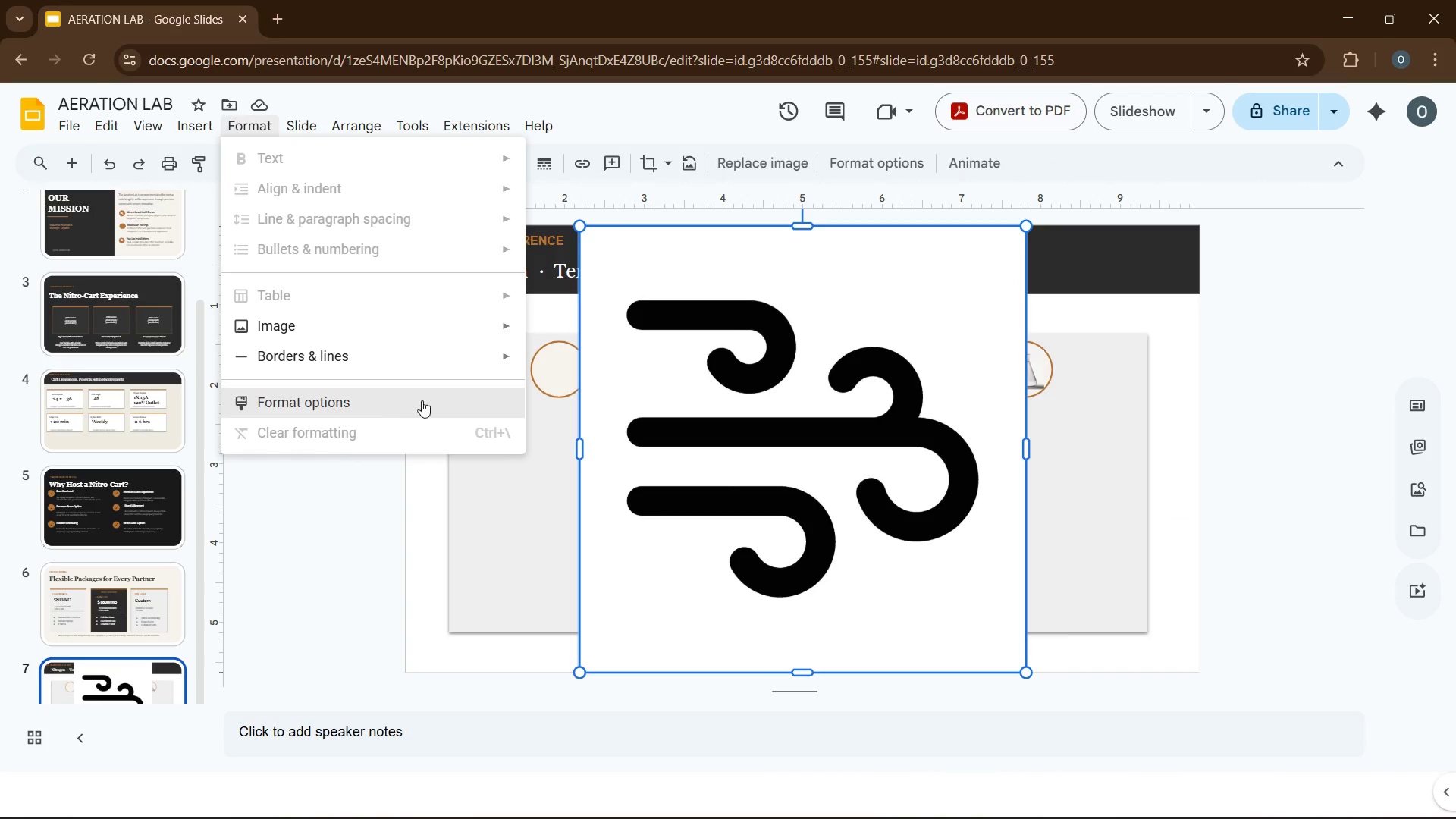 
left_click([425, 401])
 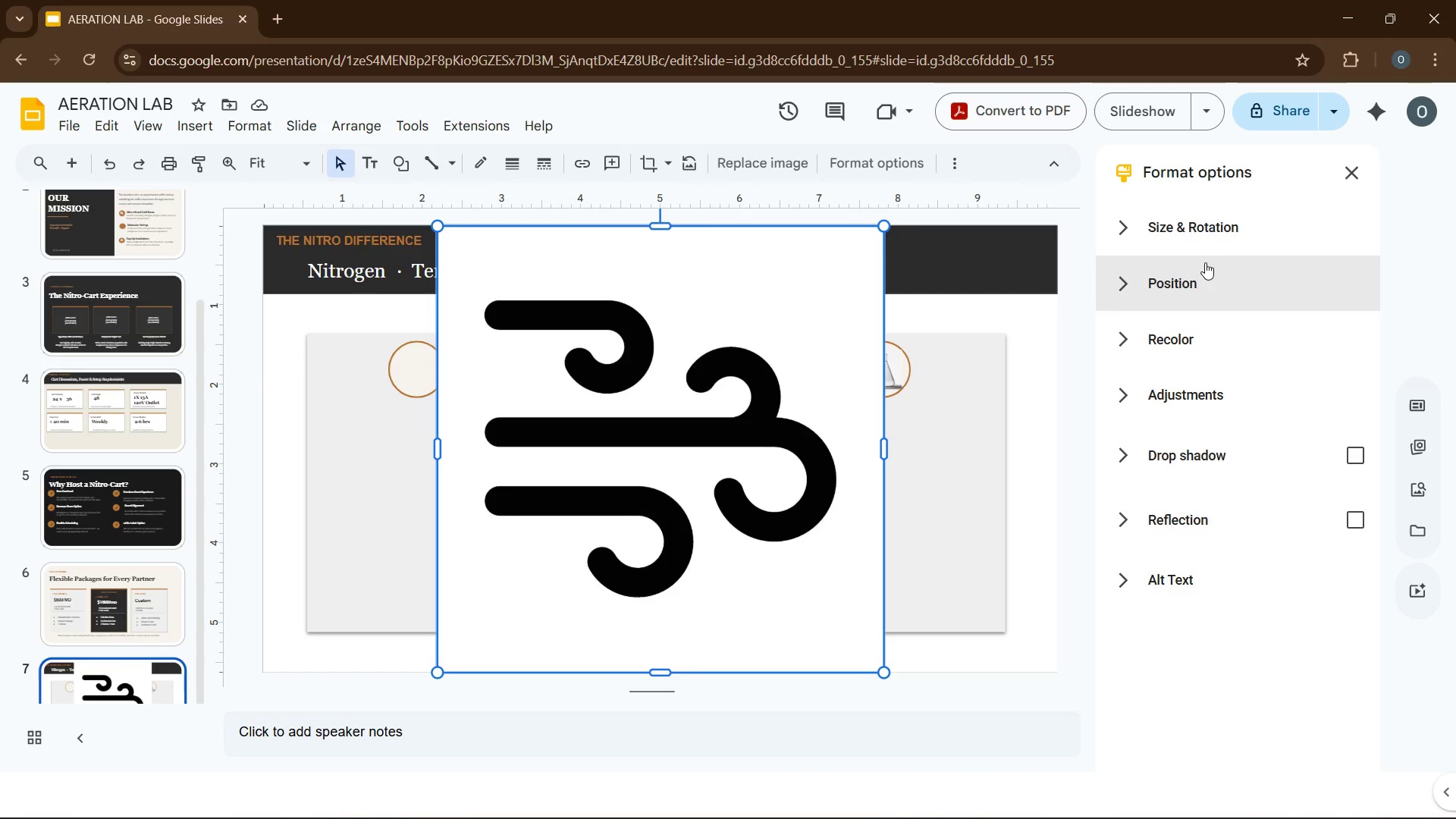 
left_click([1197, 227])
 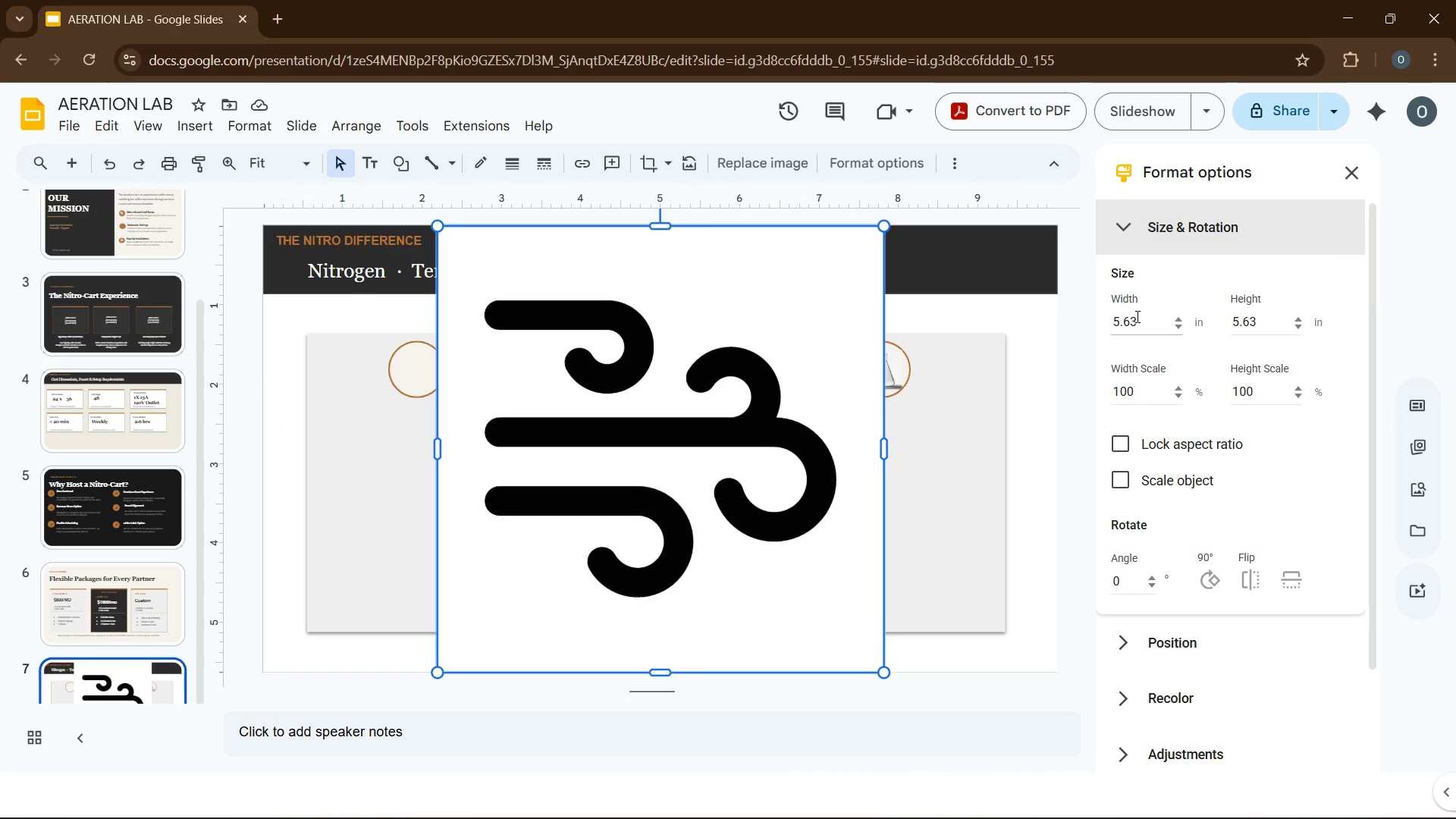 
double_click([1136, 316])
 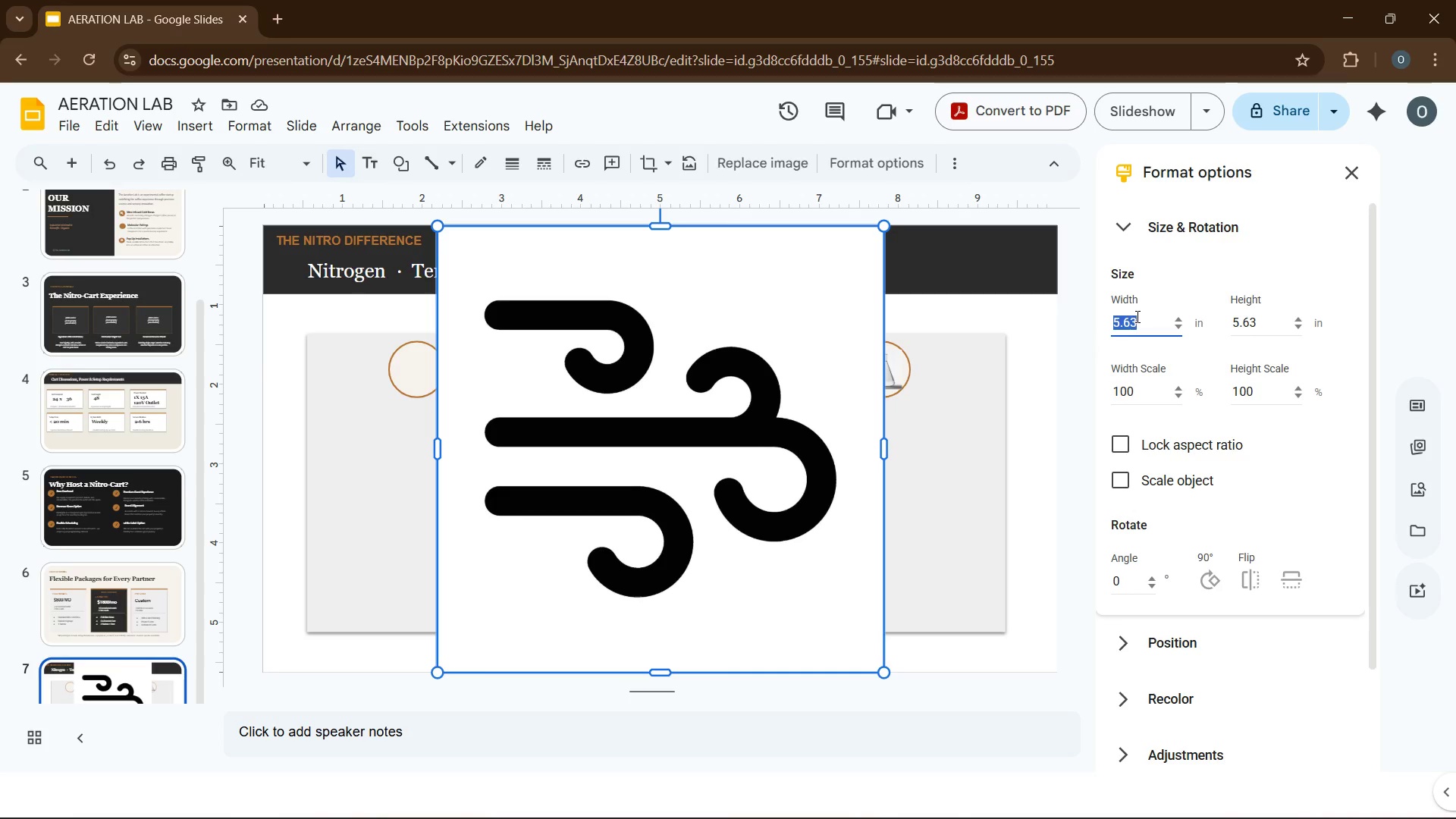 
key(Numpad0)
 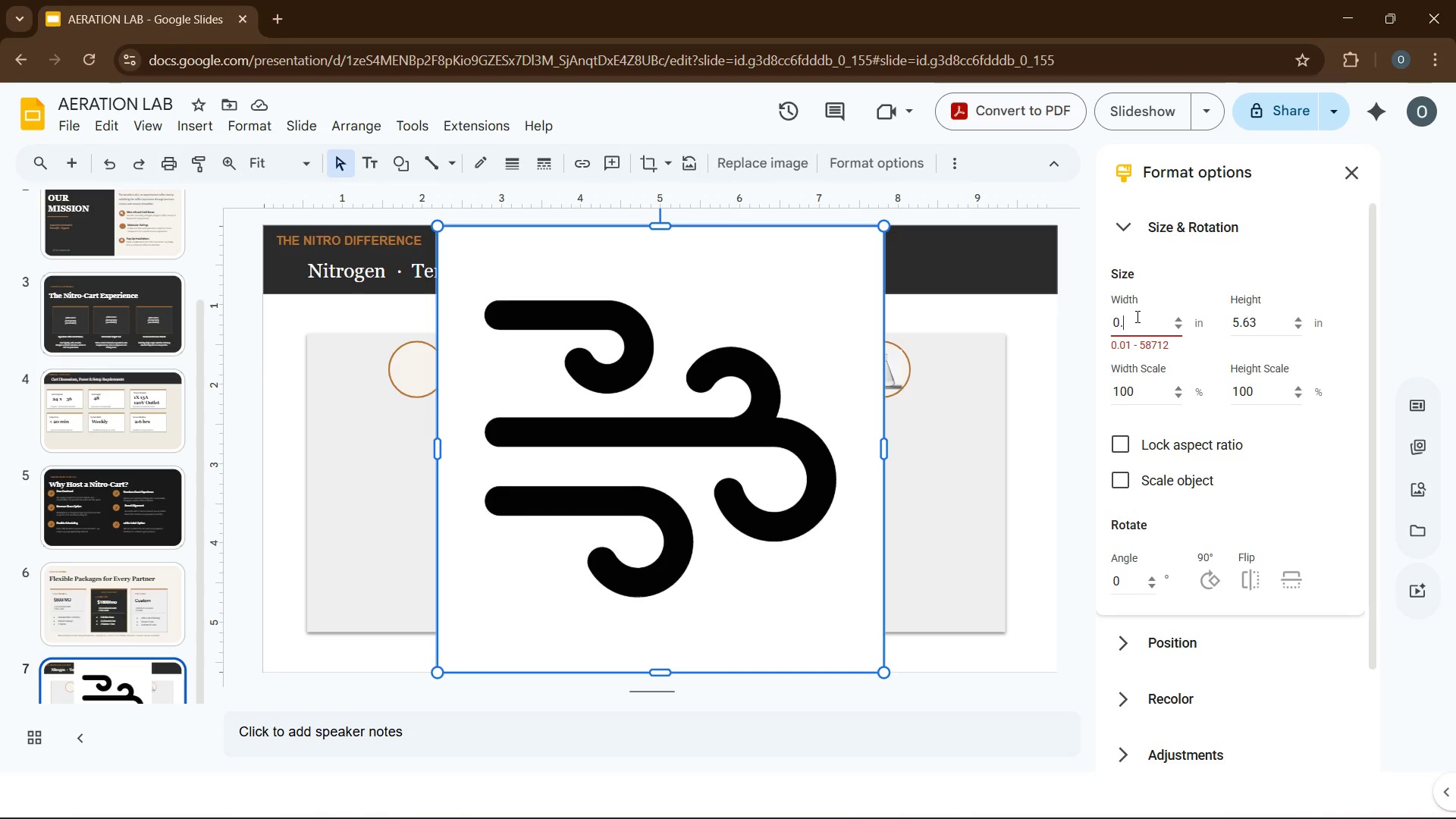 
key(NumpadDecimal)
 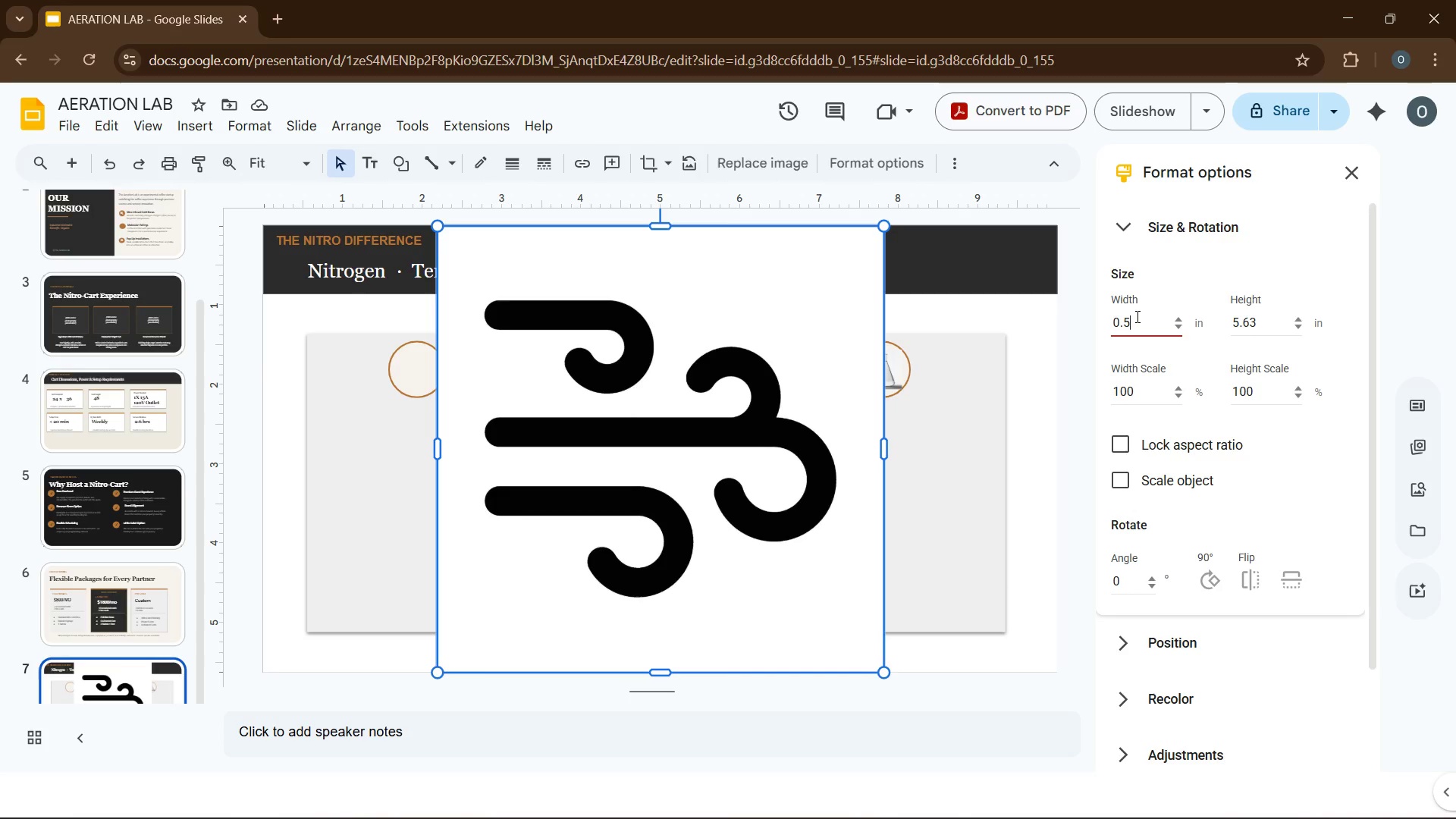 
key(Numpad5)
 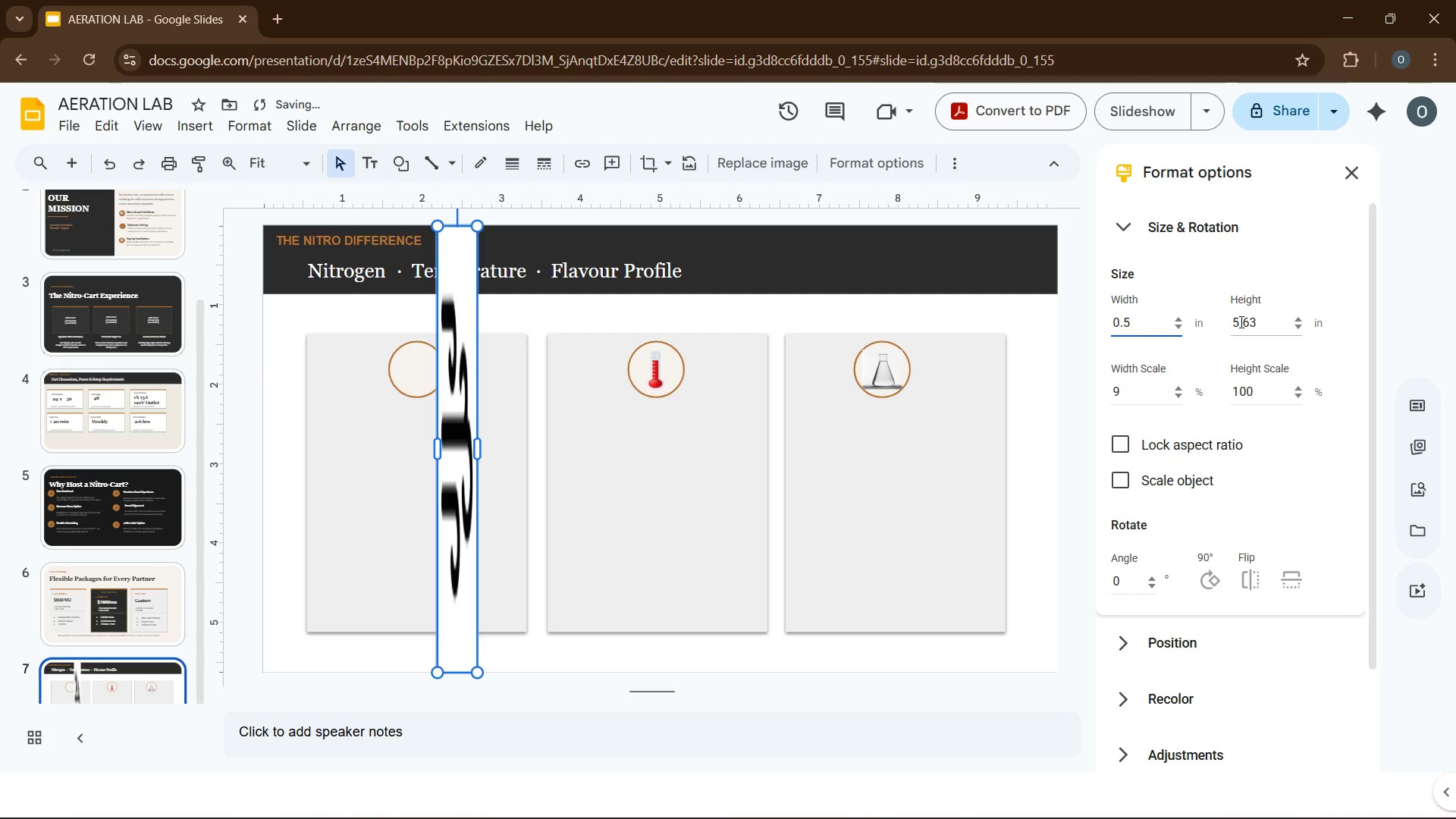 
double_click([1241, 321])
 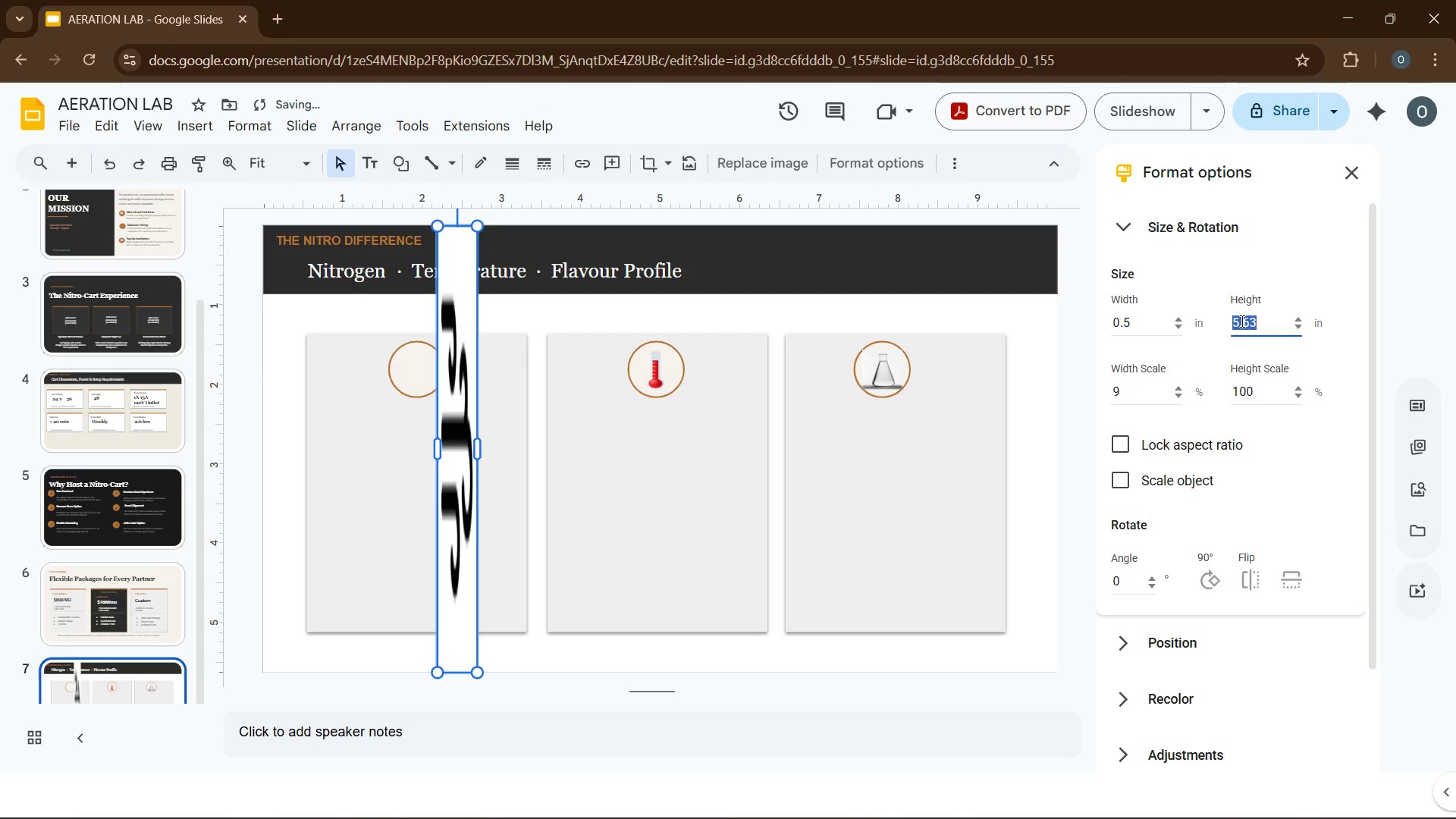 
key(Numpad0)
 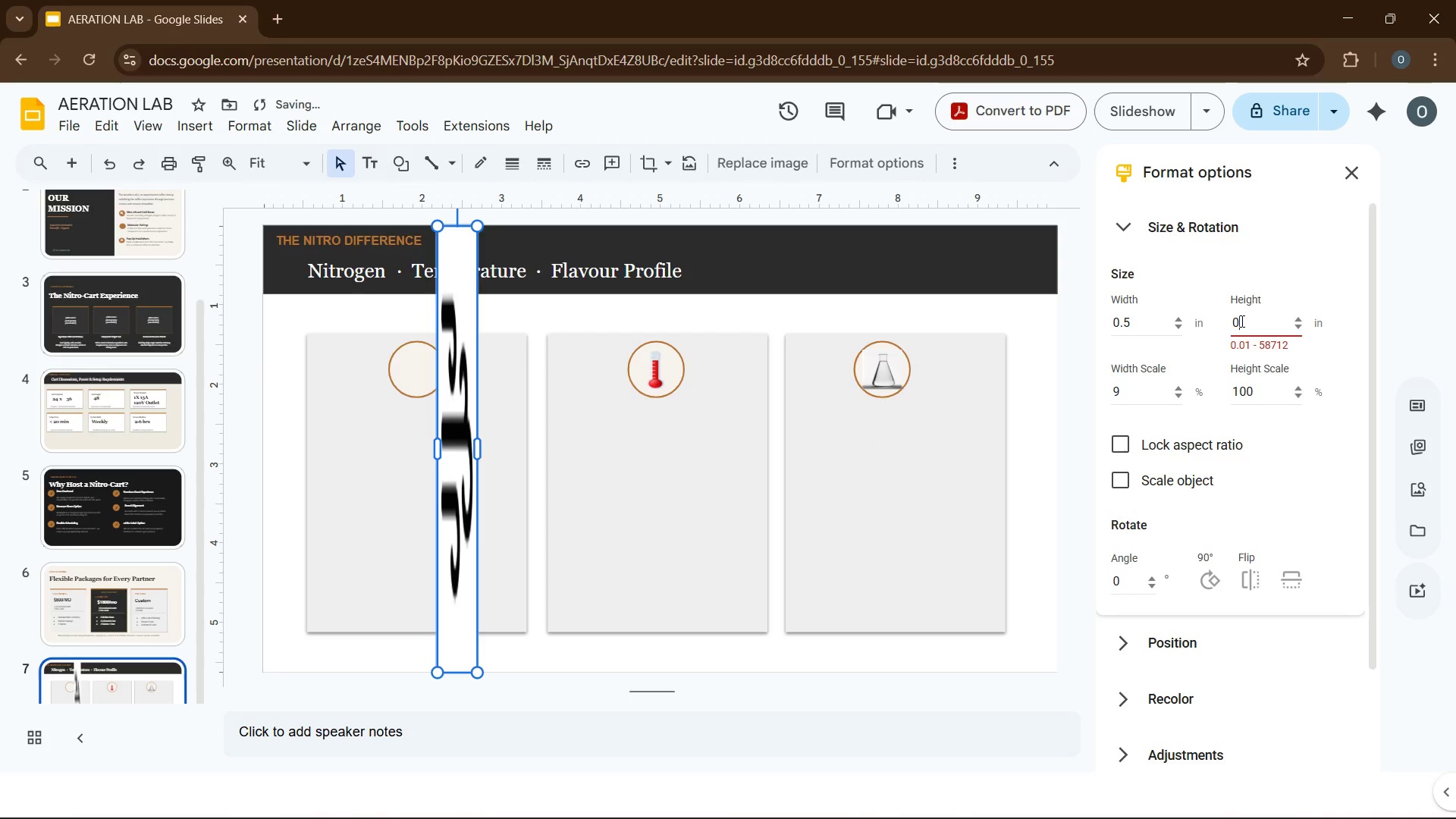 
key(NumpadDecimal)
 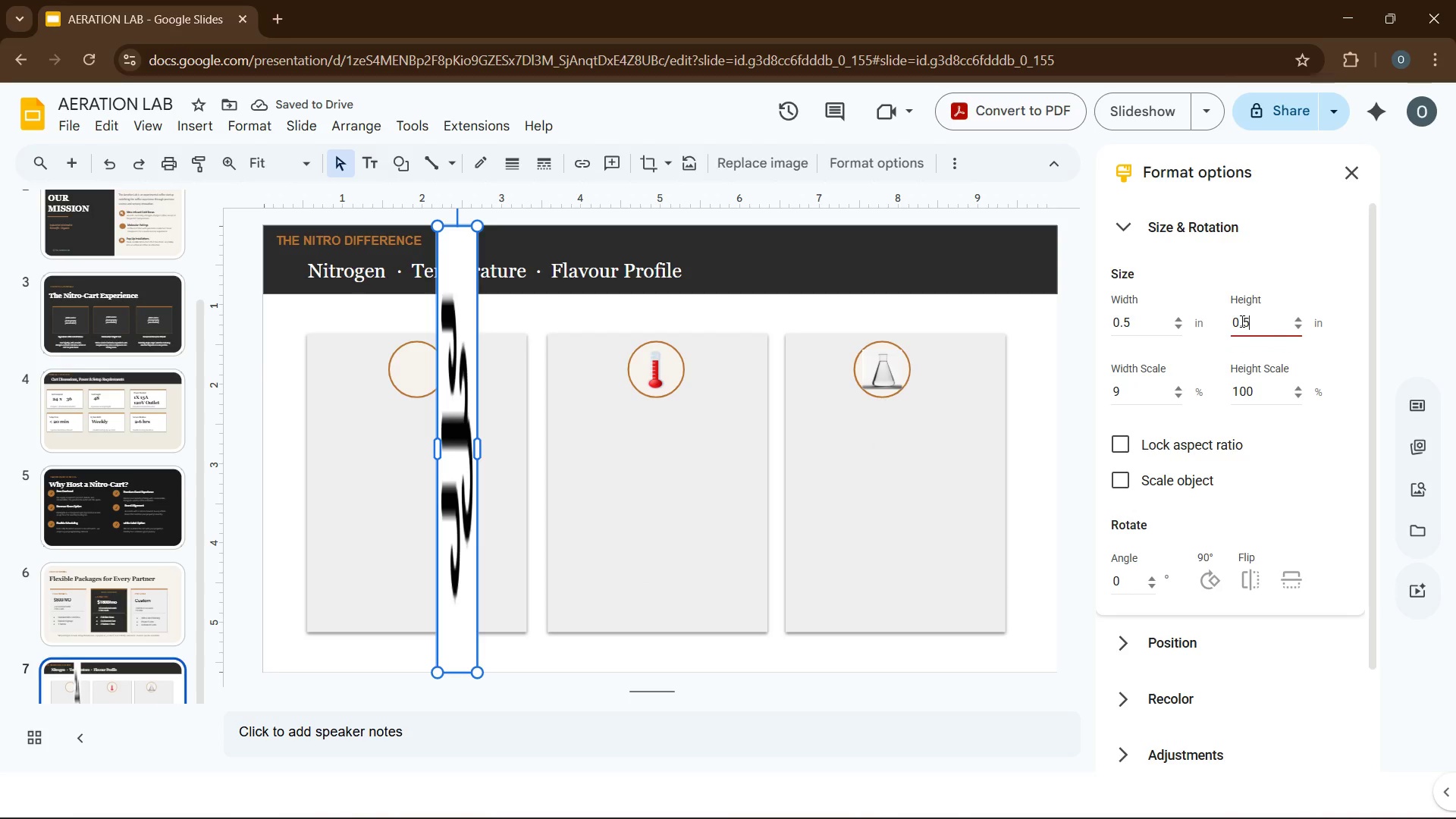 
key(Numpad5)
 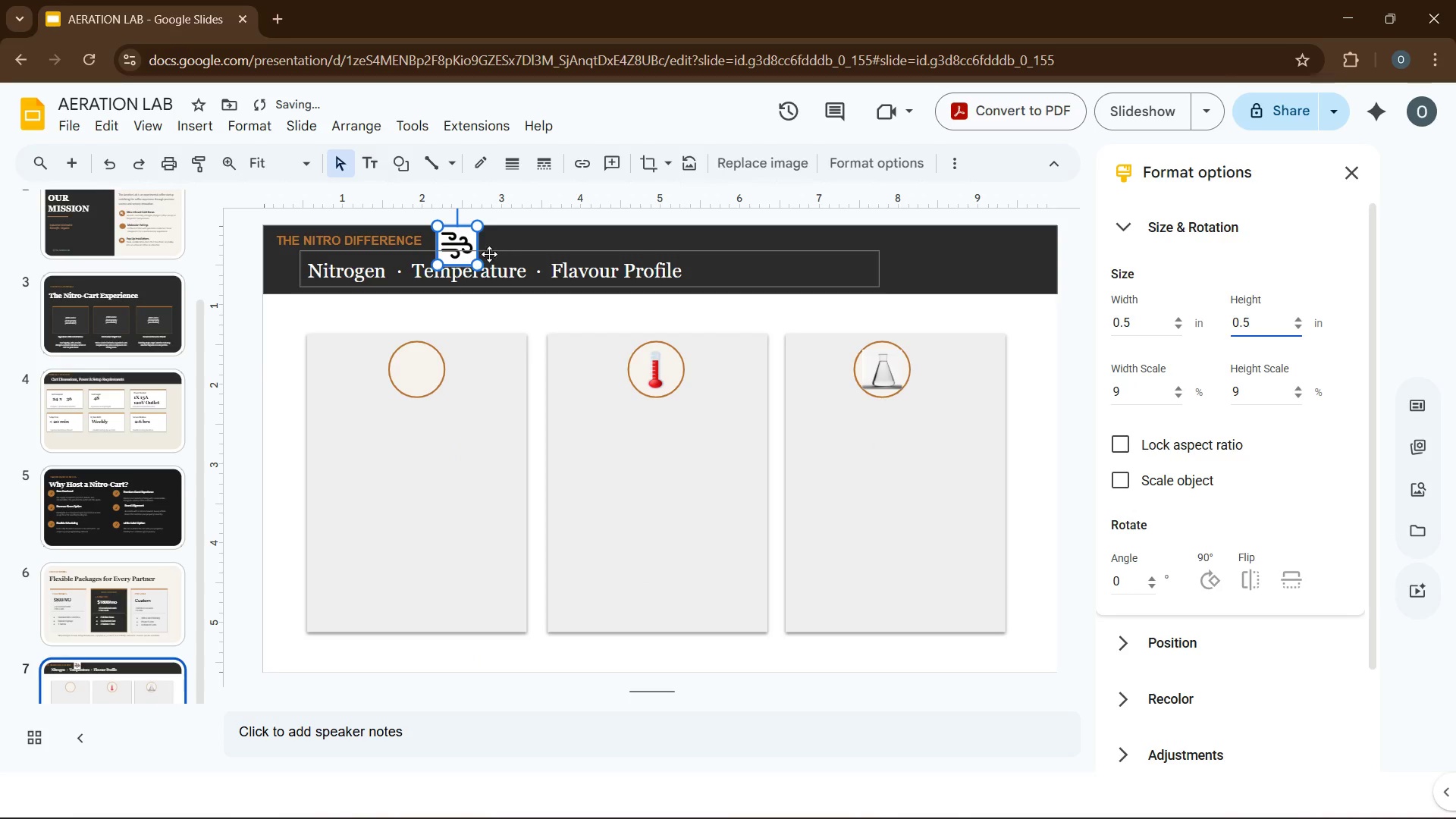 
left_click_drag(start_coordinate=[471, 249], to_coordinate=[431, 374])
 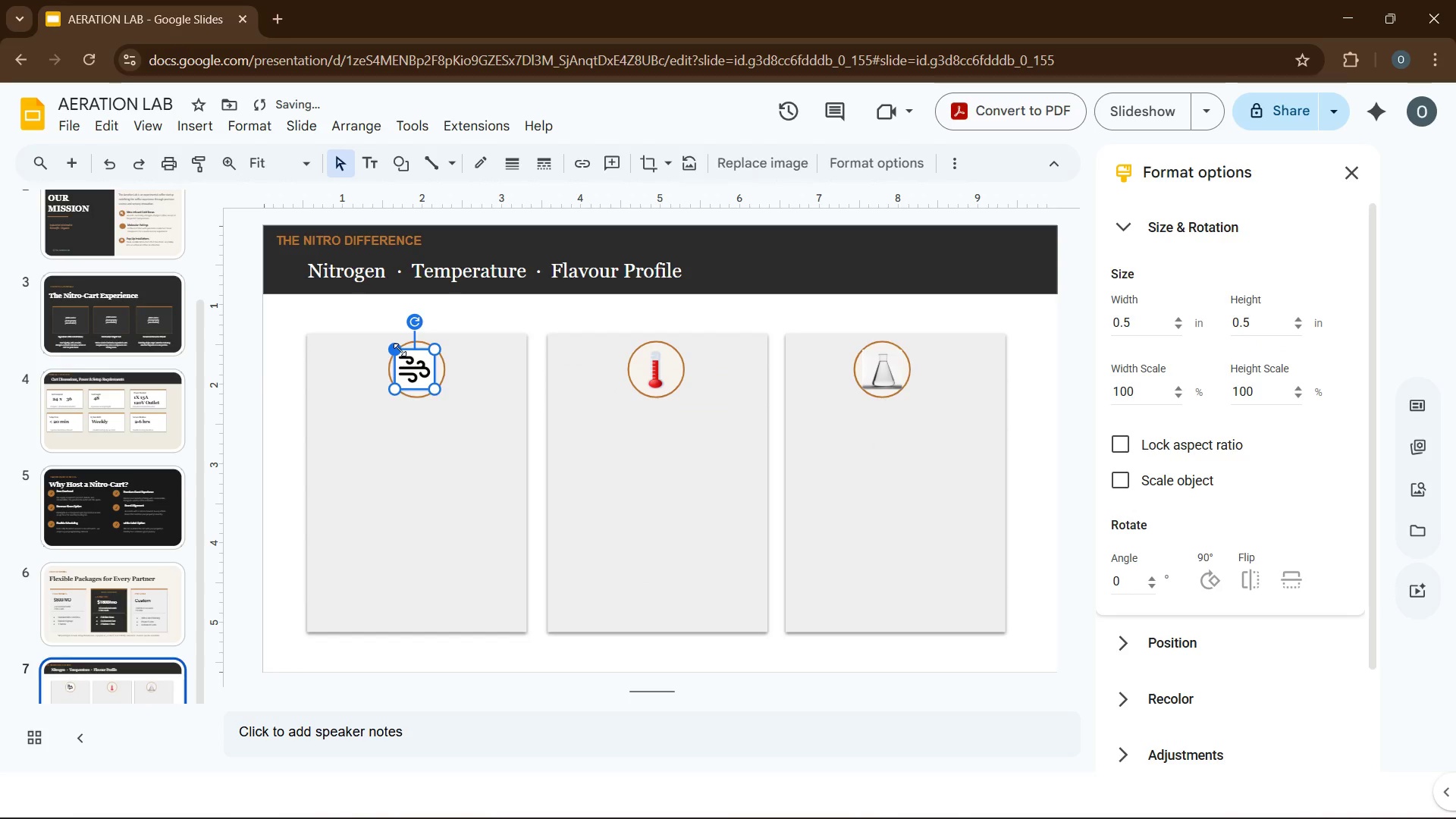 
key(ArrowRight)
 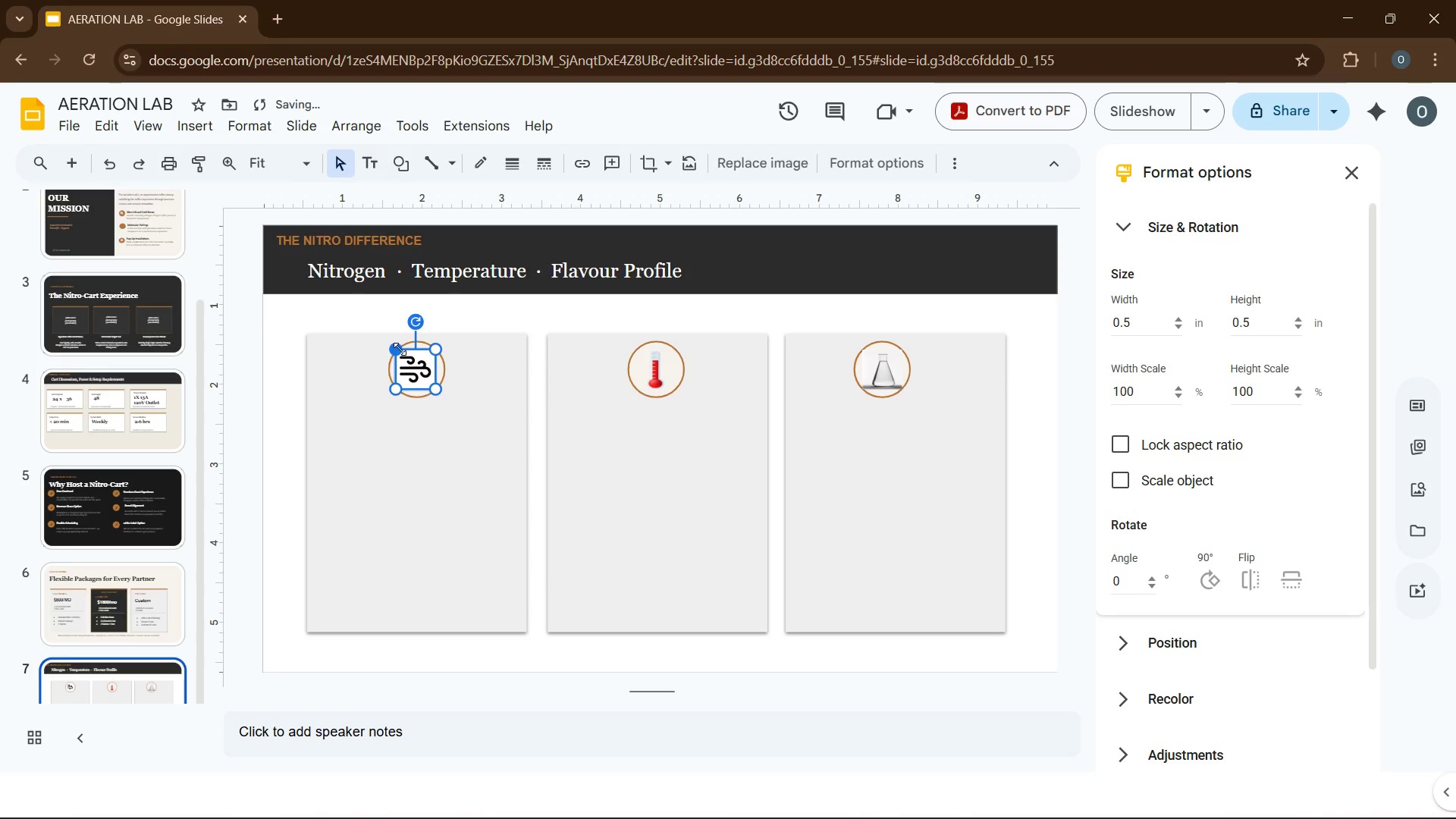 
key(ArrowRight)
 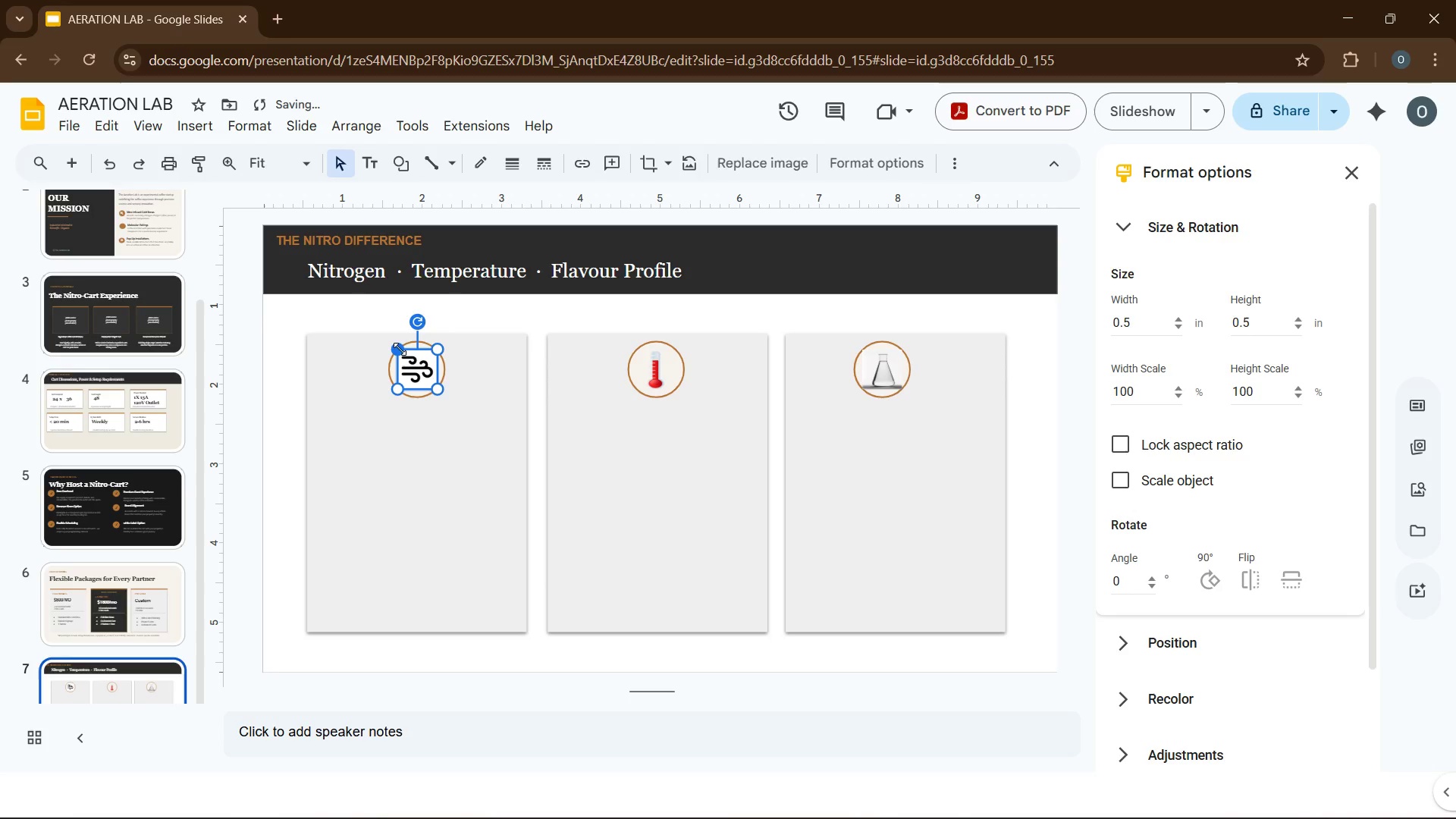 
key(ArrowRight)
 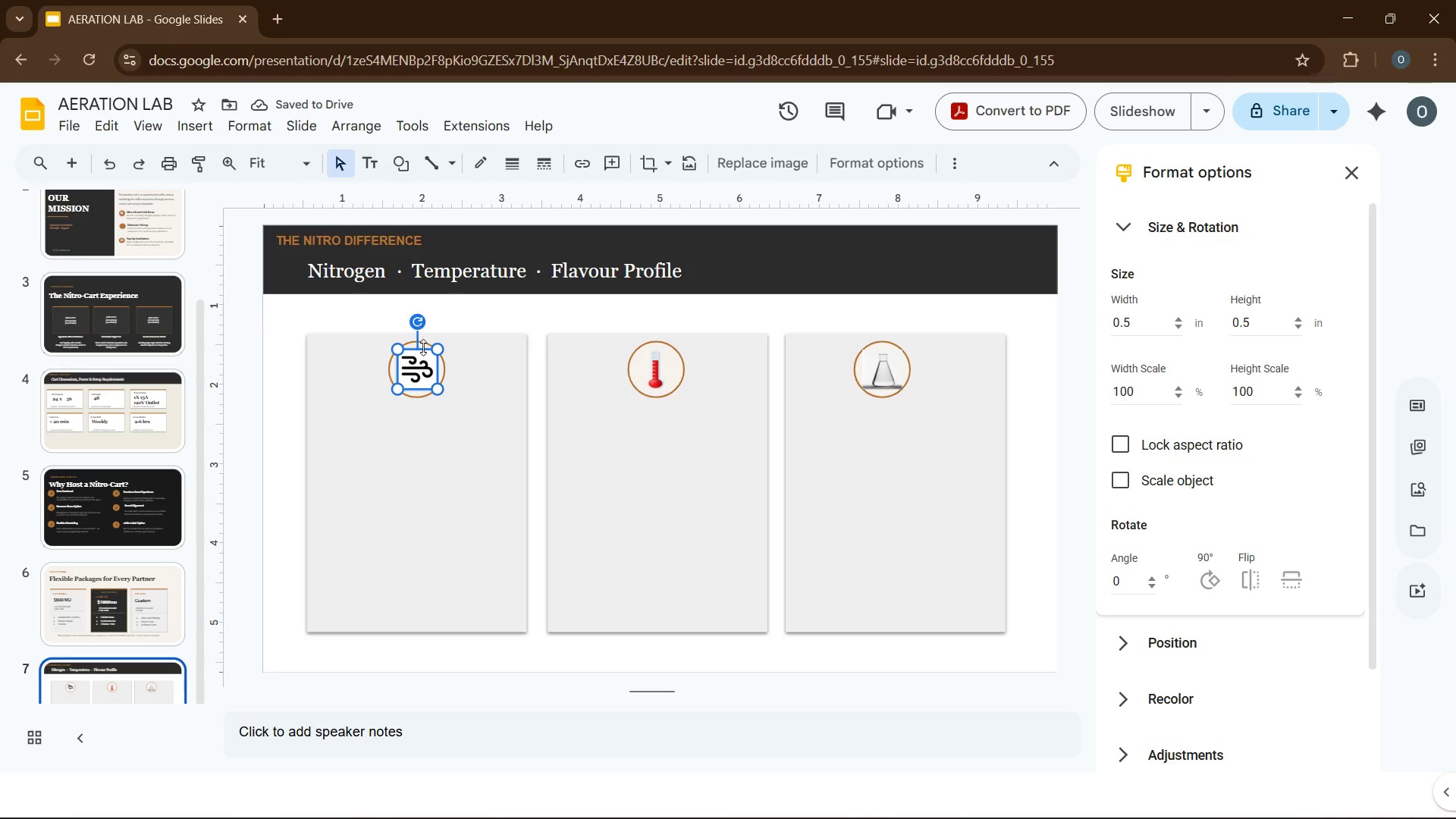 
wait(8.09)
 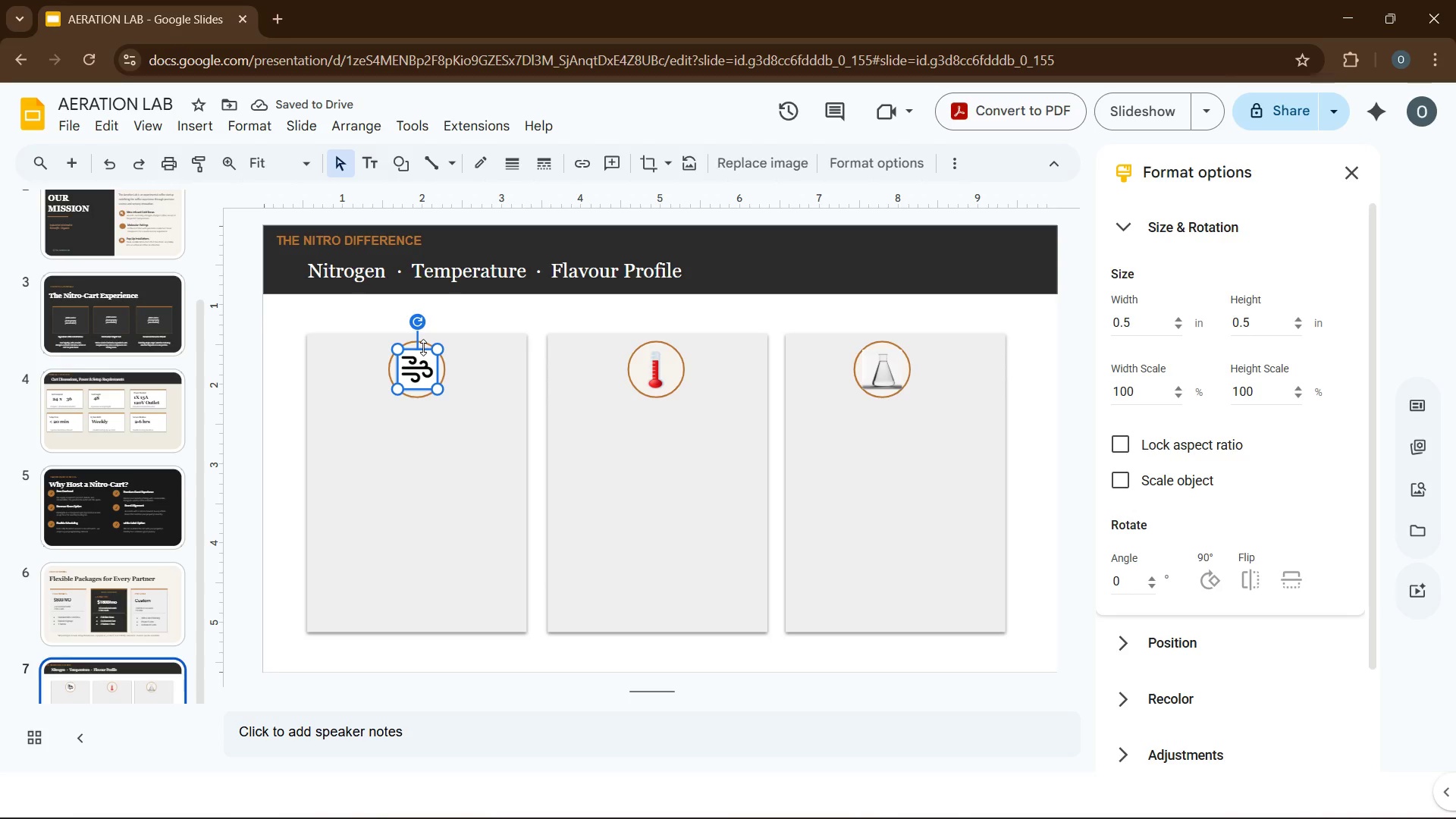 
left_click([587, 491])
 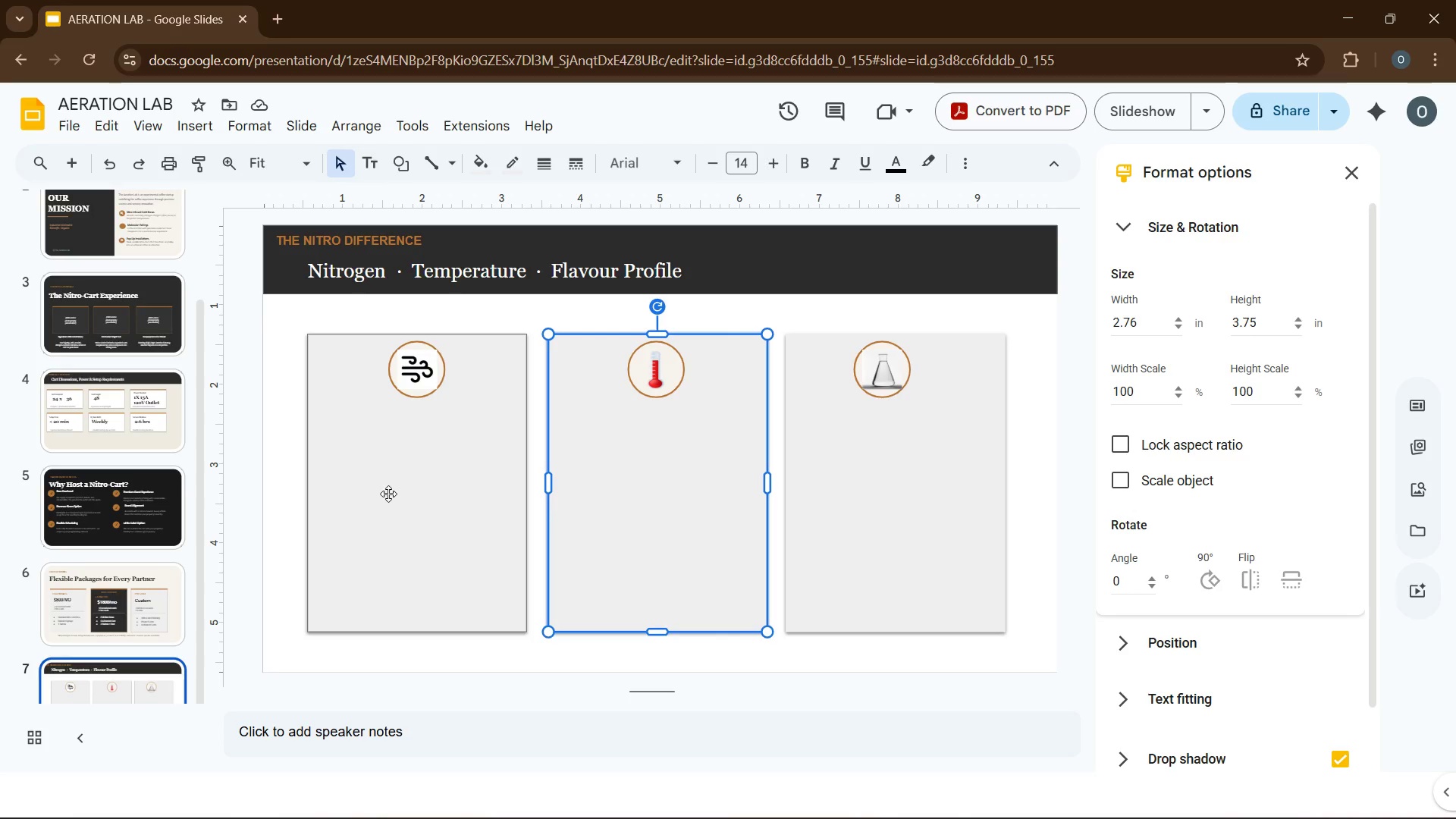 
left_click([428, 390])
 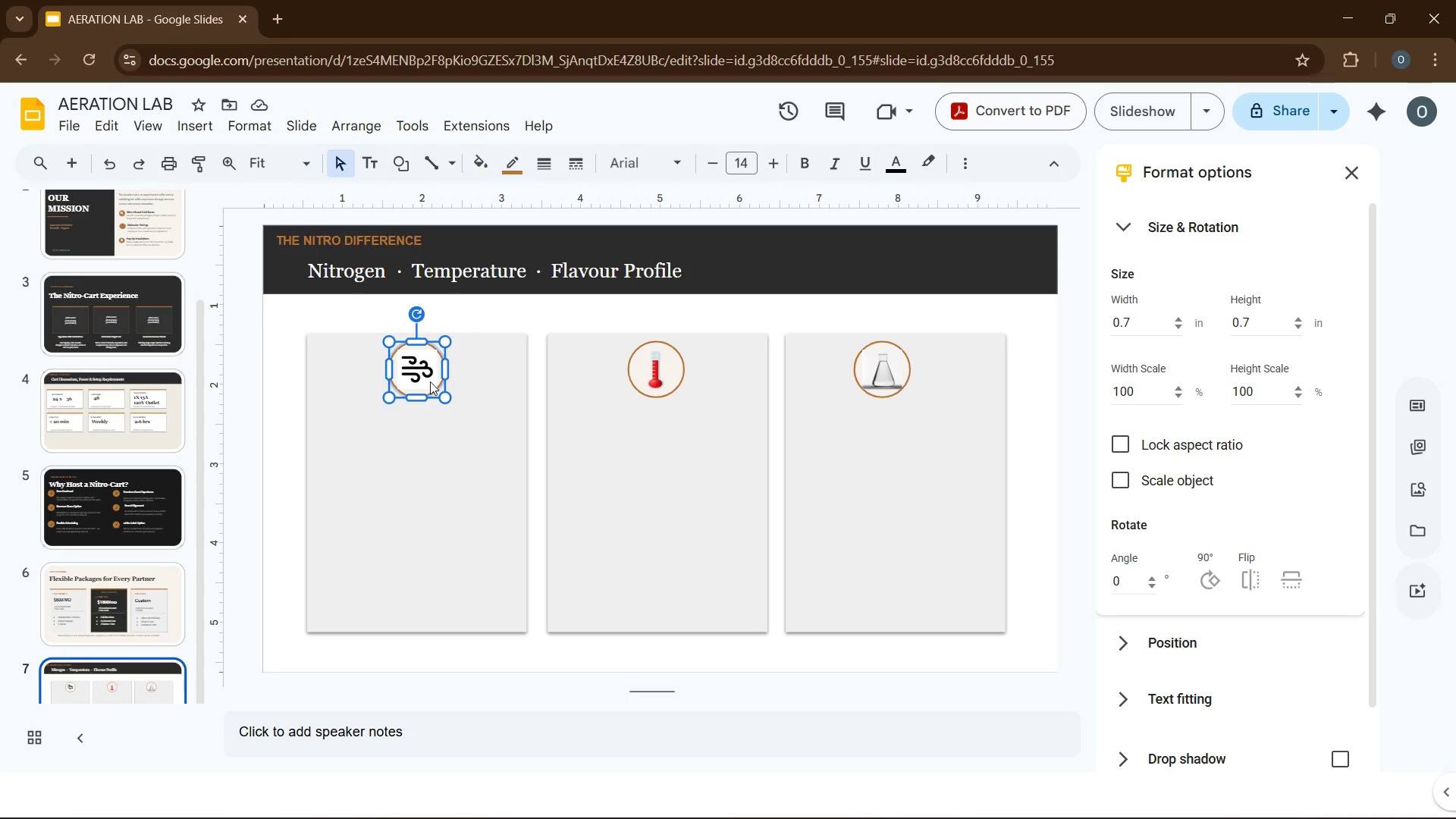 
left_click([430, 381])
 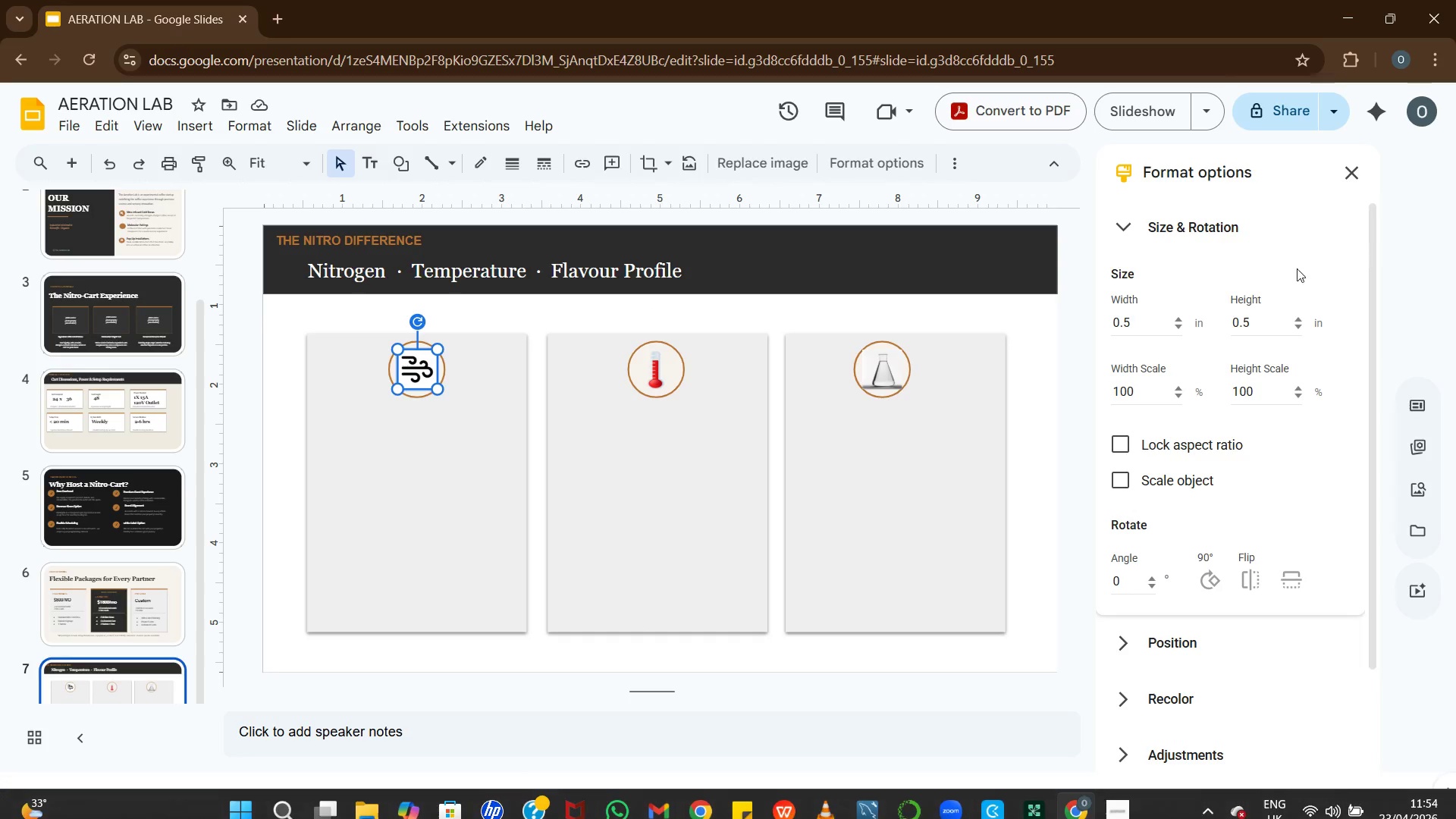 
left_click([1165, 230])
 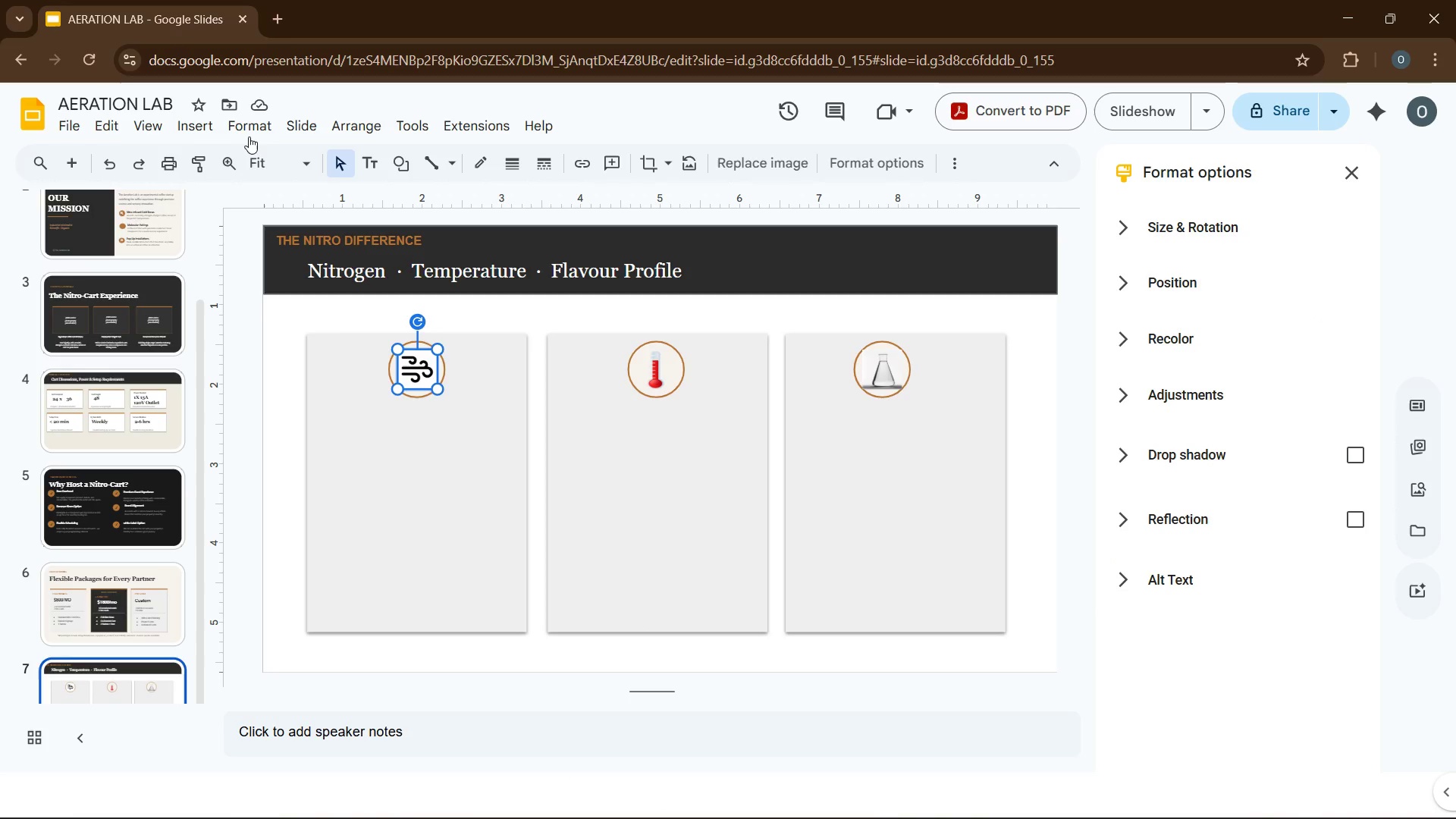 
left_click([248, 133])
 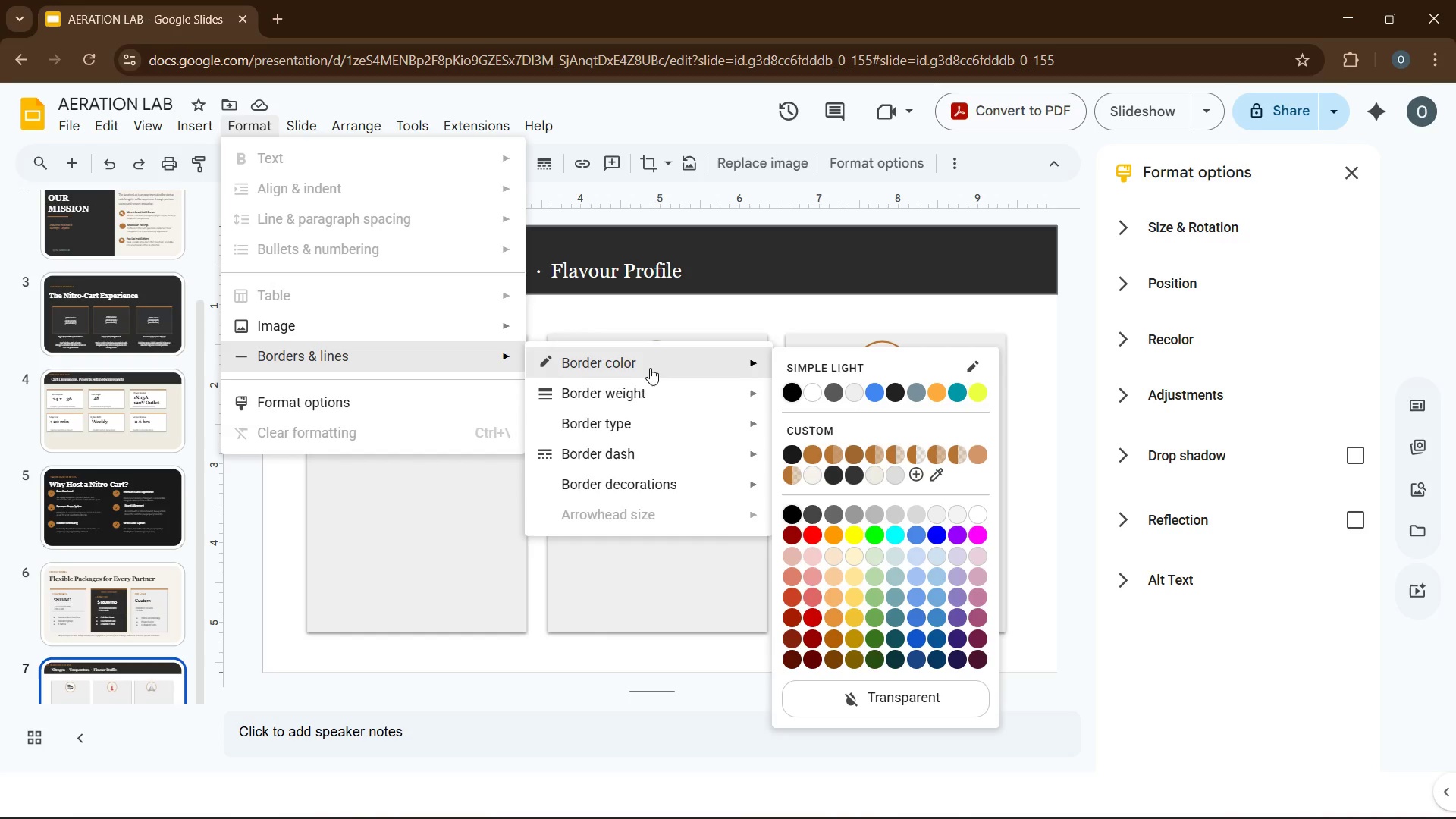 
left_click([921, 711])
 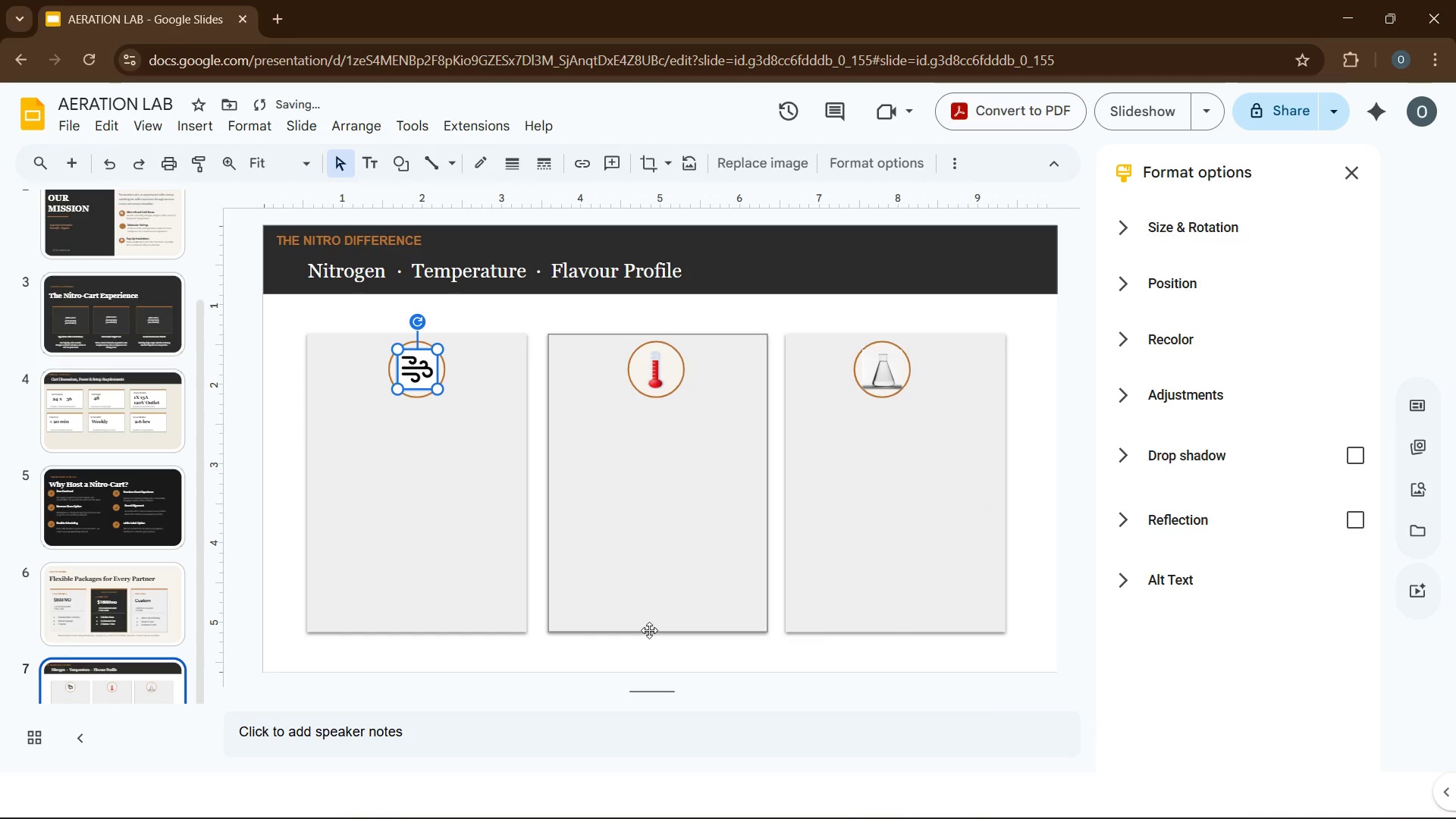 
left_click([648, 644])
 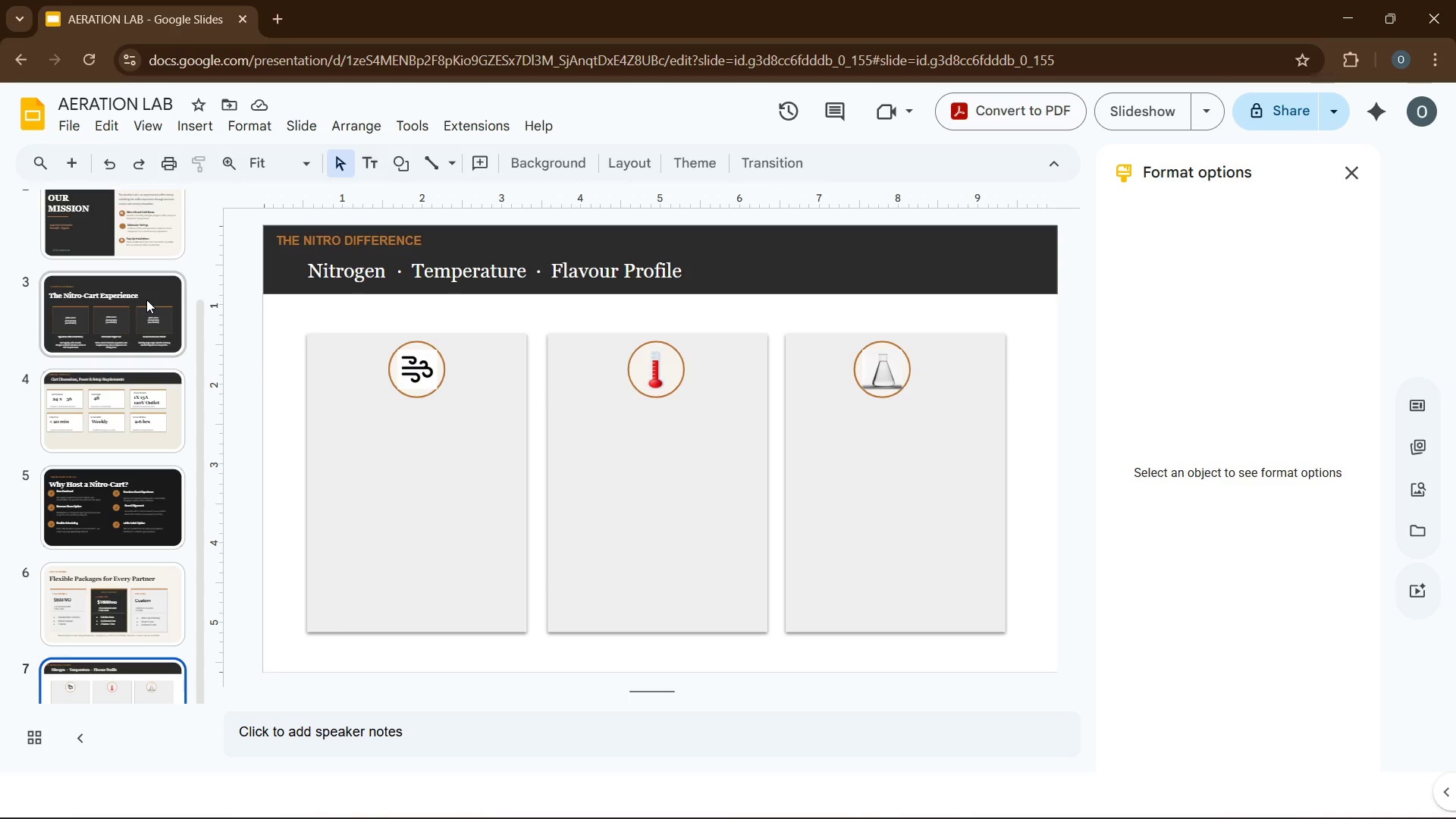 
wait(19.97)
 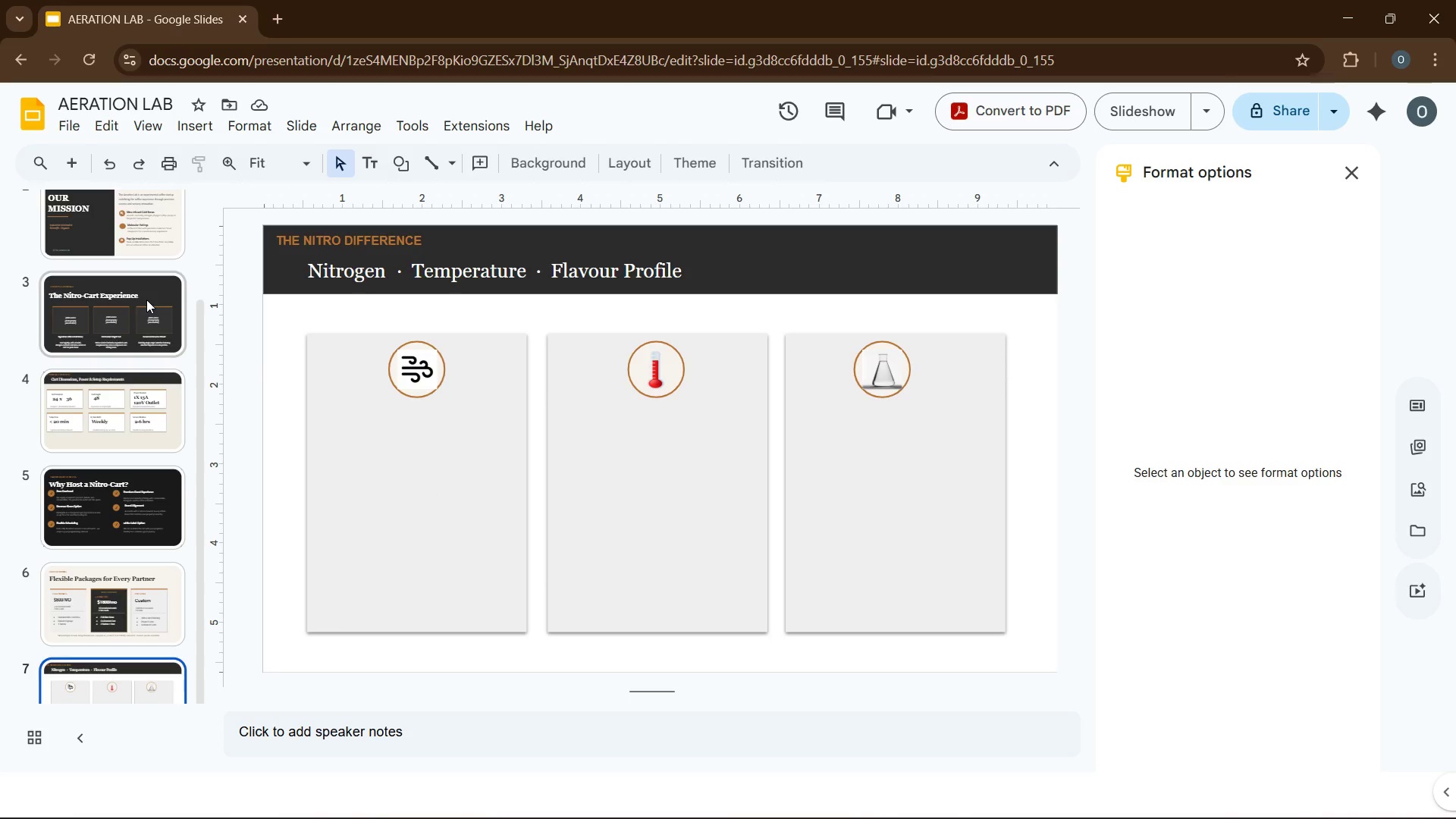 
left_click([196, 121])
 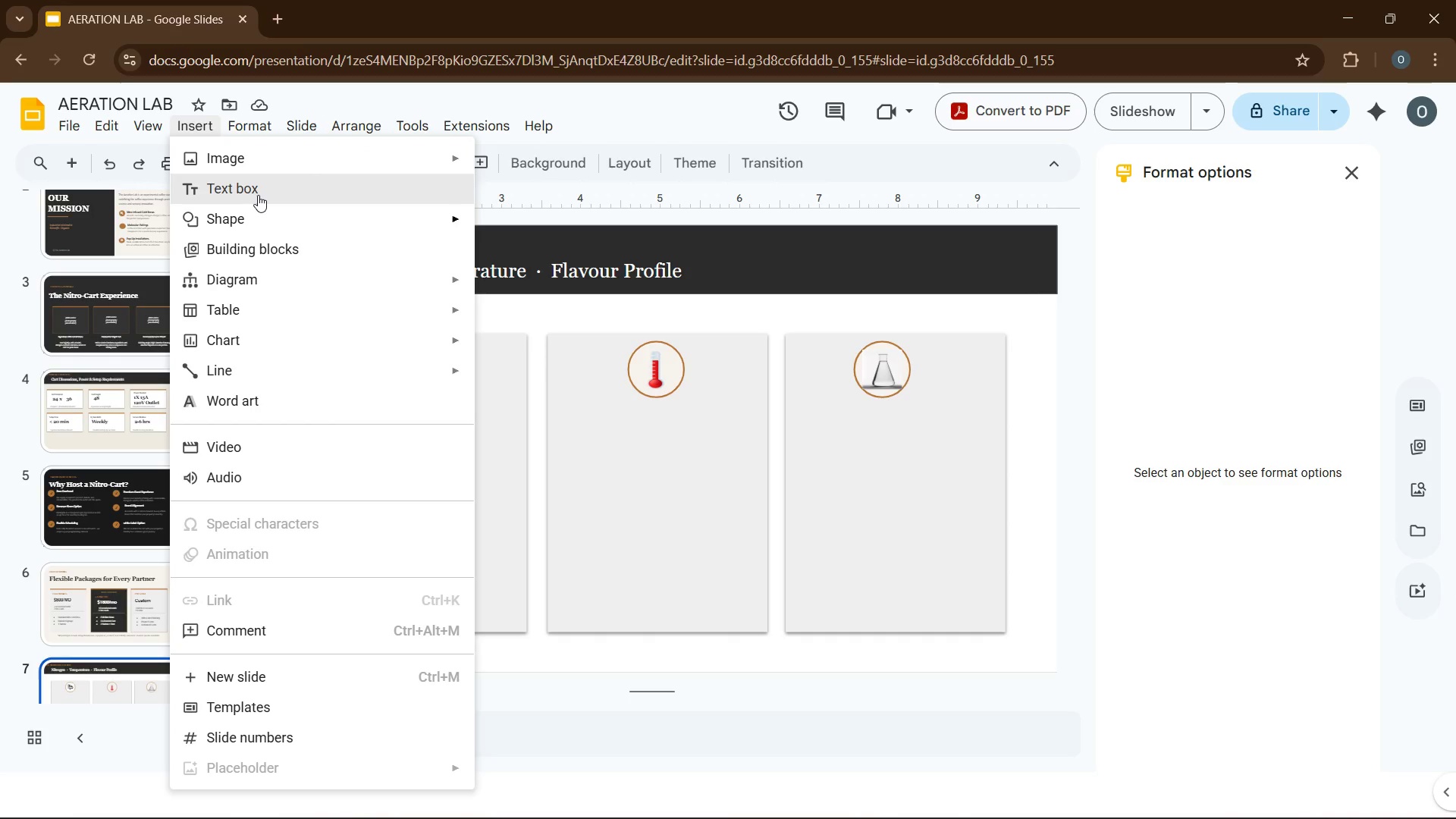 
left_click([262, 189])
 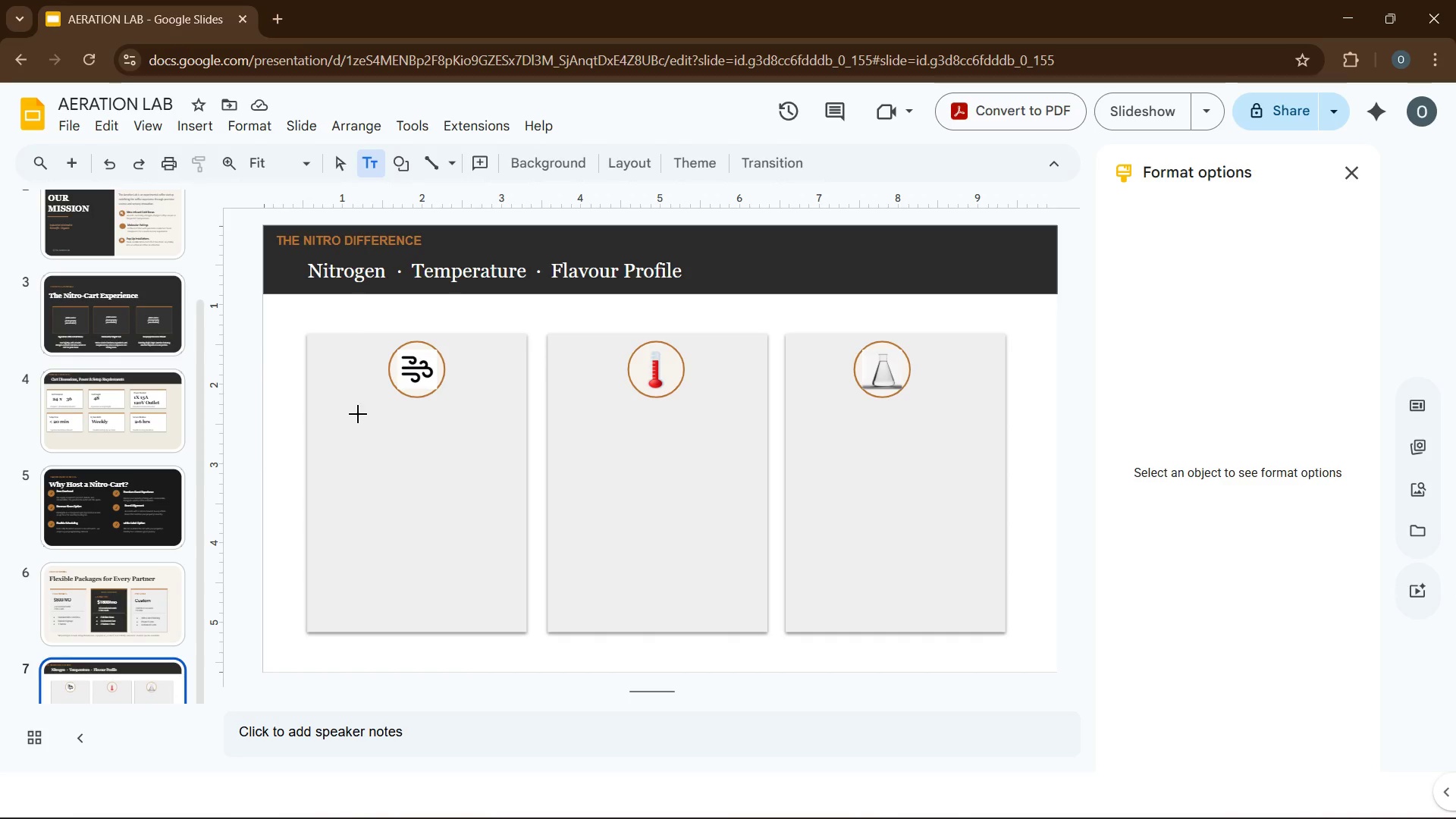 
left_click_drag(start_coordinate=[353, 416], to_coordinate=[491, 452])
 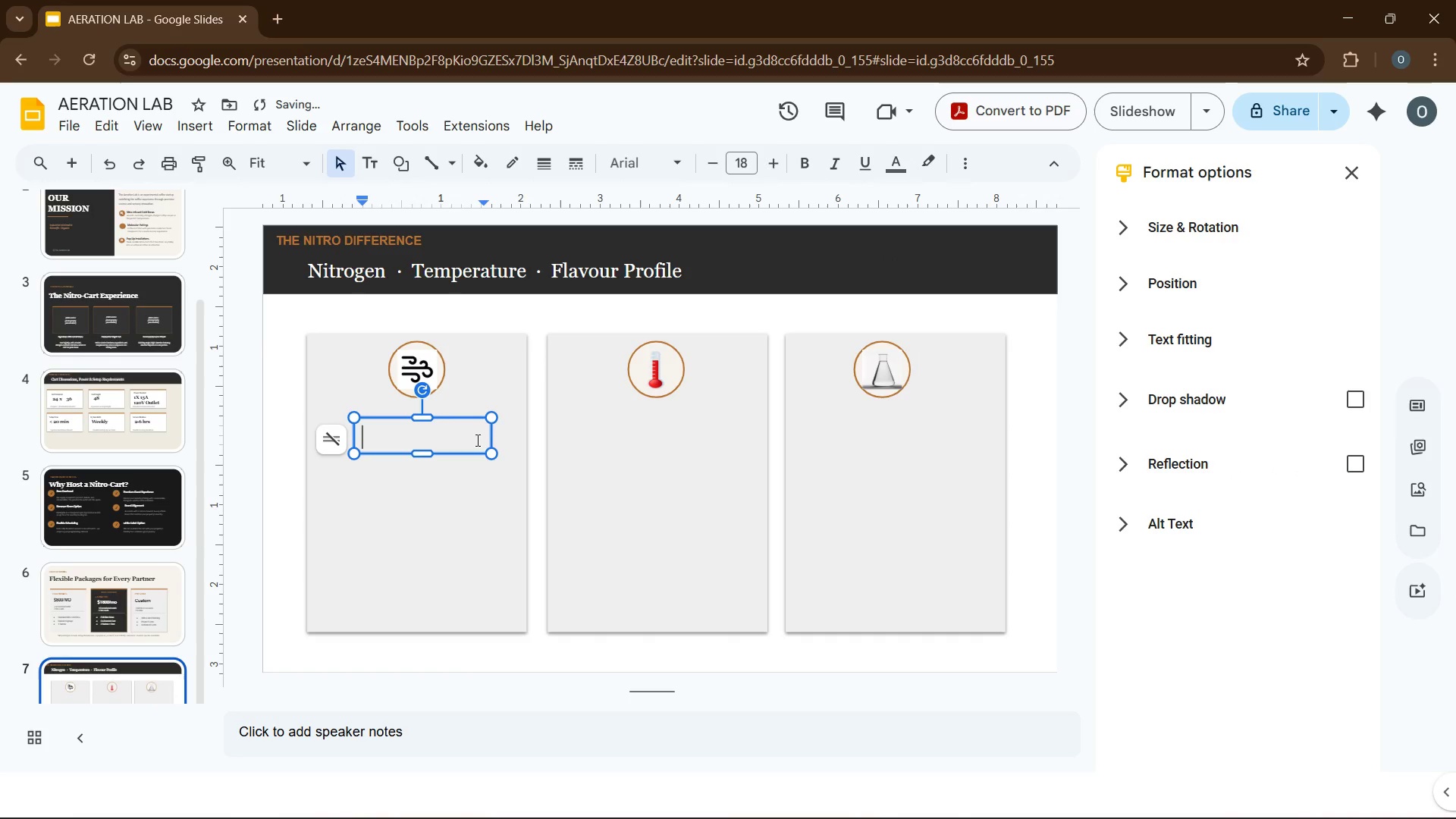 
left_click([474, 440])
 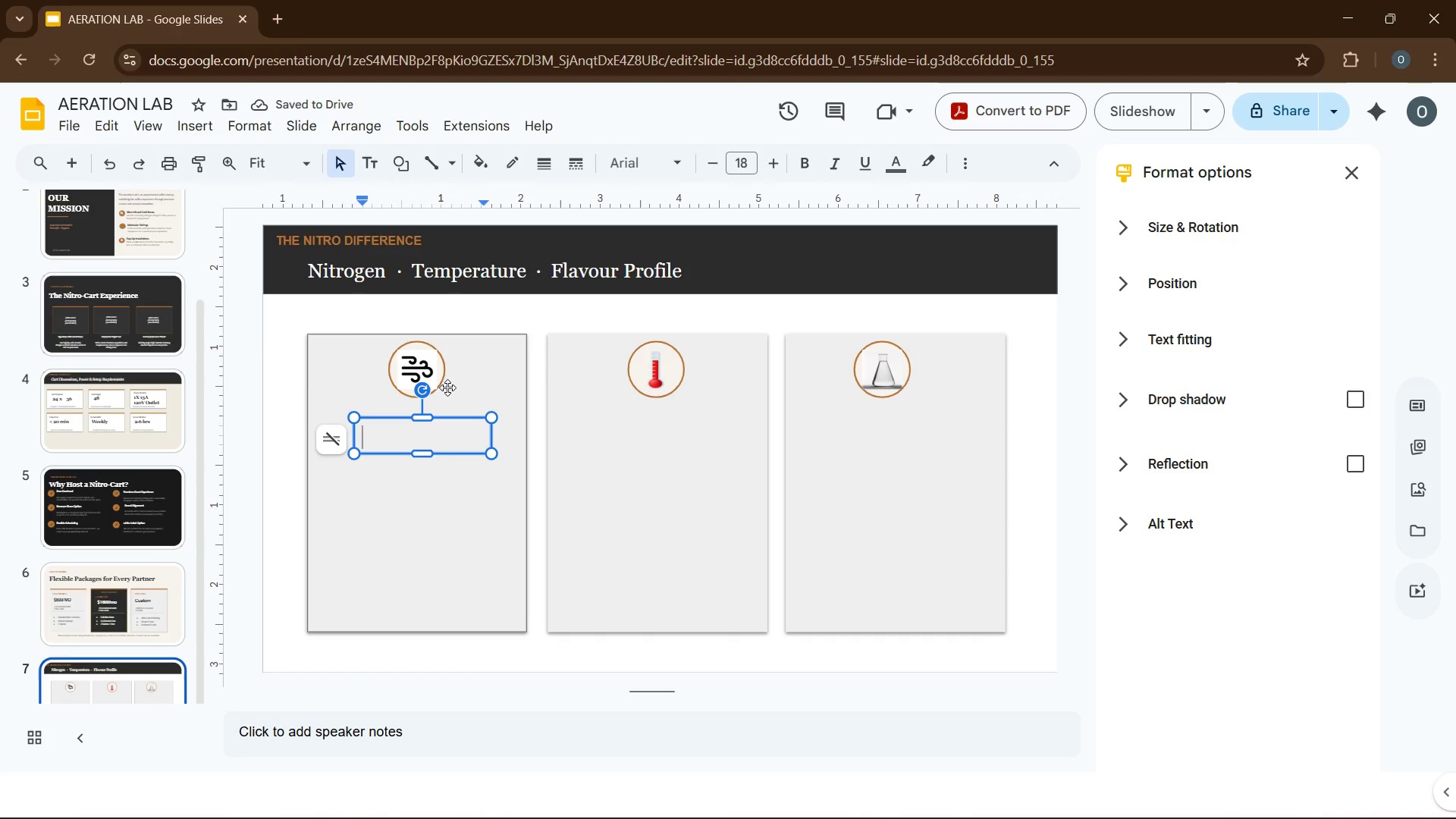 
wait(8.44)
 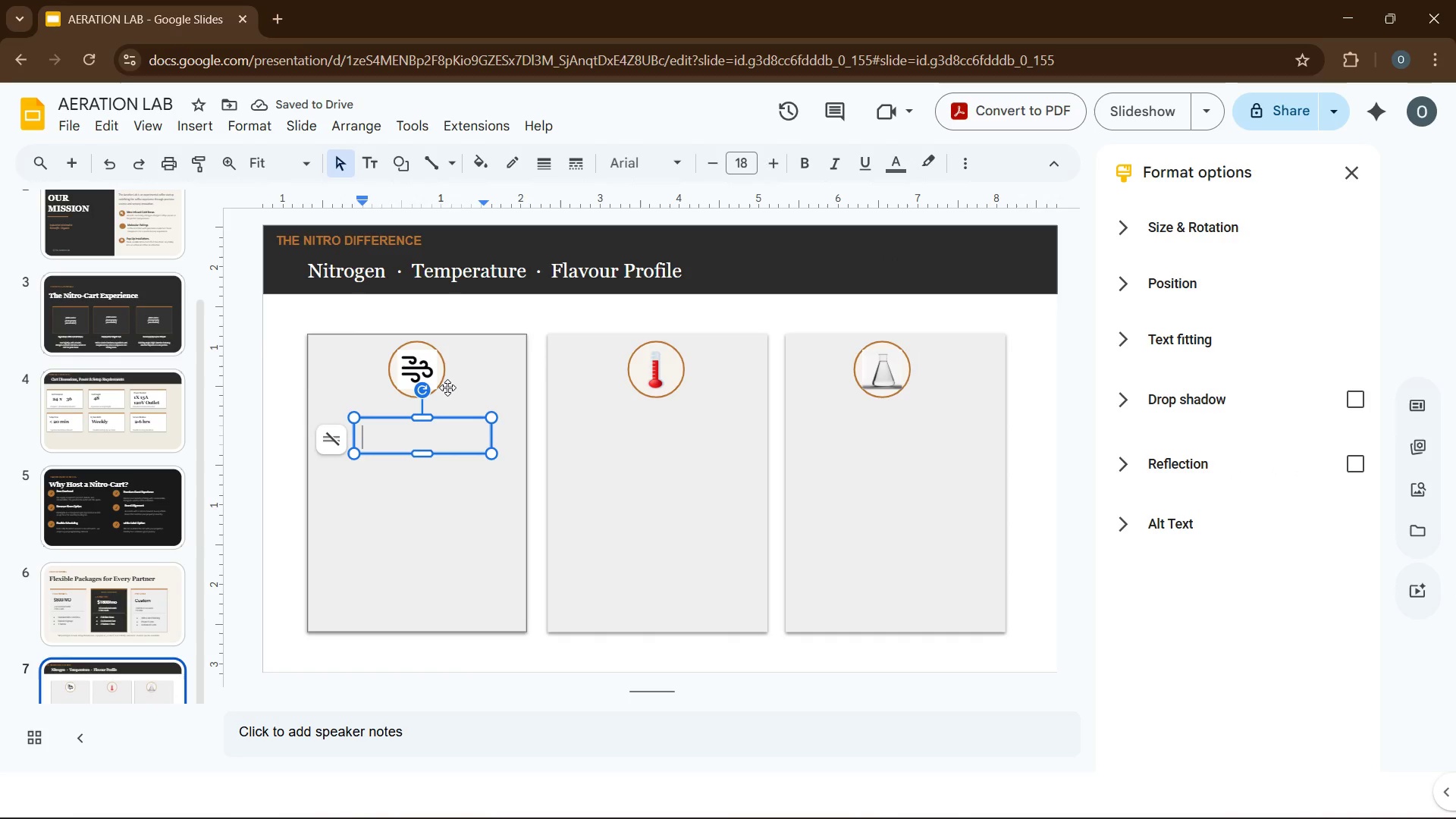 
left_click([730, 158])
 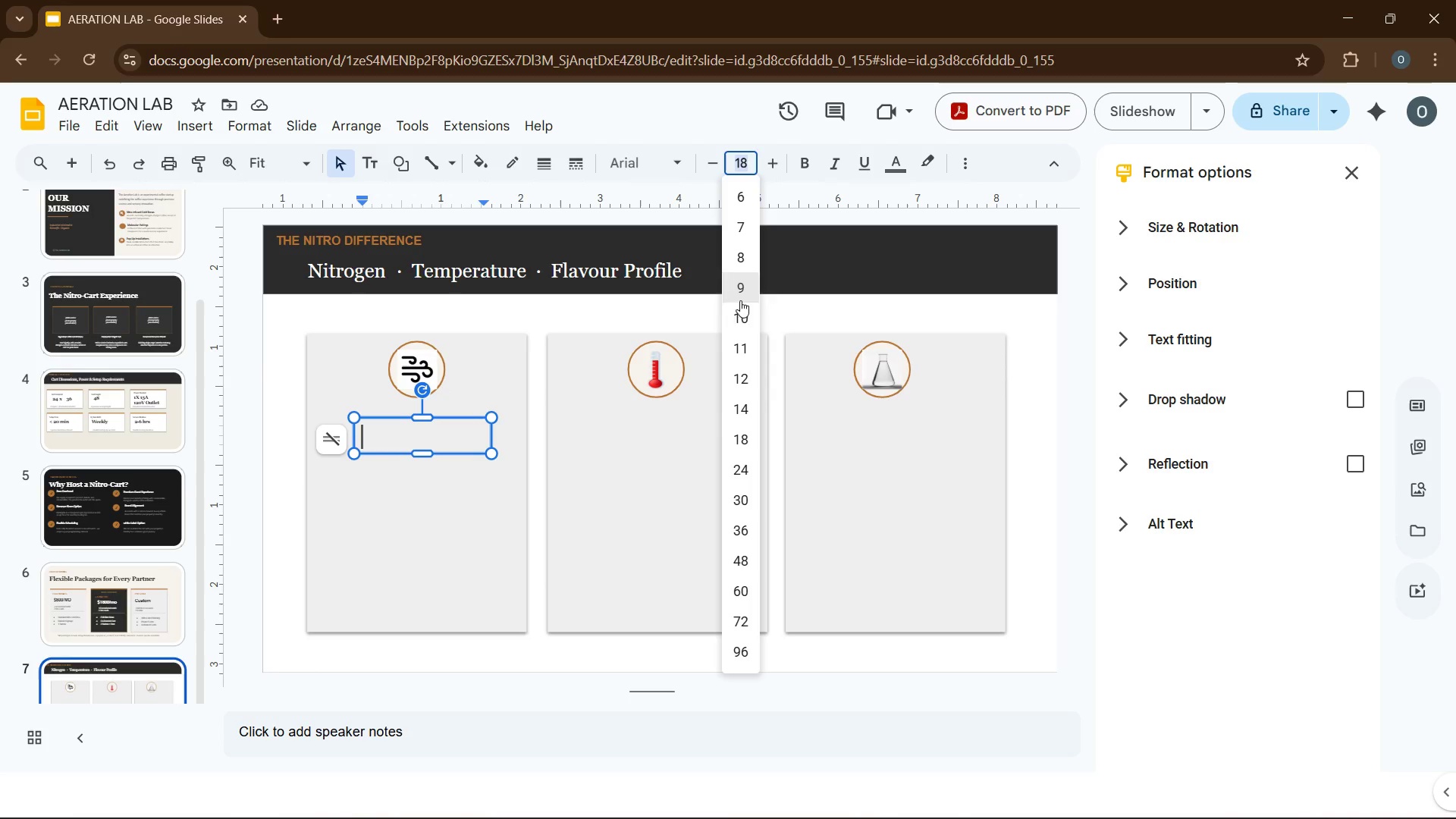 
left_click([745, 315])
 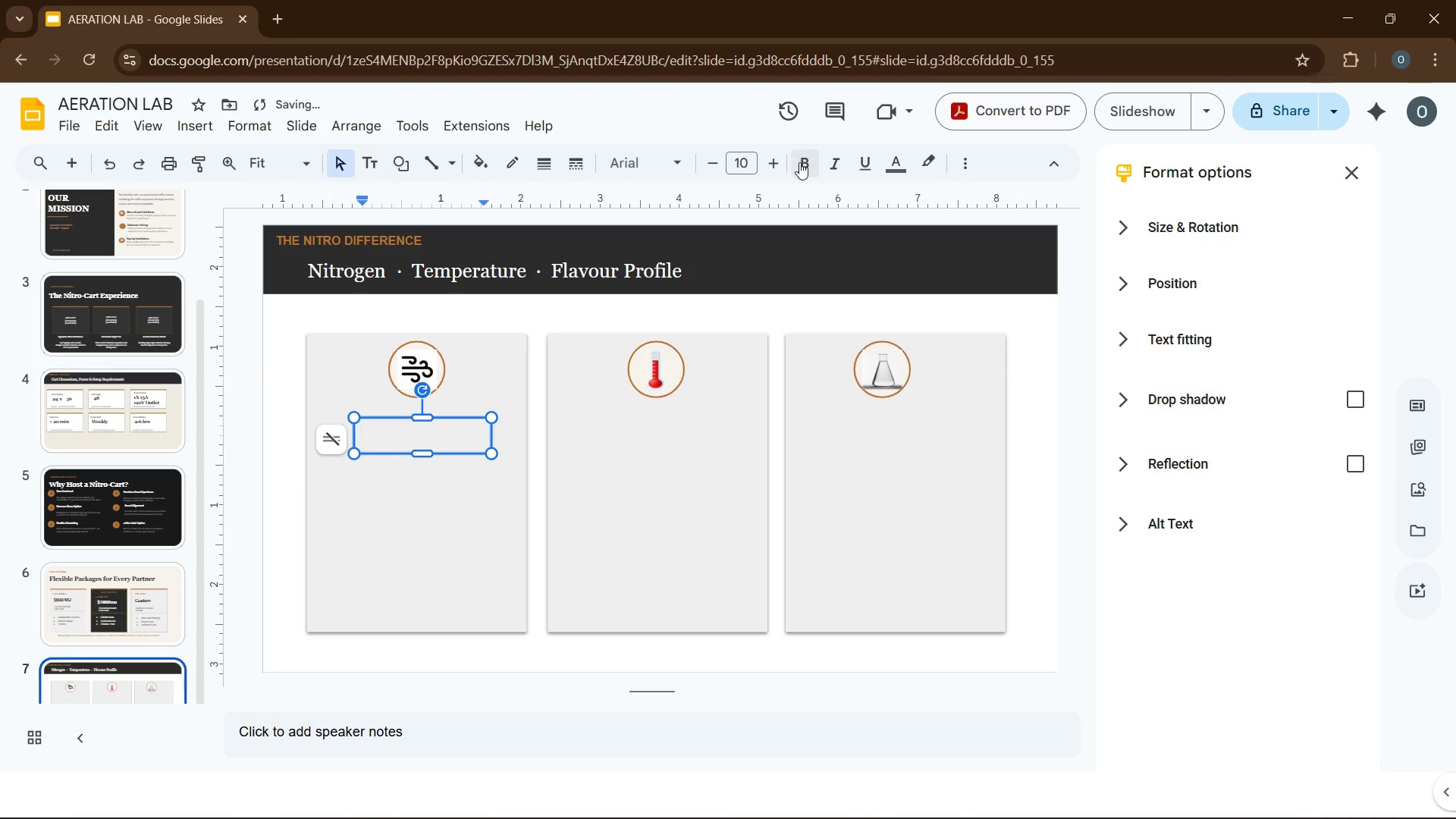 
left_click([802, 165])
 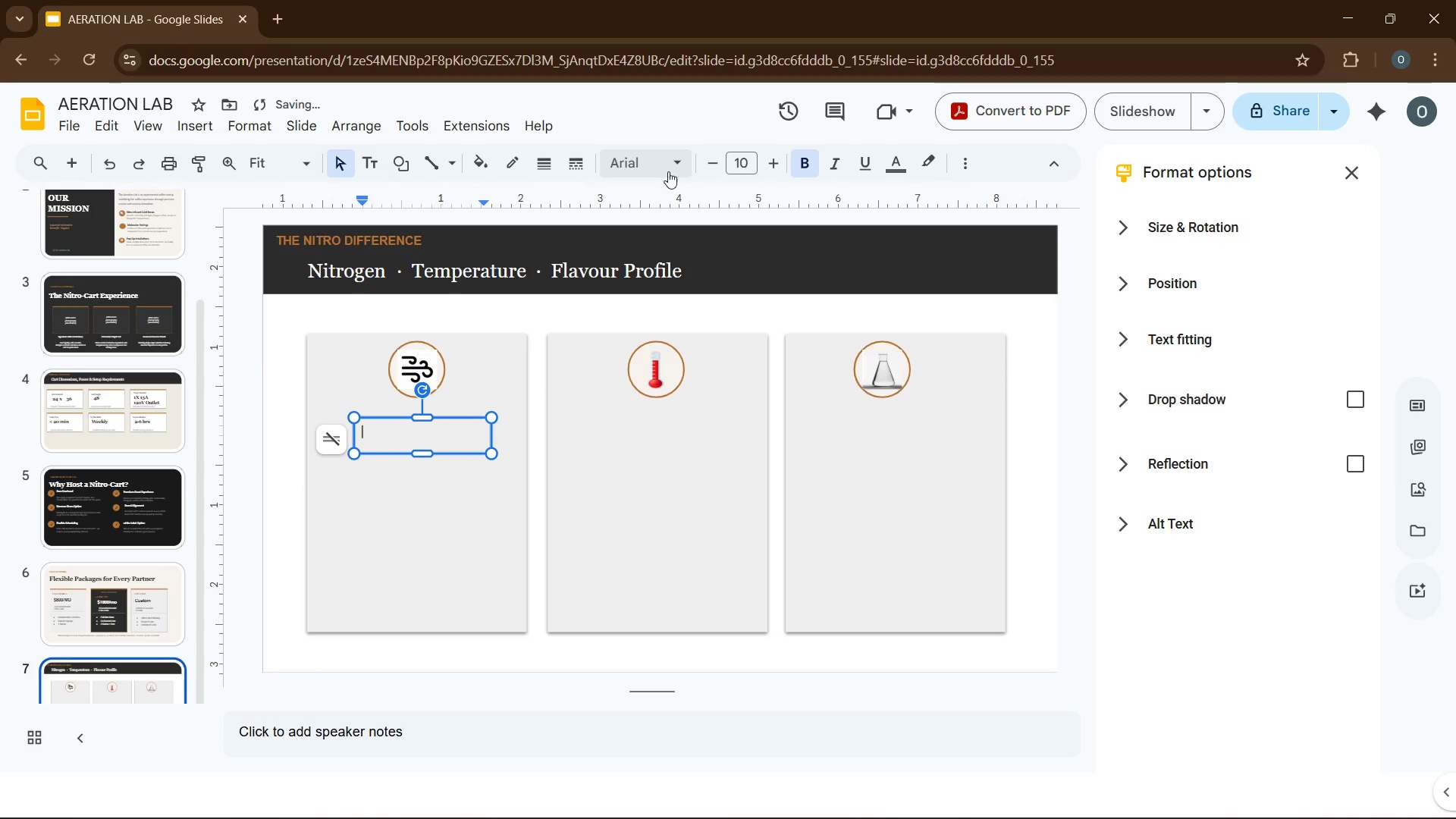 
left_click([667, 171])
 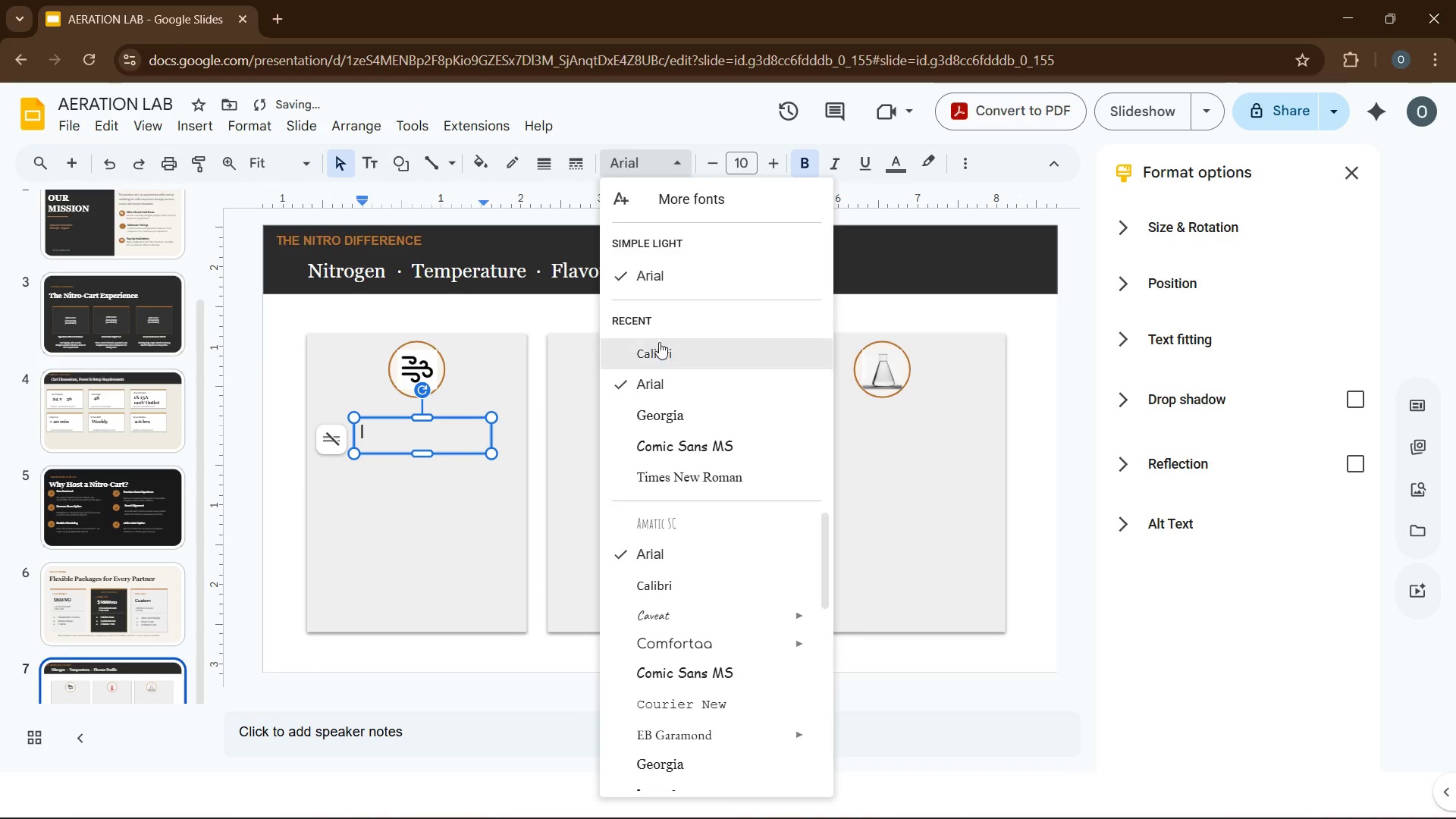 
left_click([661, 349])
 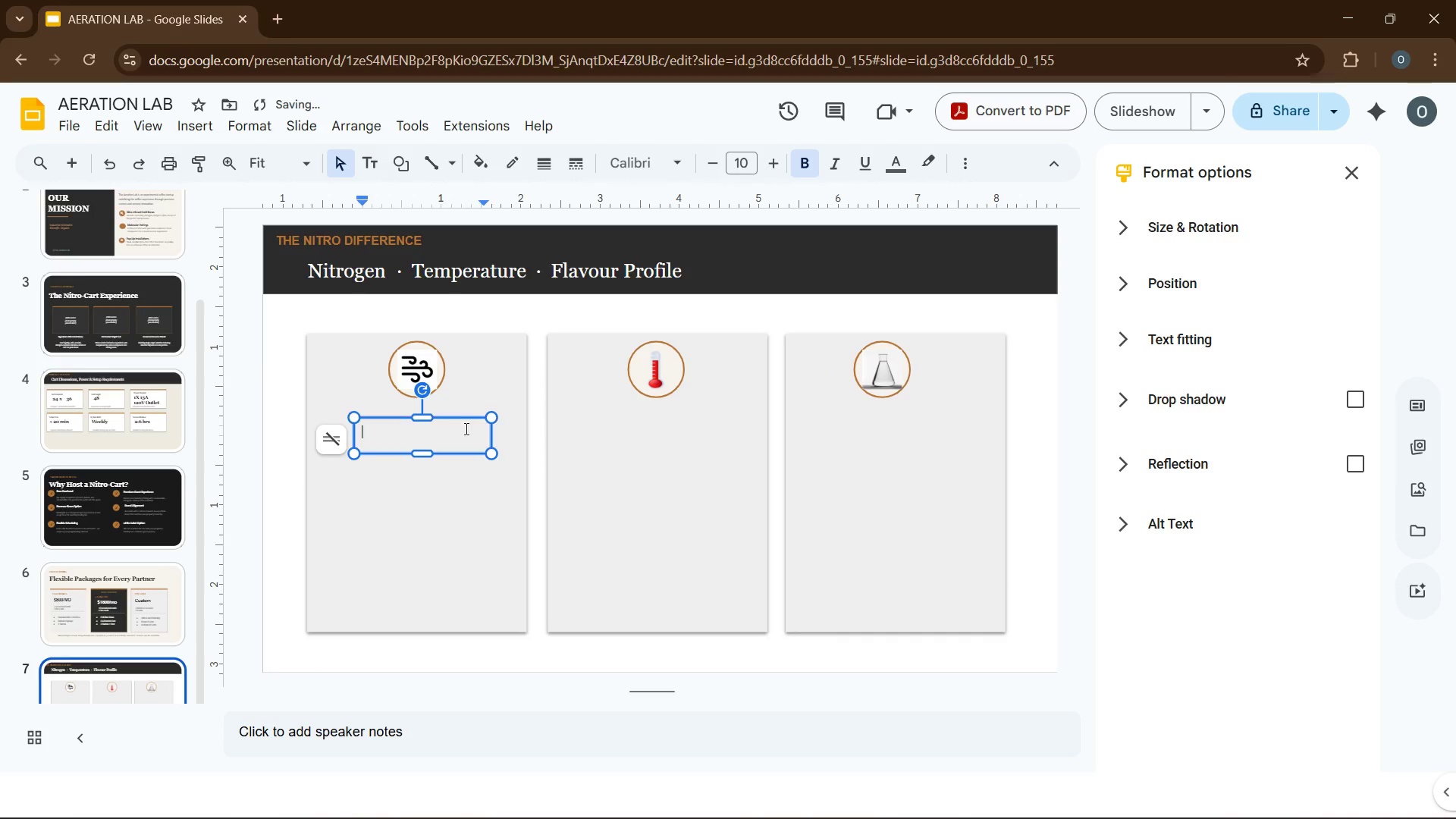 
left_click([464, 429])
 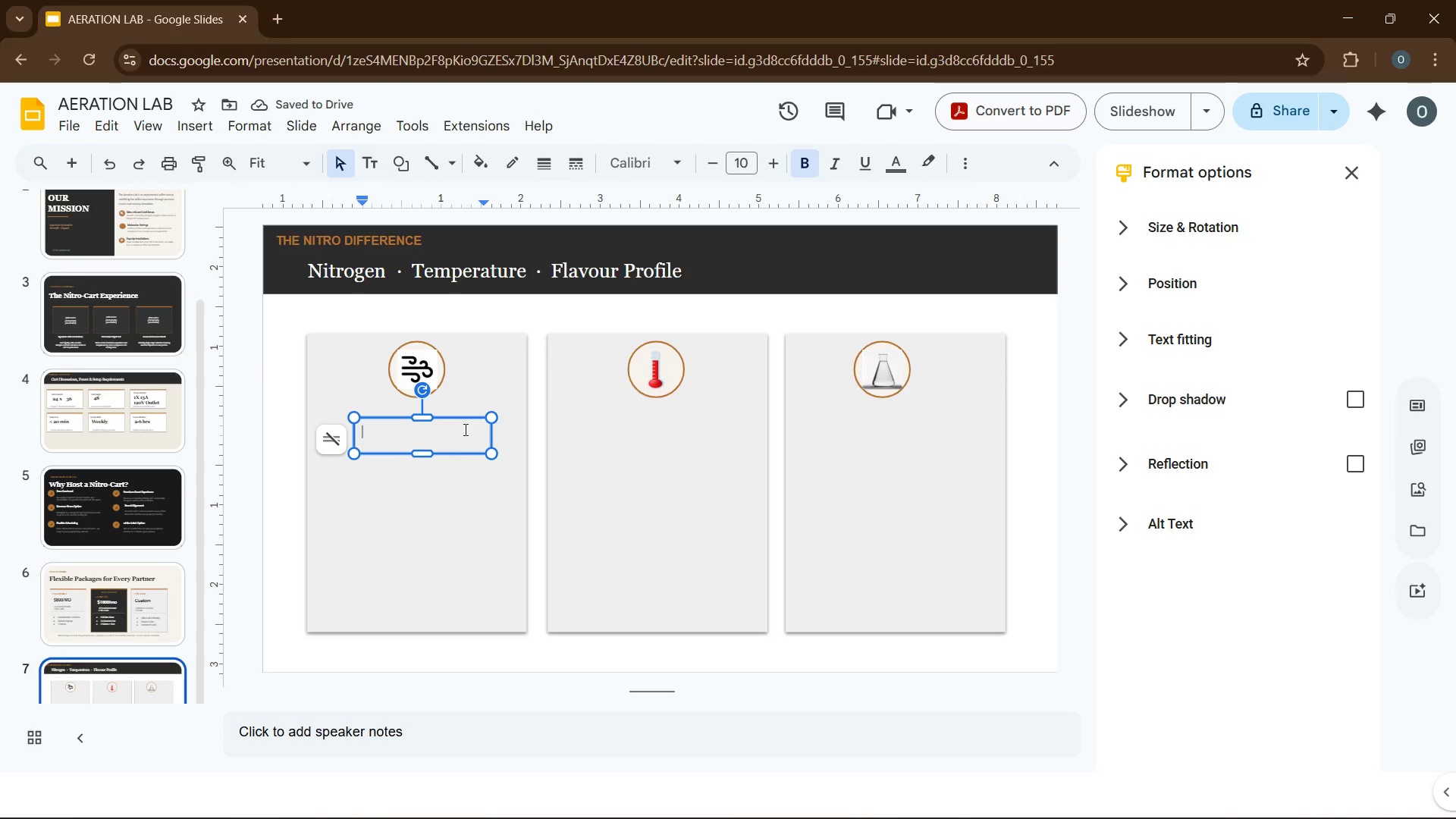 
type(NIROGEN)
 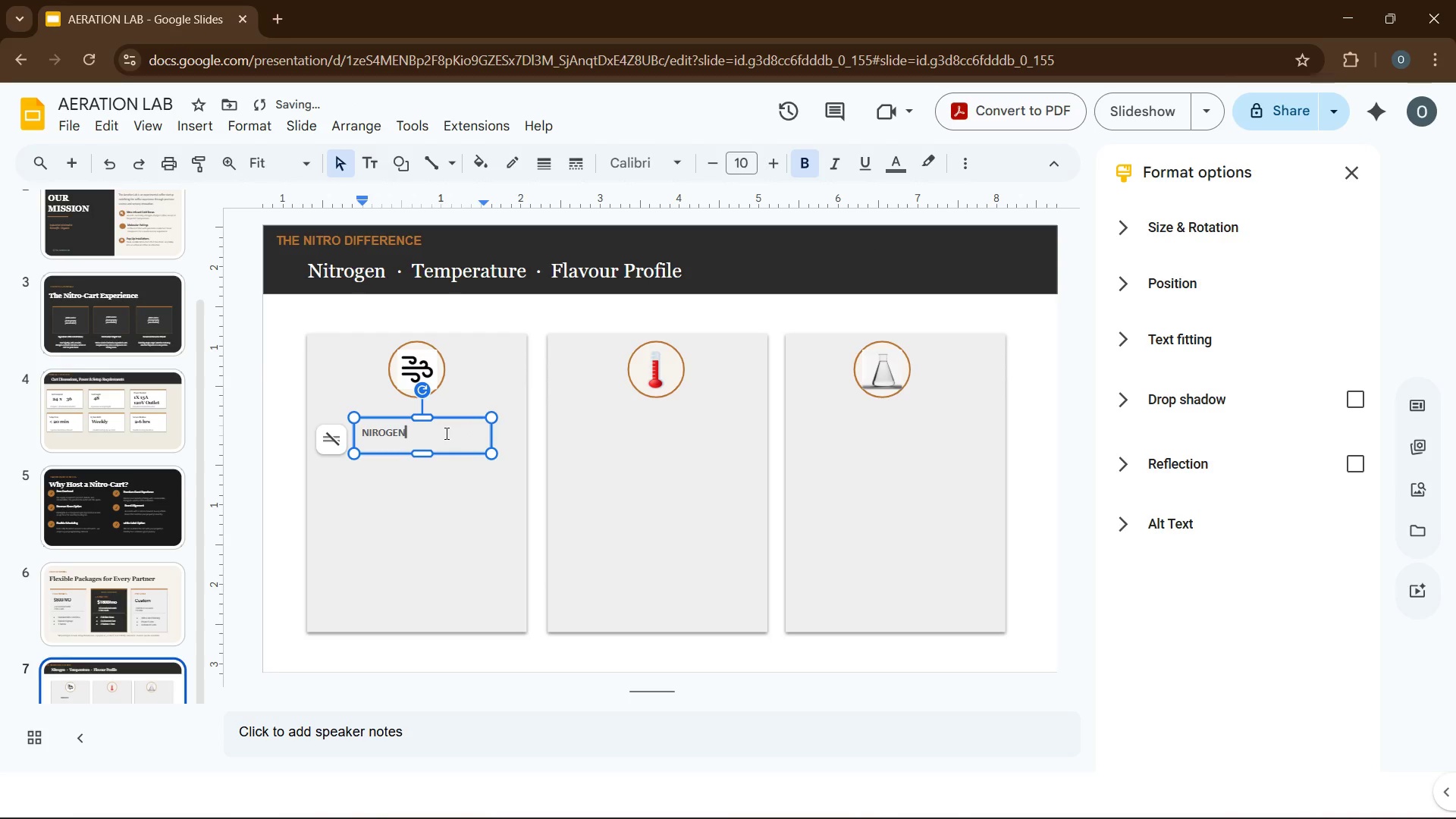 
key(Backspace)
key(Backspace)
key(Backspace)
key(Backspace)
key(Backspace)
type(TROGEN)
 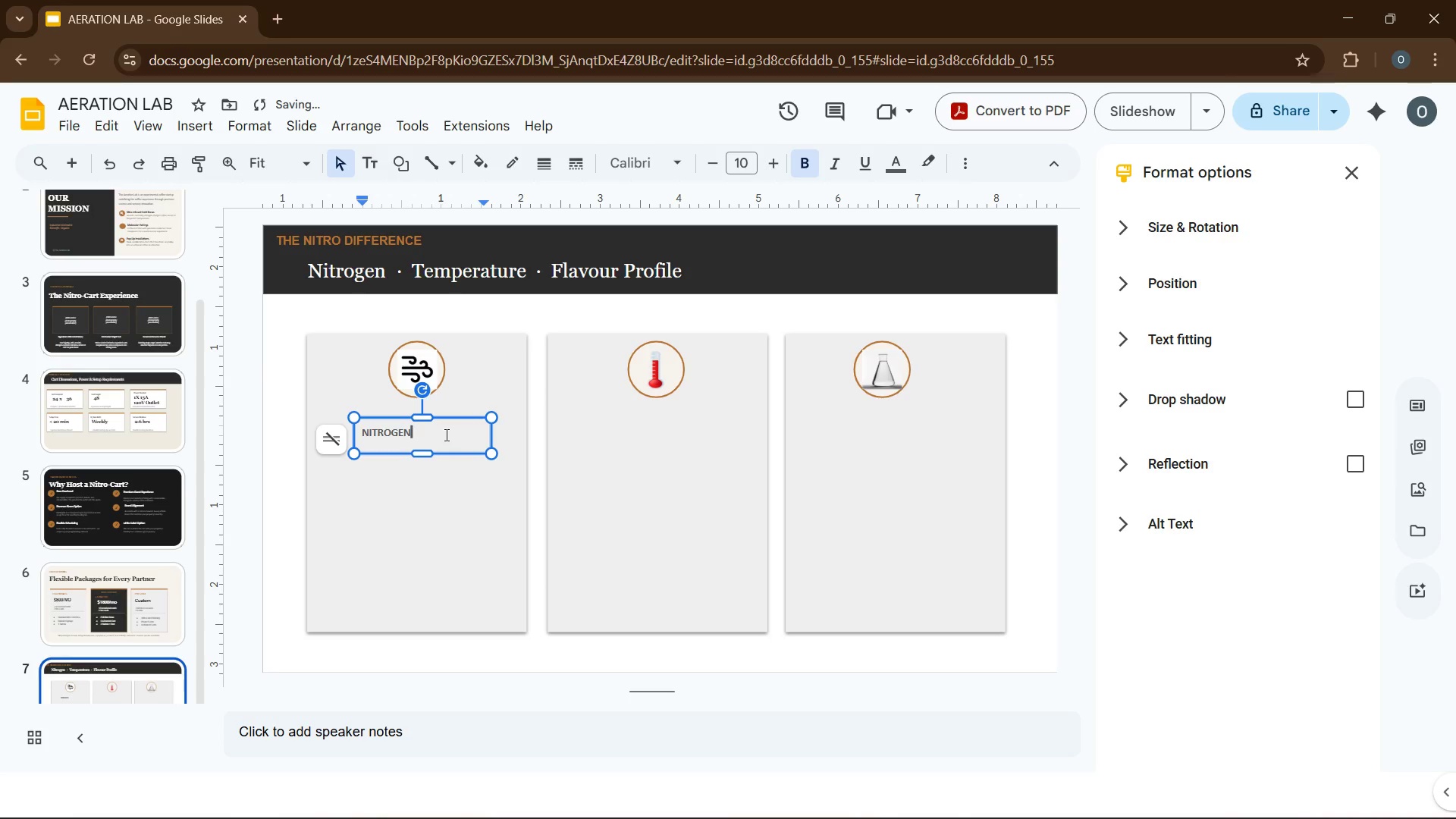 
key(Control+A)
 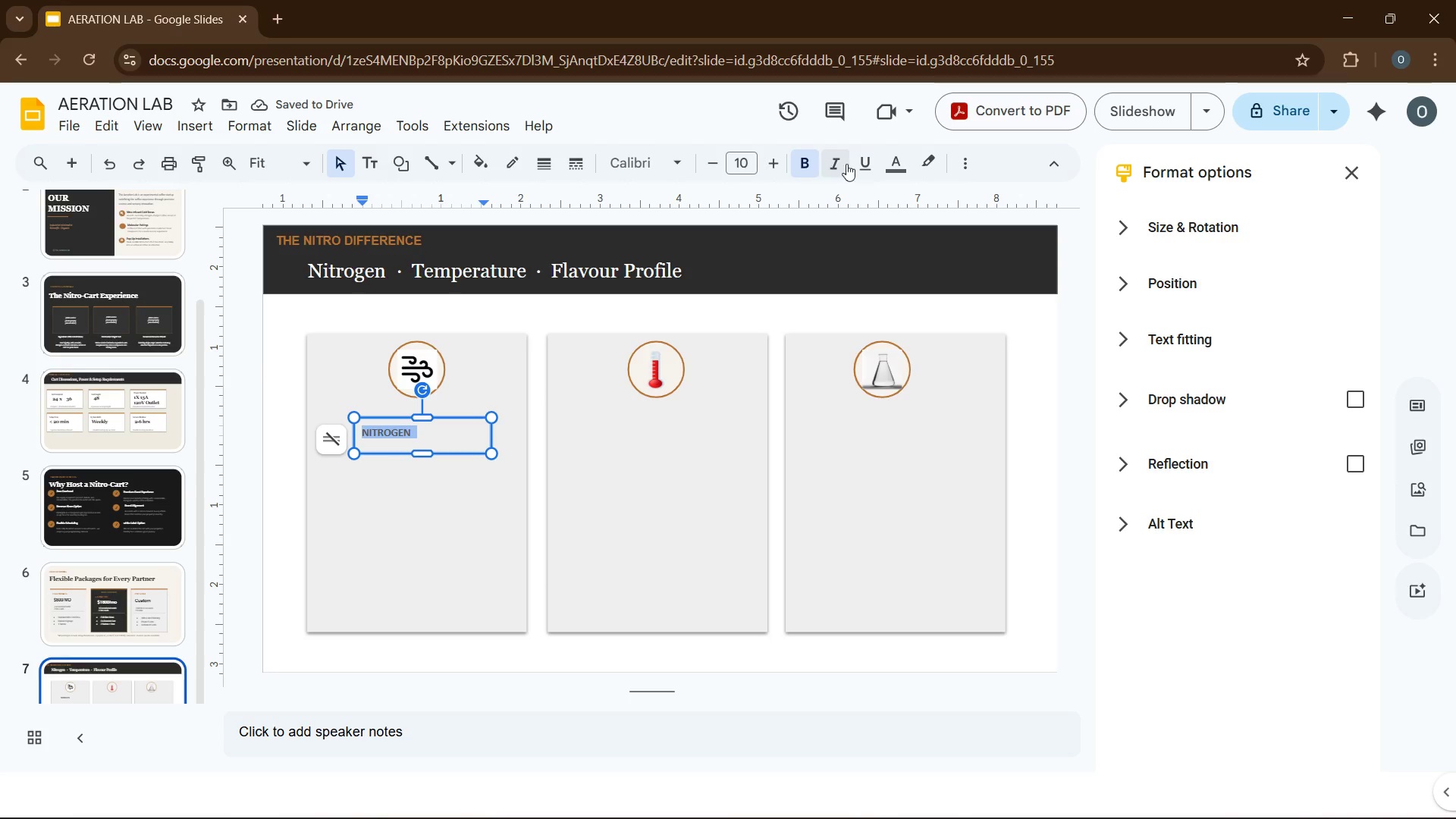 
left_click([886, 168])
 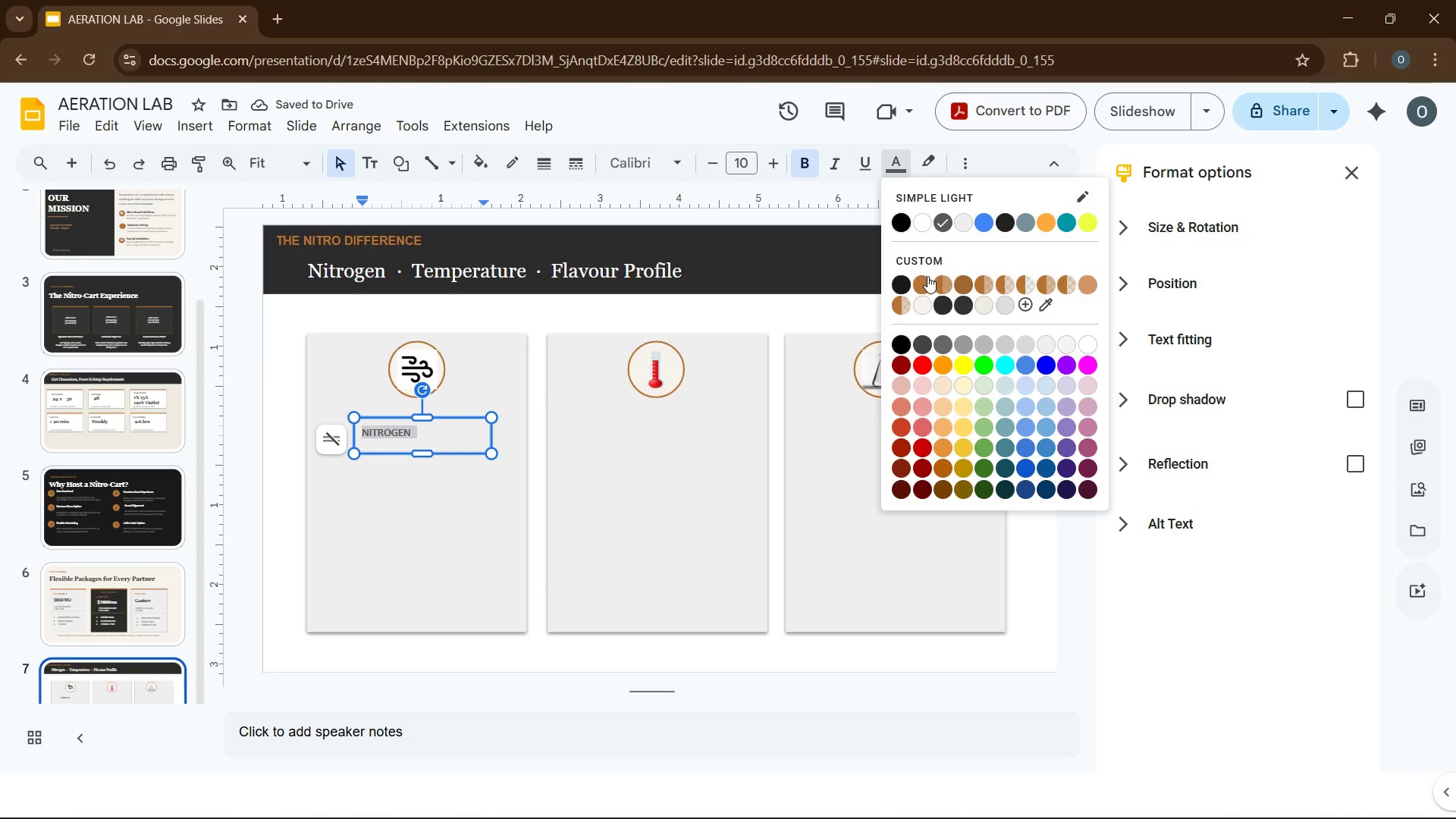 
left_click([928, 278])
 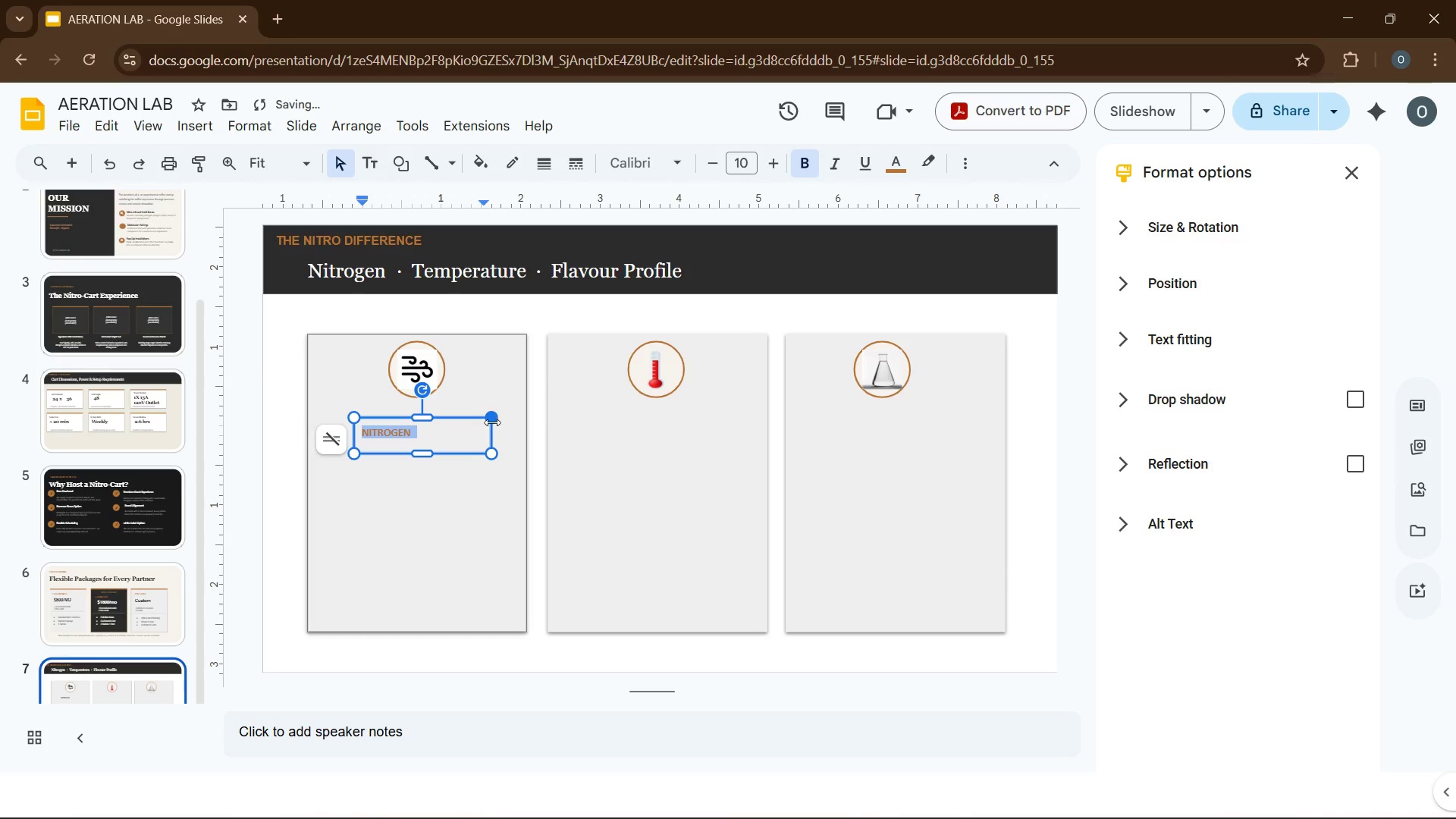 
left_click([479, 430])
 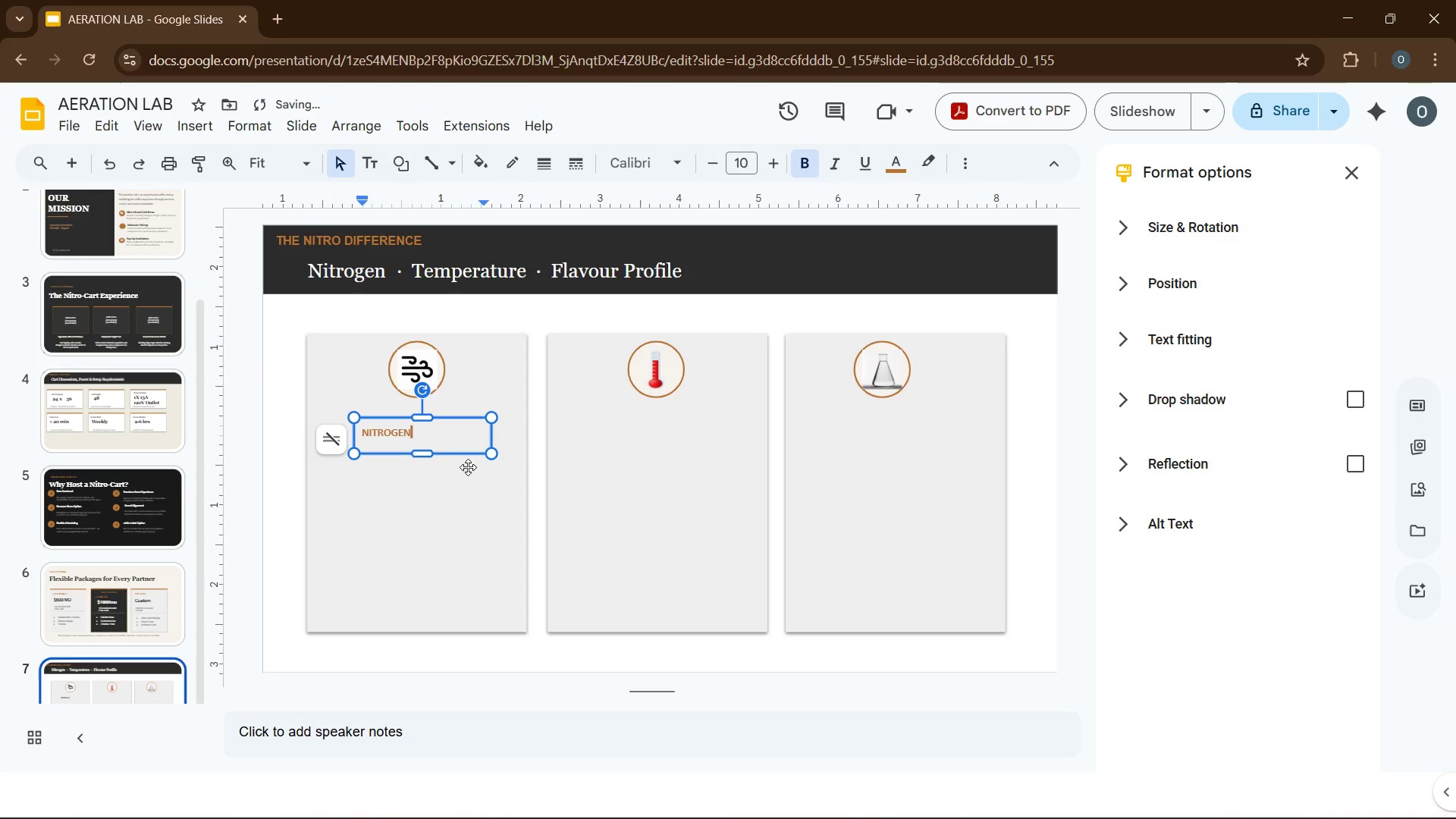 
left_click([468, 470])
 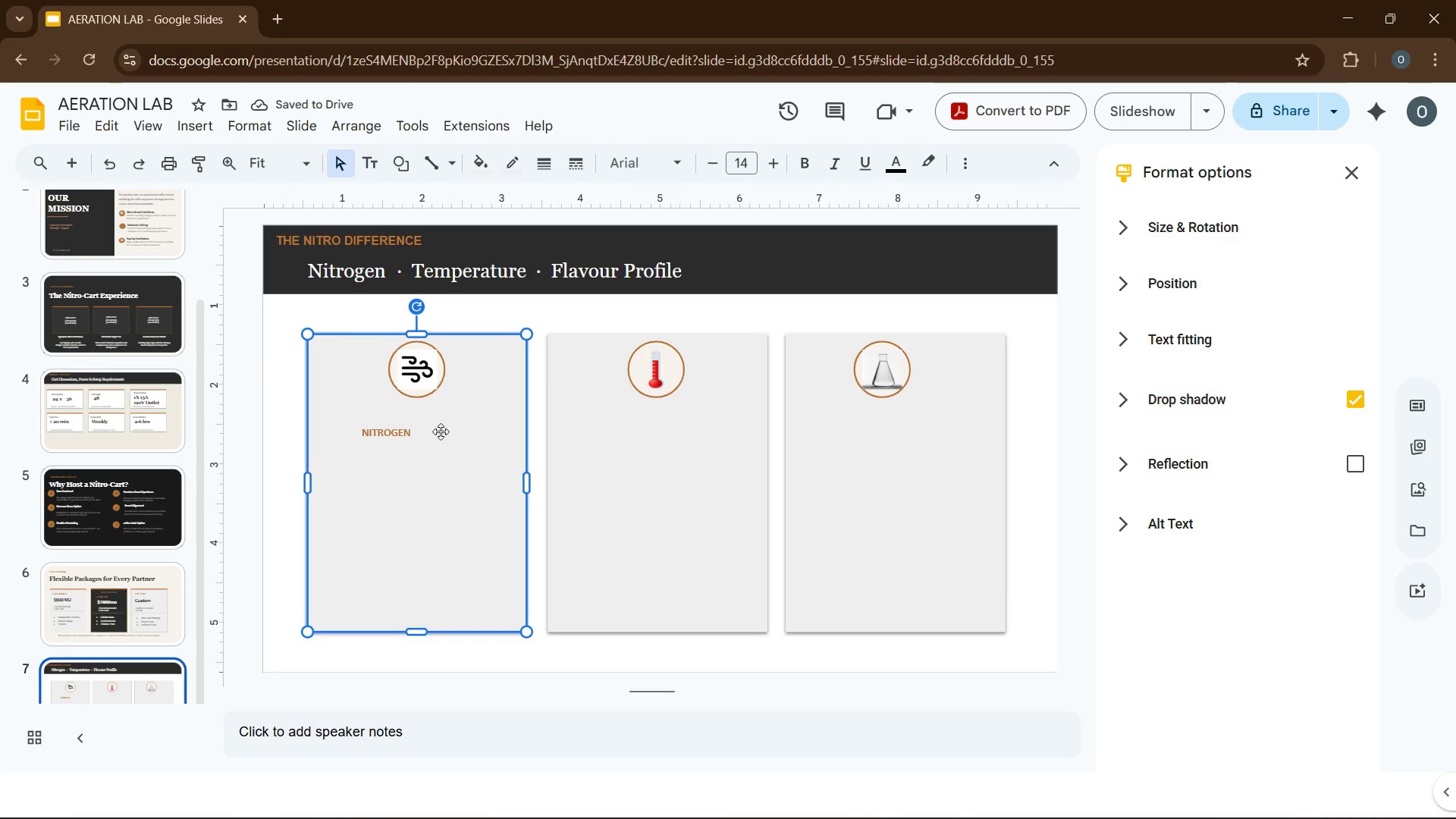 
left_click([409, 434])
 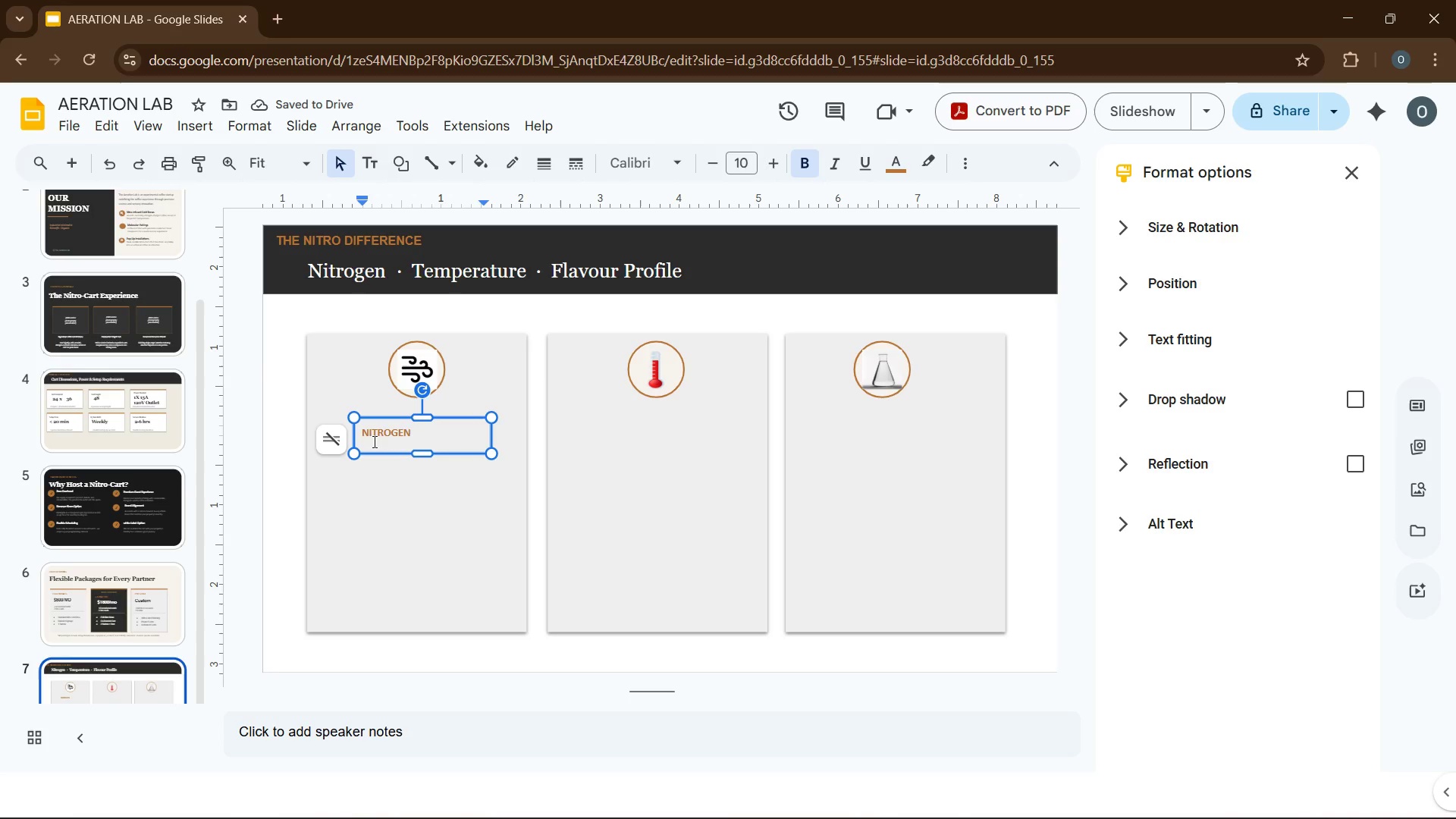 
double_click([369, 439])
 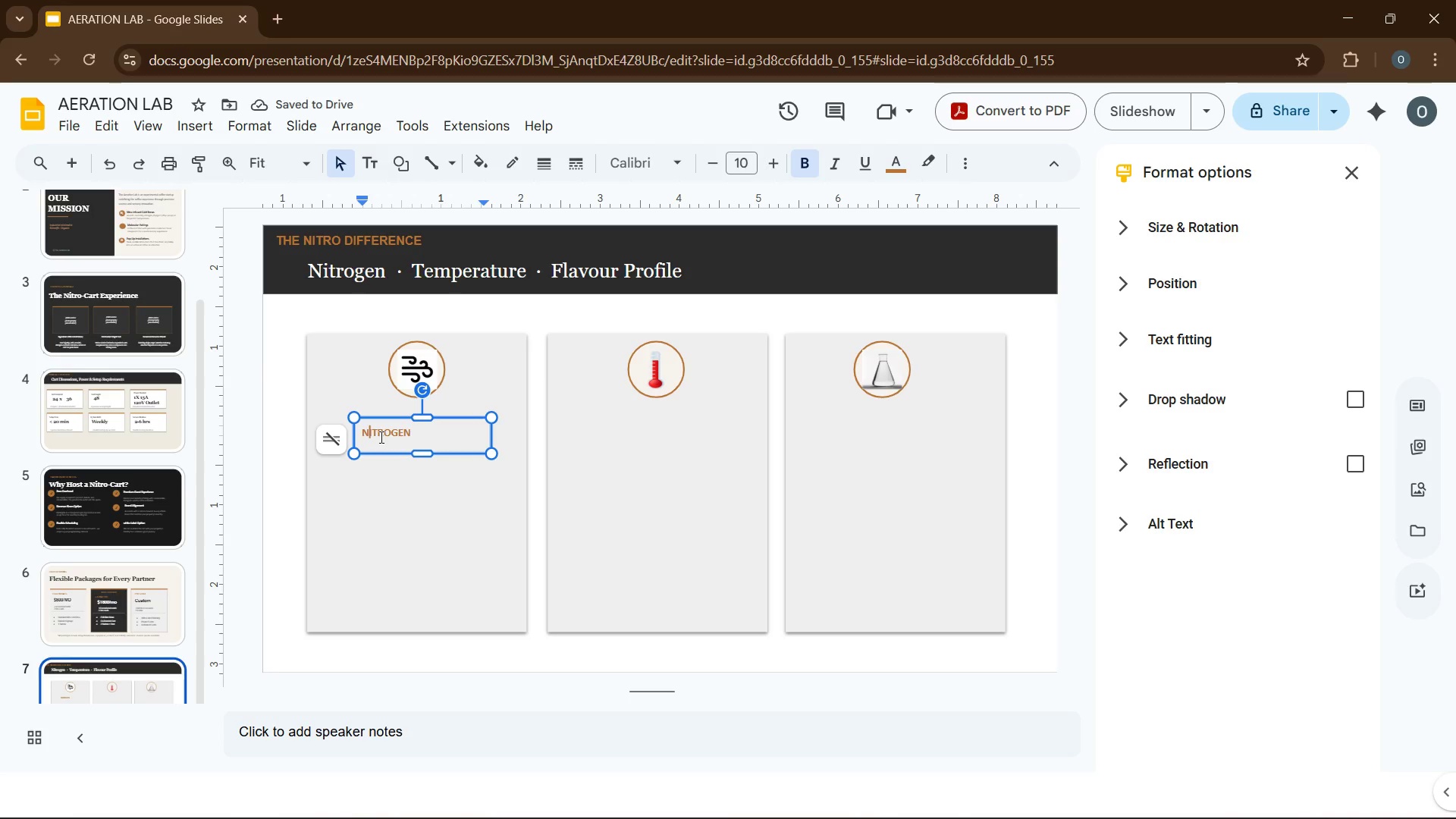 
triple_click([381, 437])
 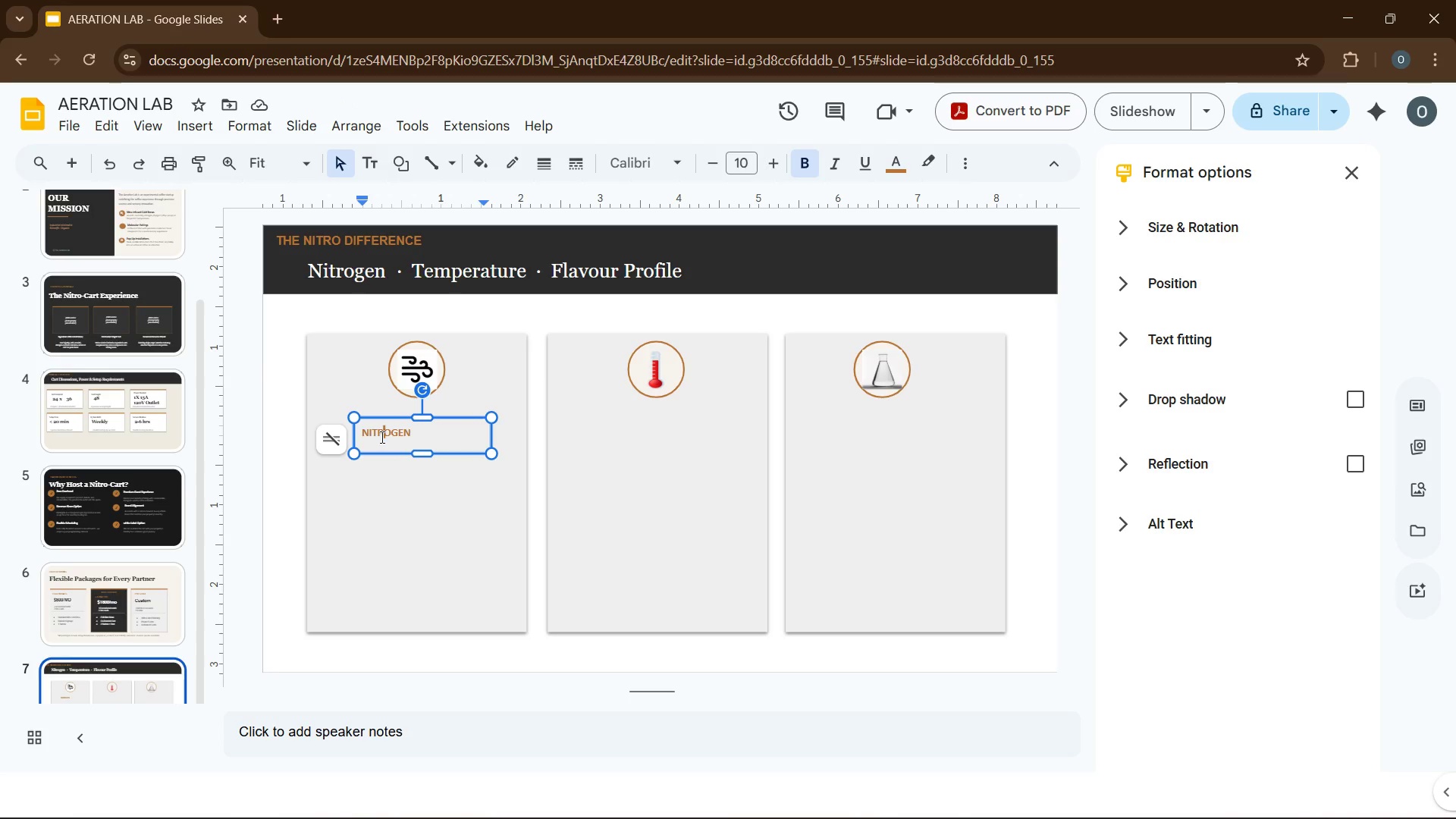 
triple_click([381, 437])
 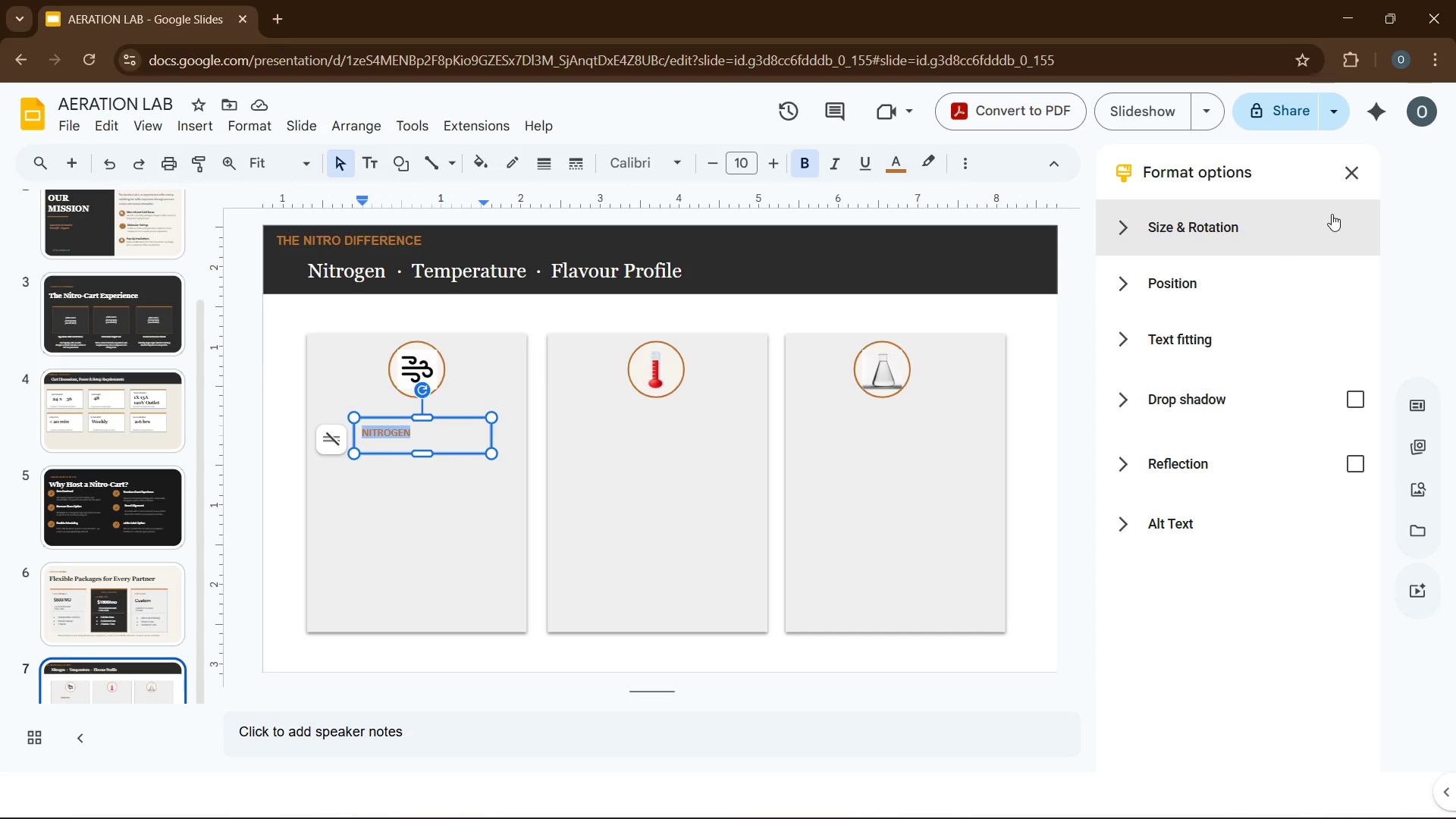 
left_click([1378, 165])
 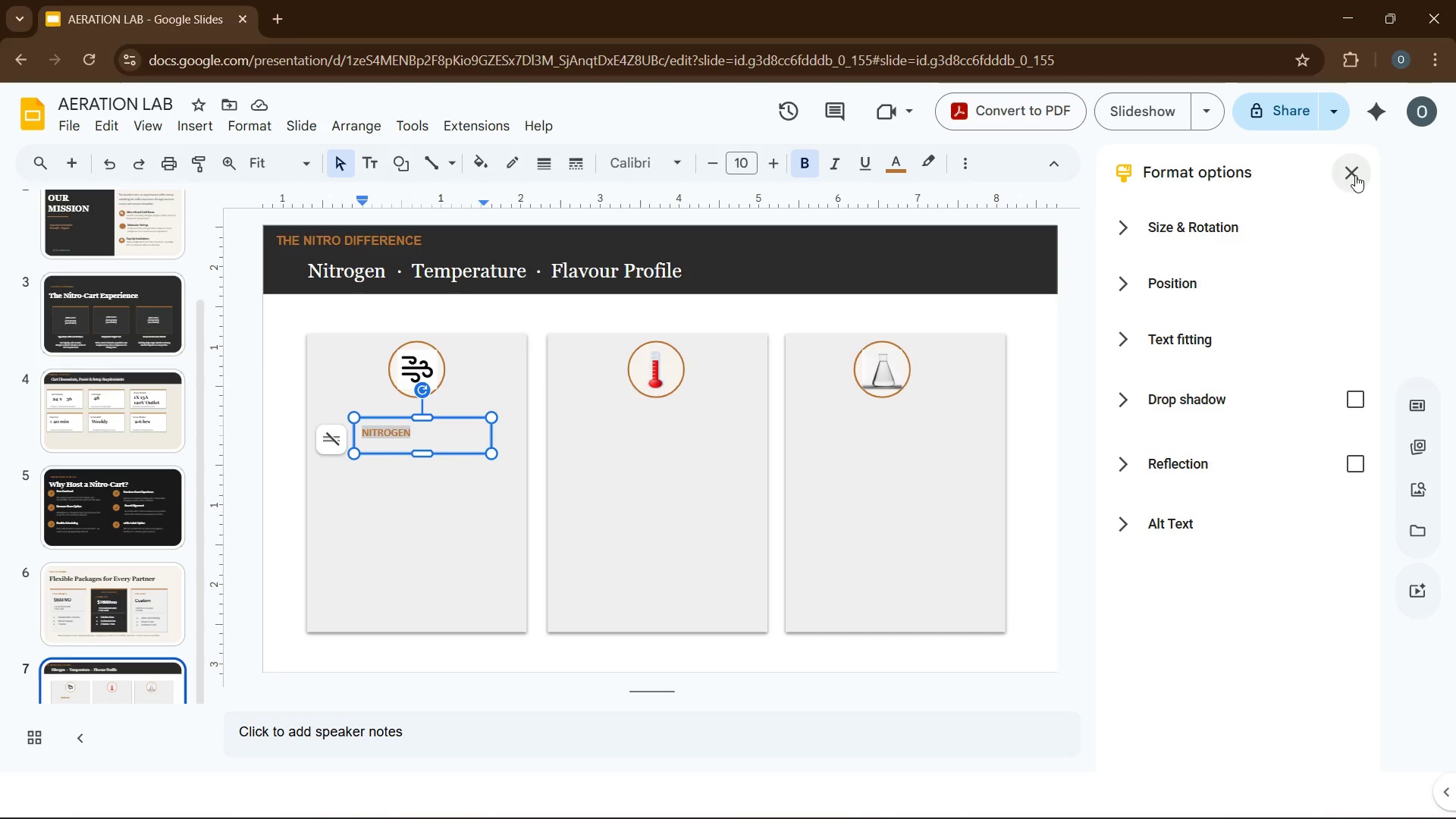 
left_click([1355, 175])
 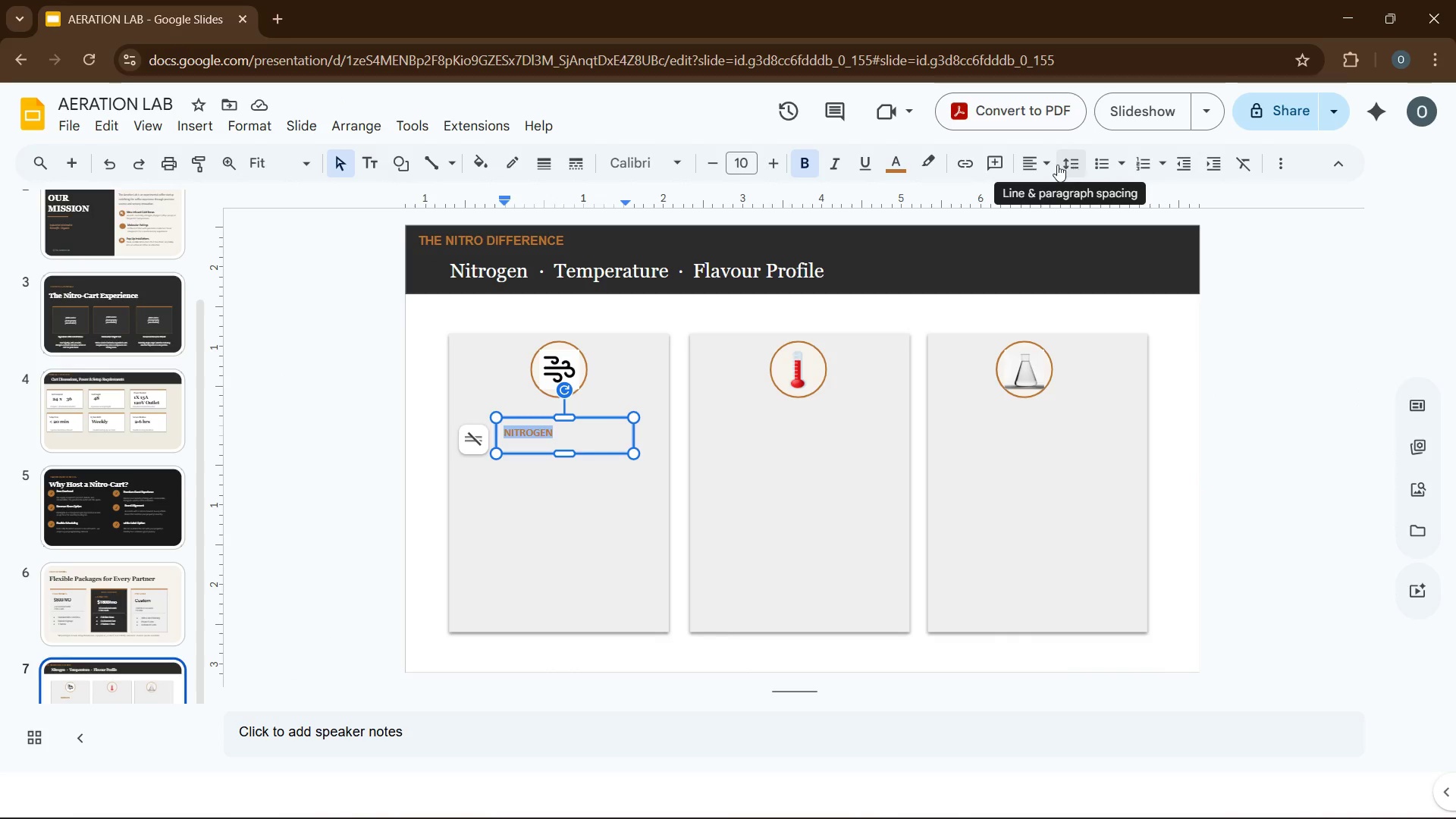 
left_click([1037, 165])
 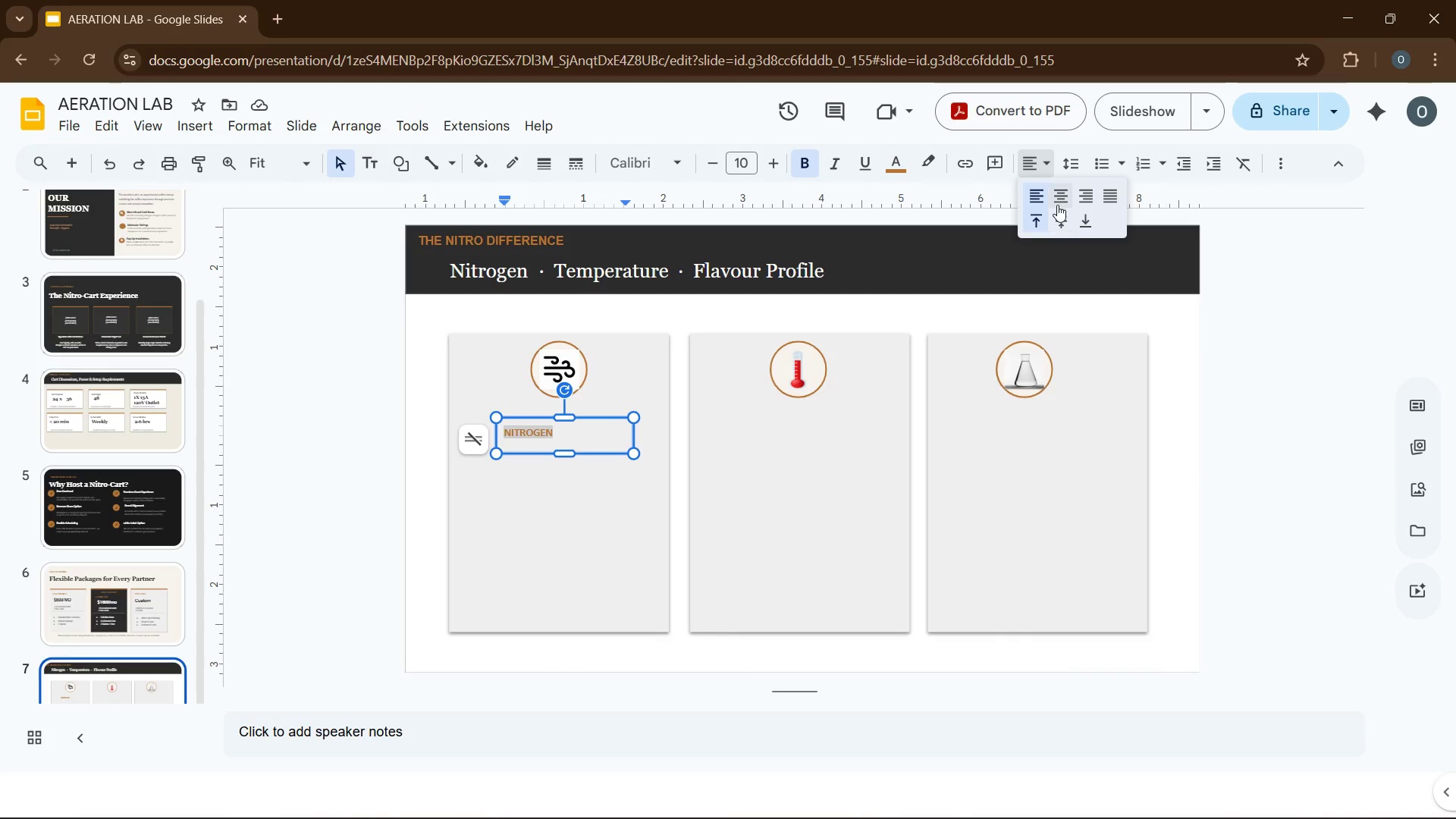 
left_click([1057, 202])
 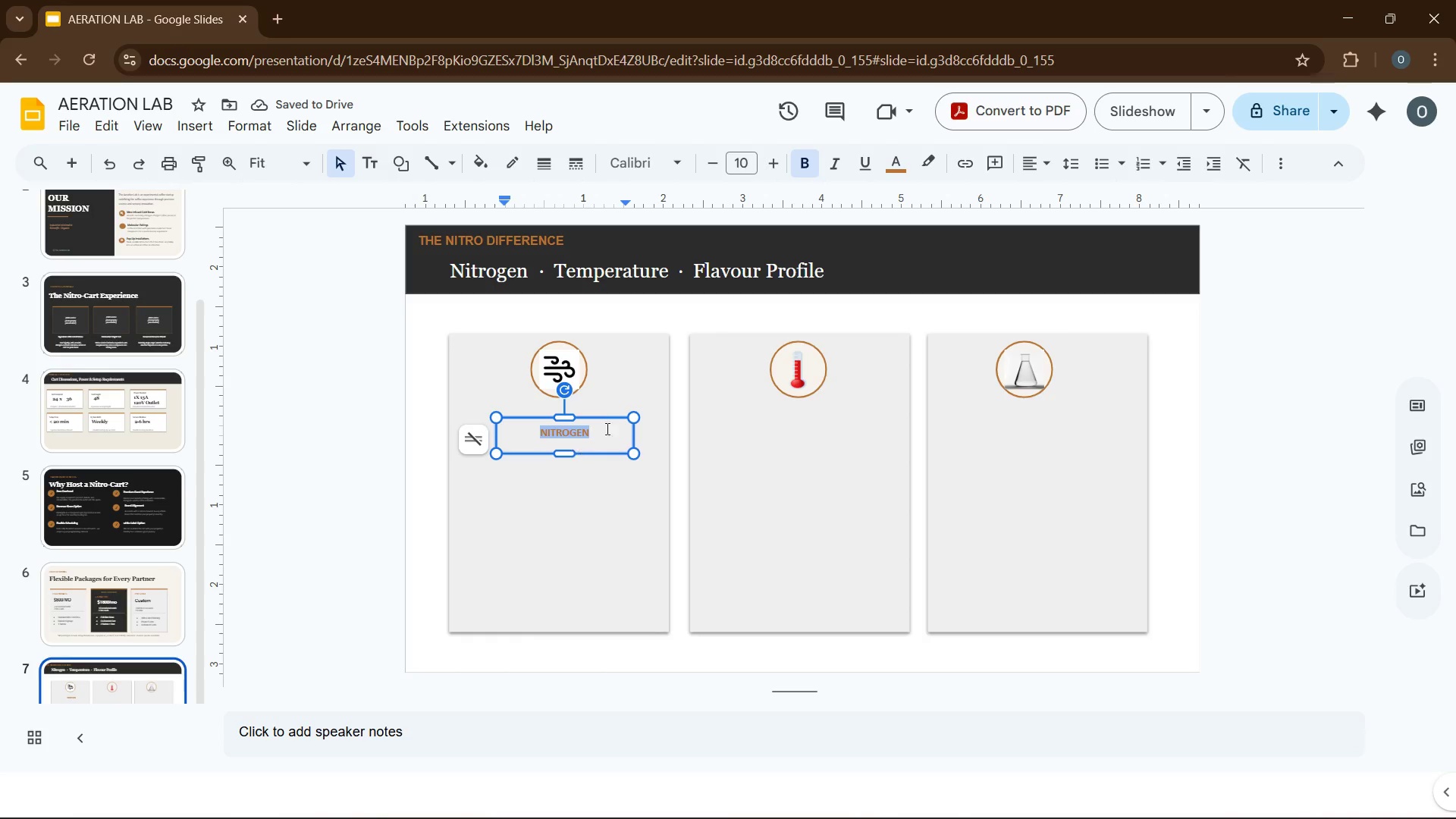 
left_click([770, 163])
 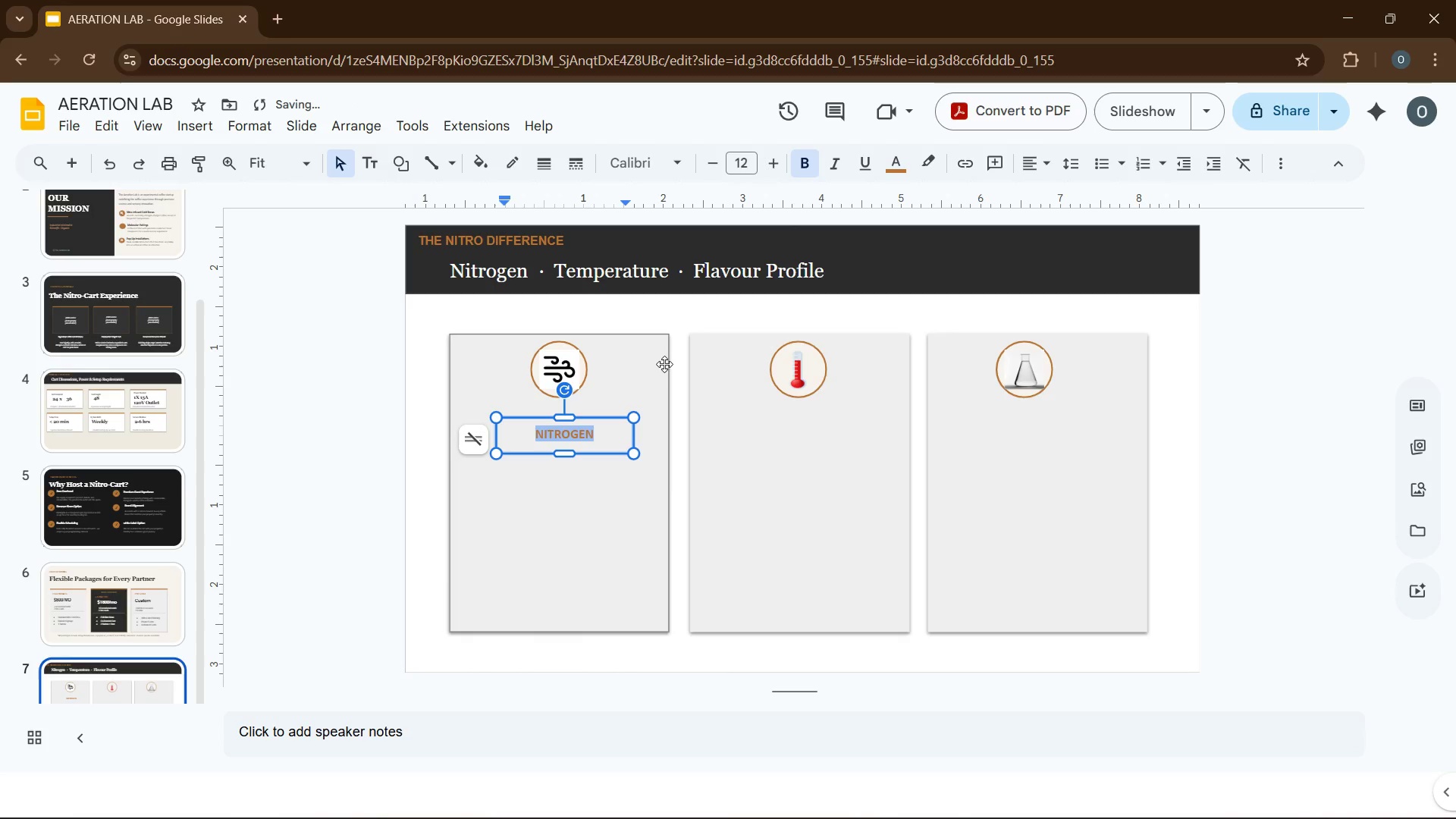 
left_click([604, 474])
 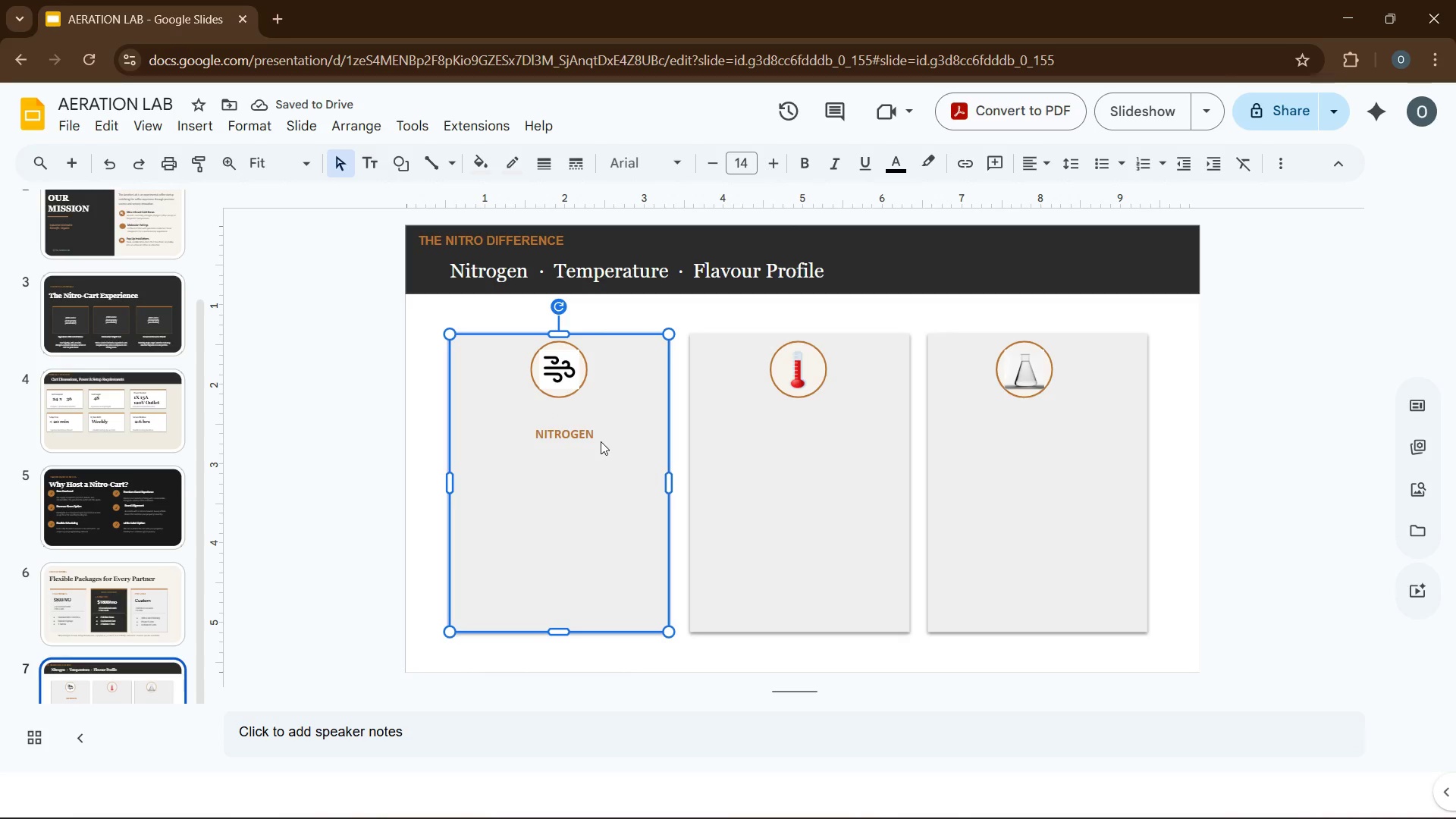 
left_click([595, 441])
 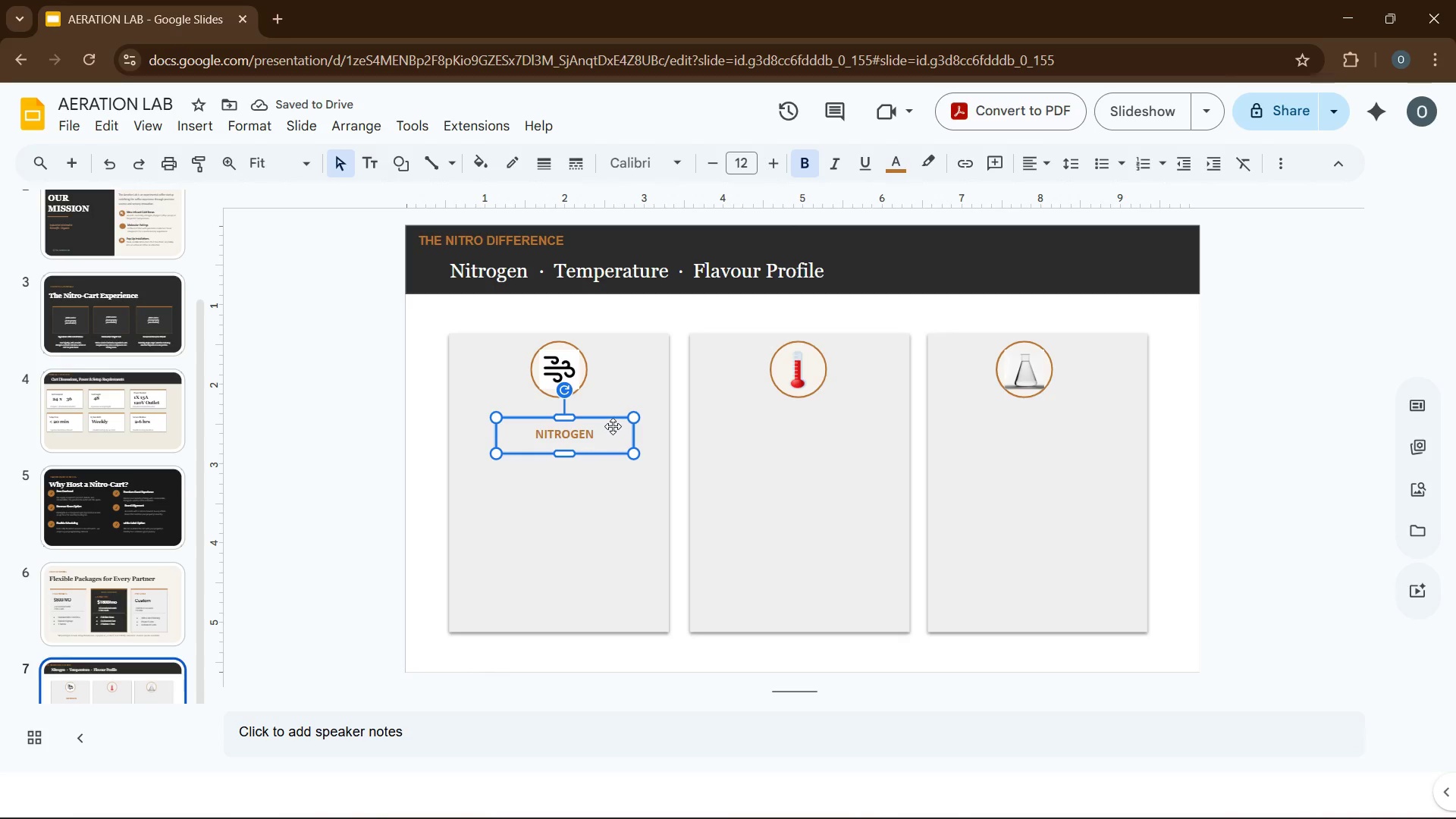 
left_click_drag(start_coordinate=[613, 426], to_coordinate=[613, 414])
 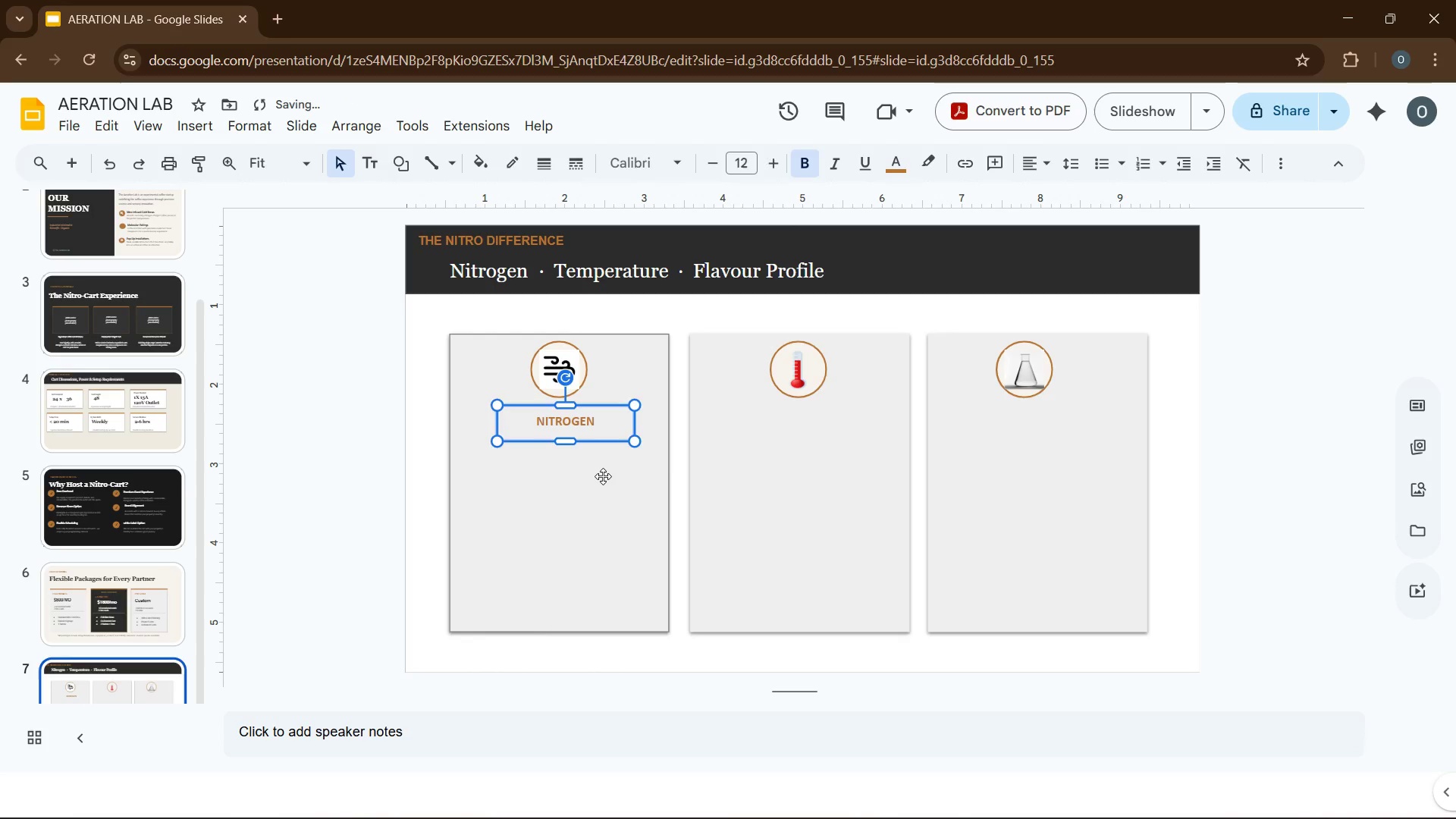 
left_click([603, 476])
 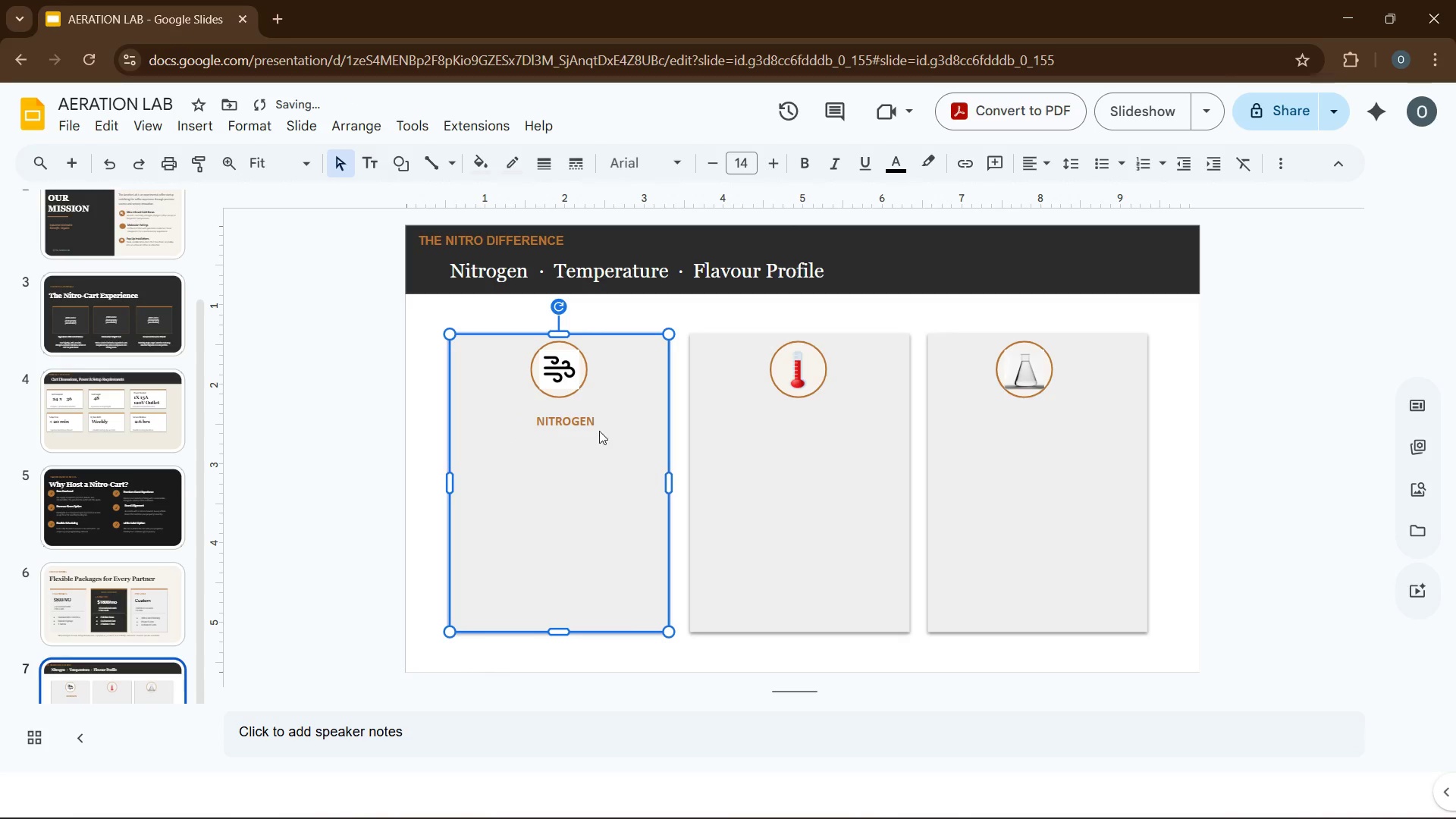 
left_click([590, 427])
 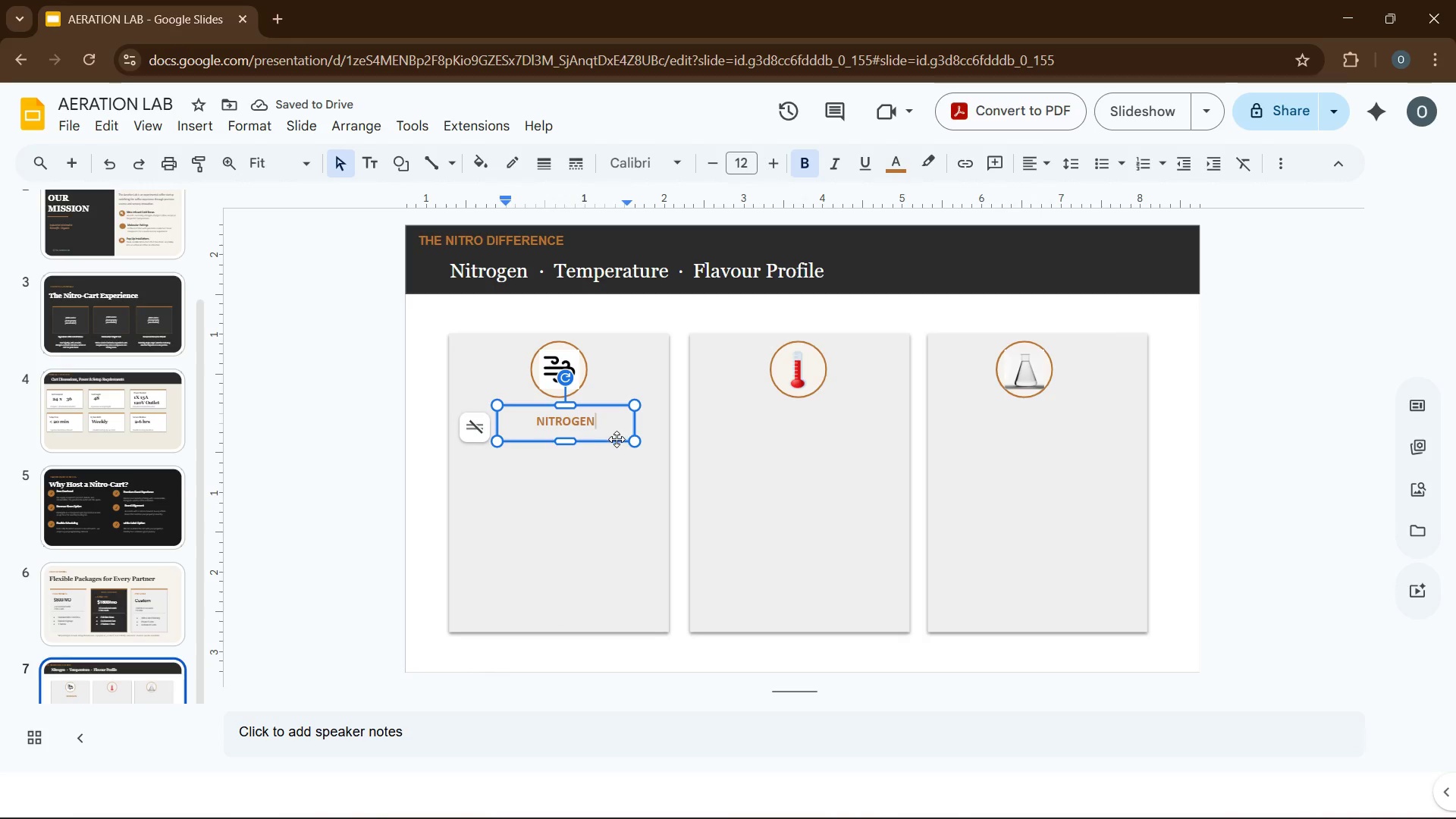 
left_click([617, 441])
 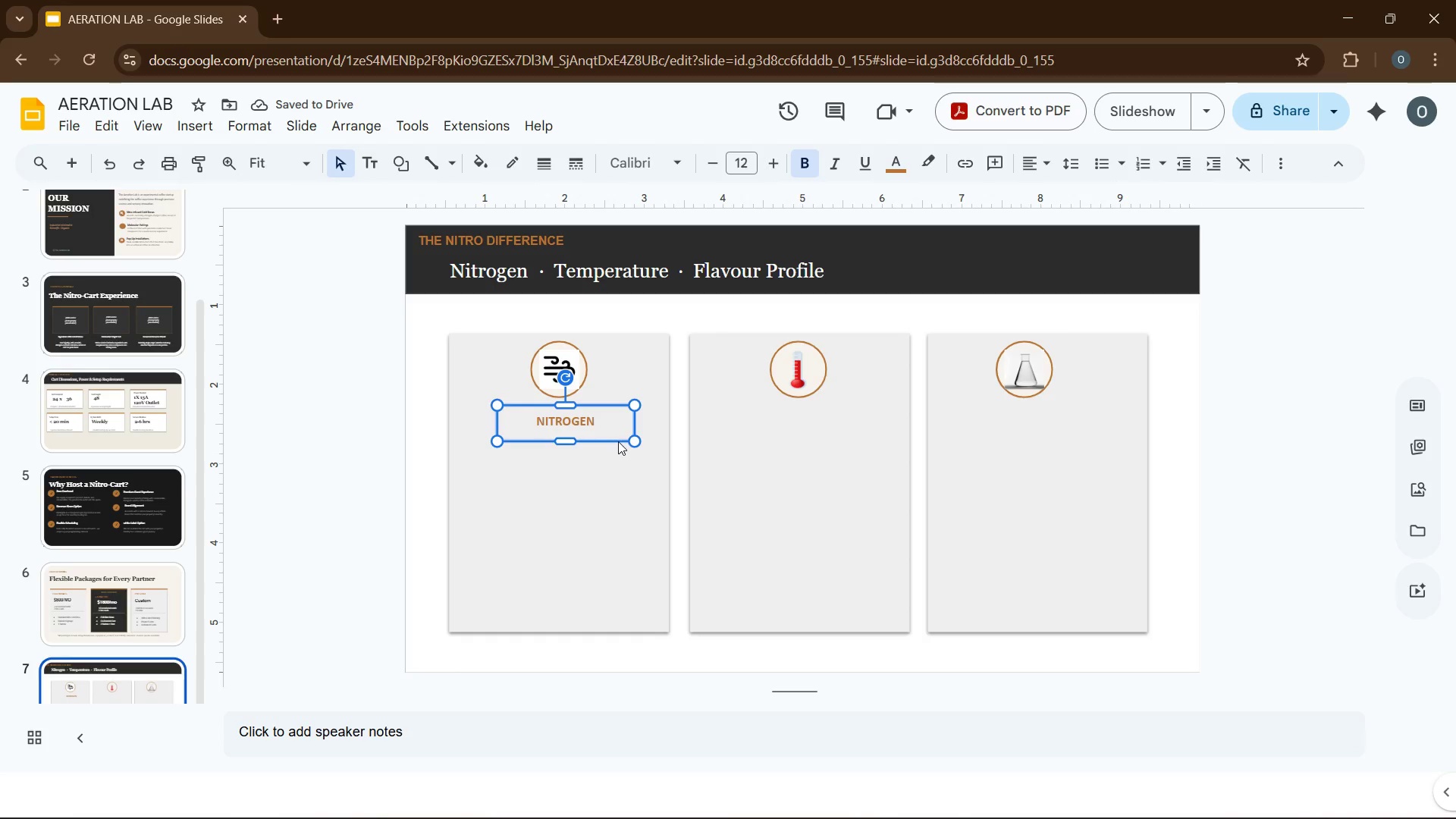 
key(Control+D)
 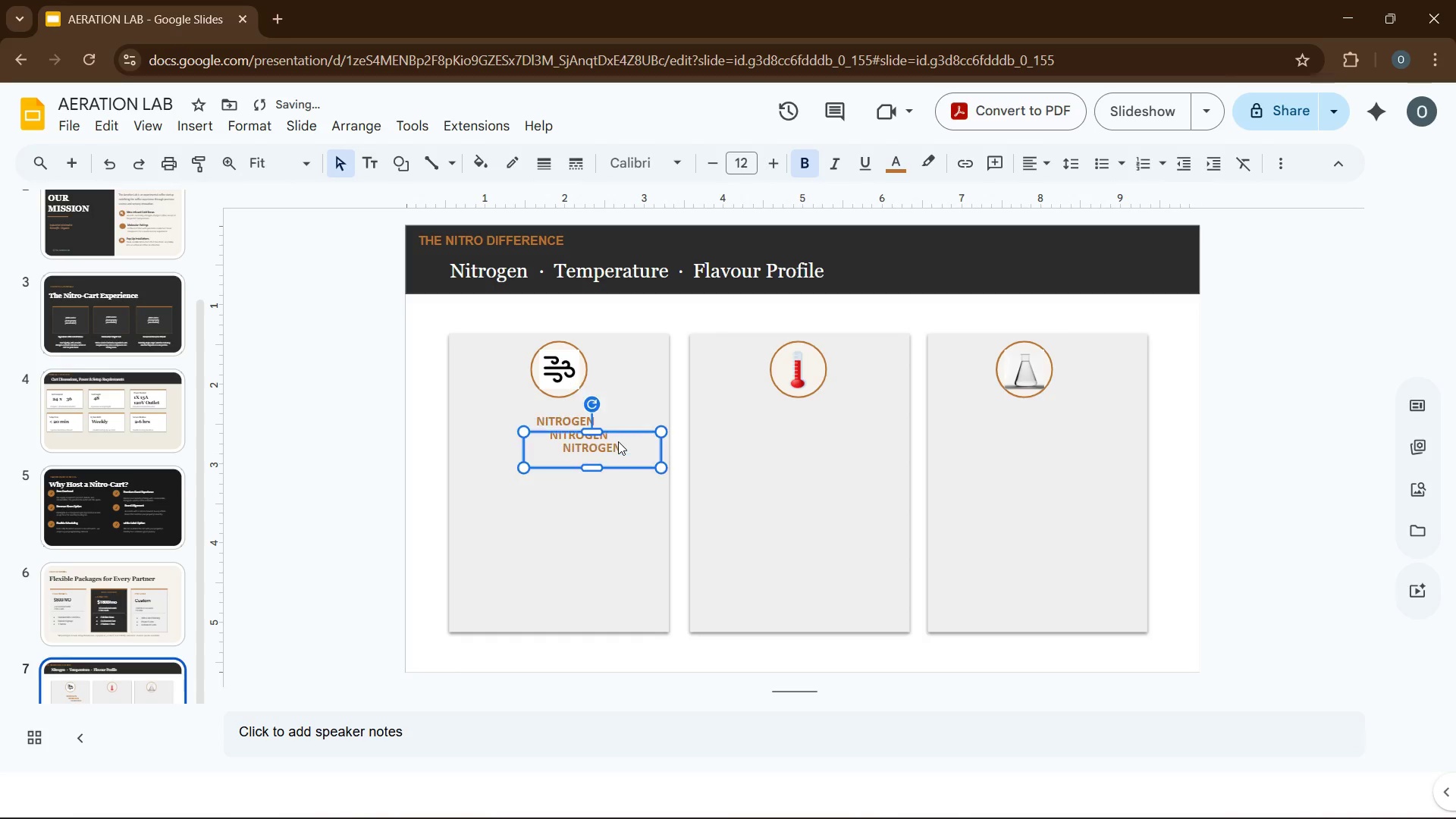 
key(Control+D)
 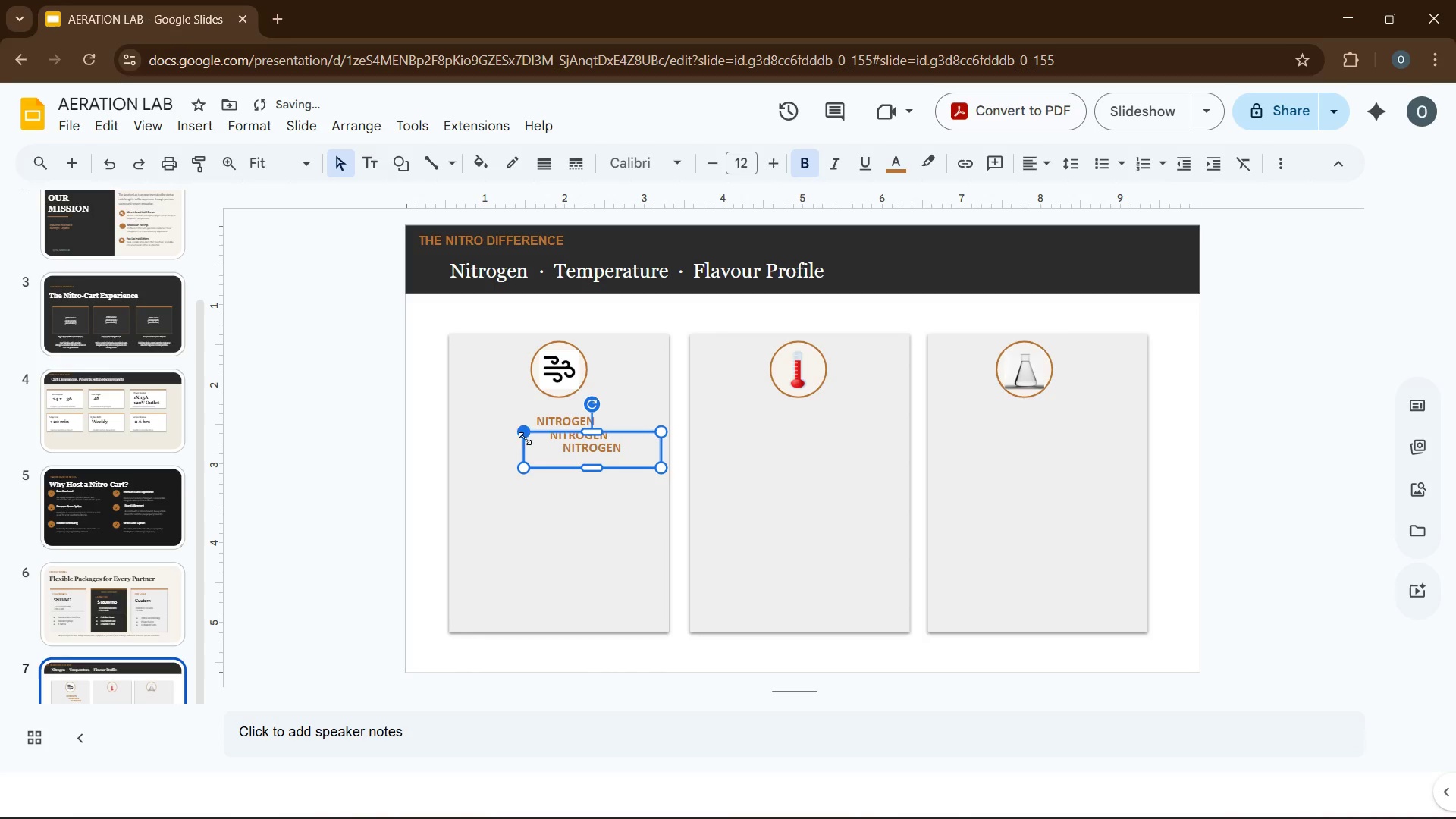 
left_click_drag(start_coordinate=[529, 454], to_coordinate=[744, 432])
 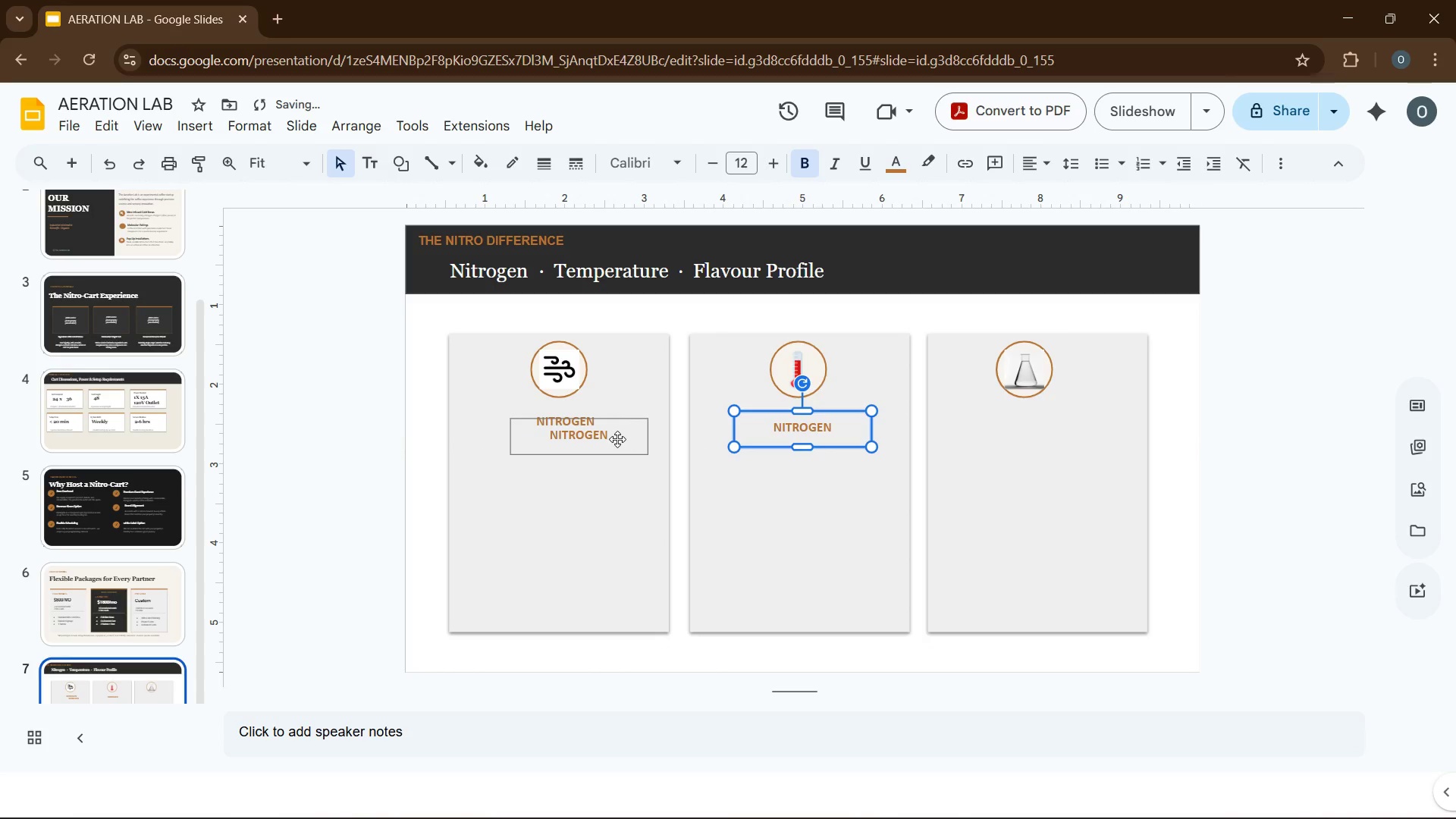 
left_click_drag(start_coordinate=[616, 439], to_coordinate=[1065, 425])
 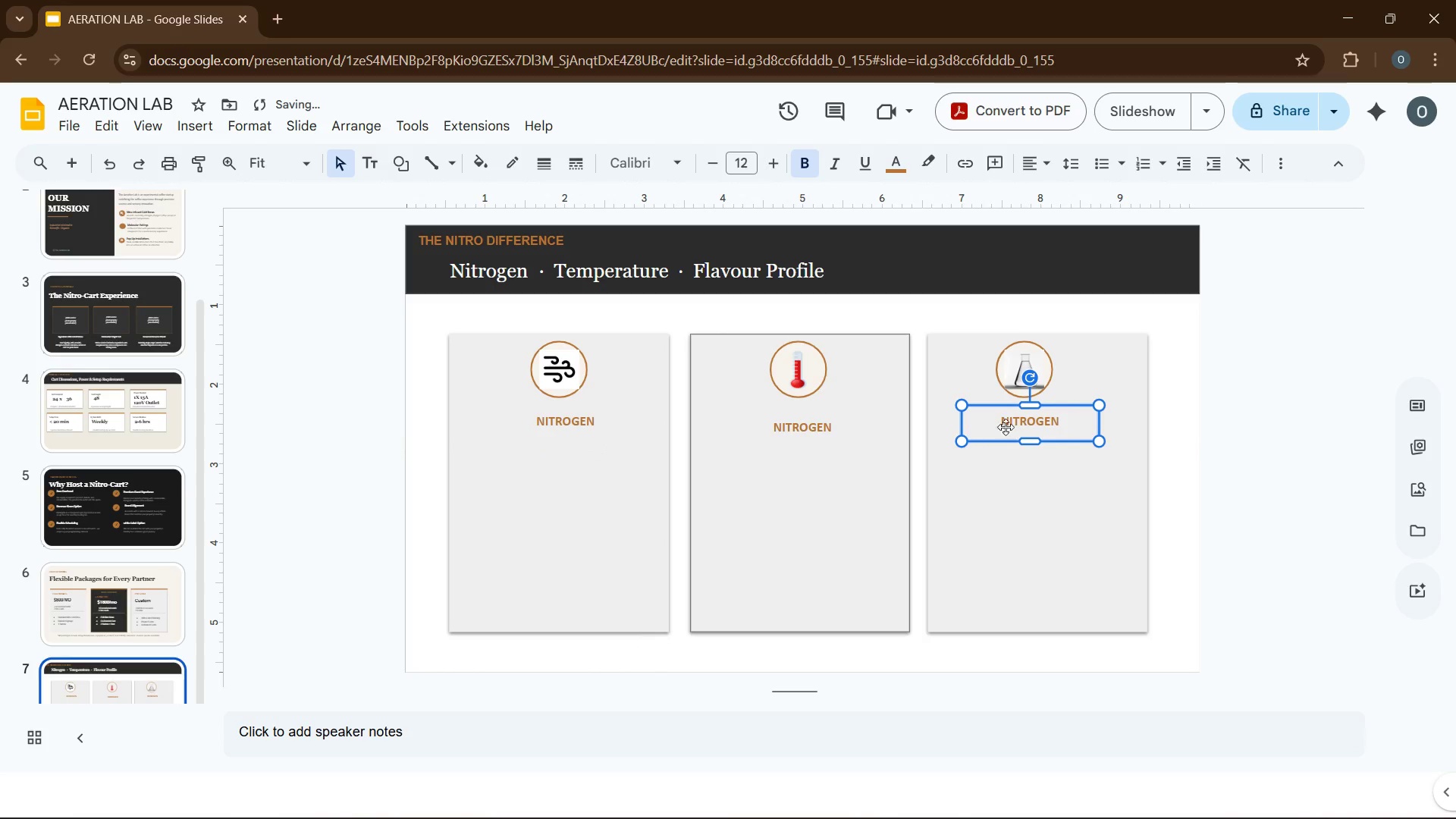 
left_click([1029, 498])
 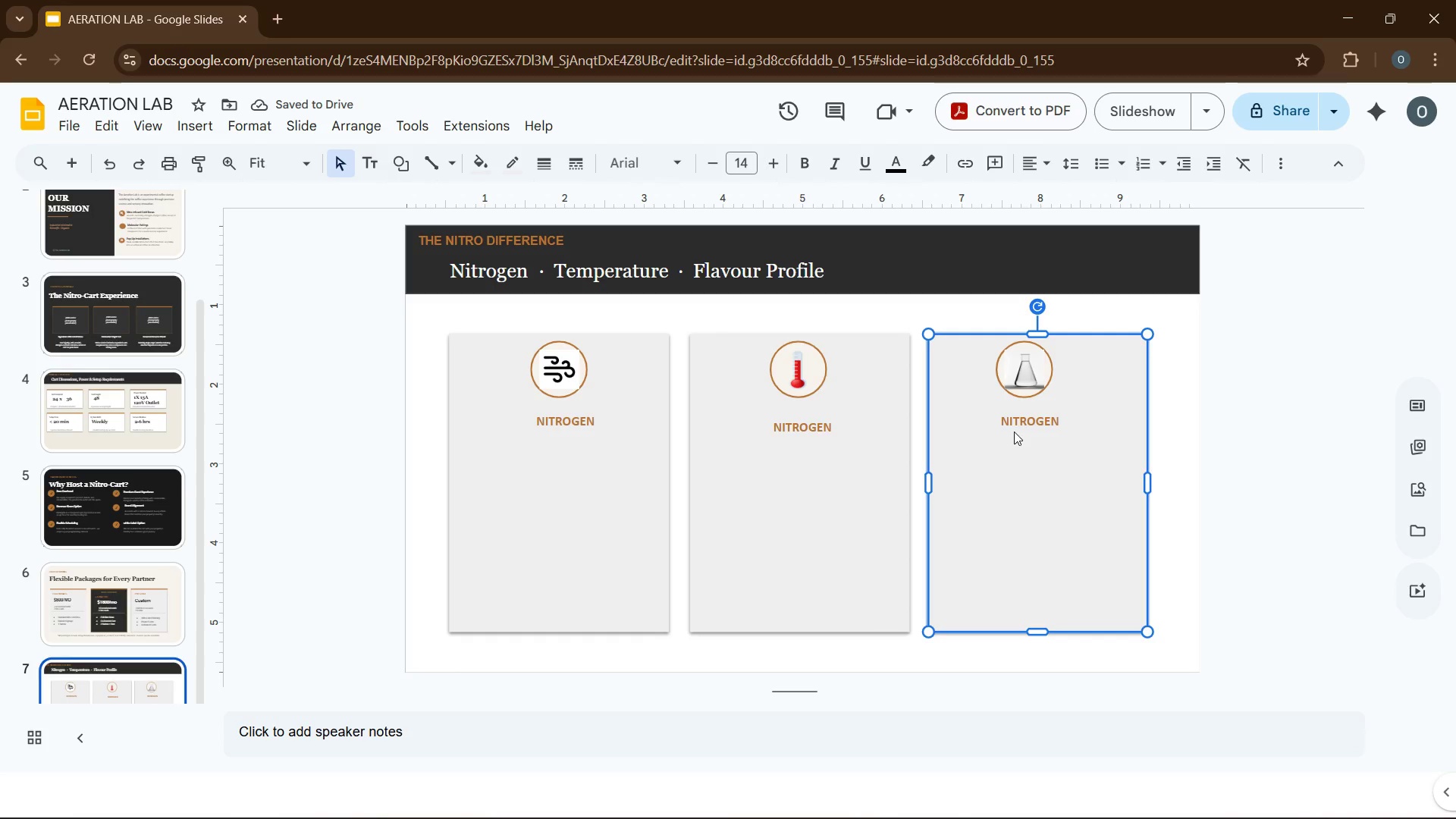 
left_click([1174, 445])
 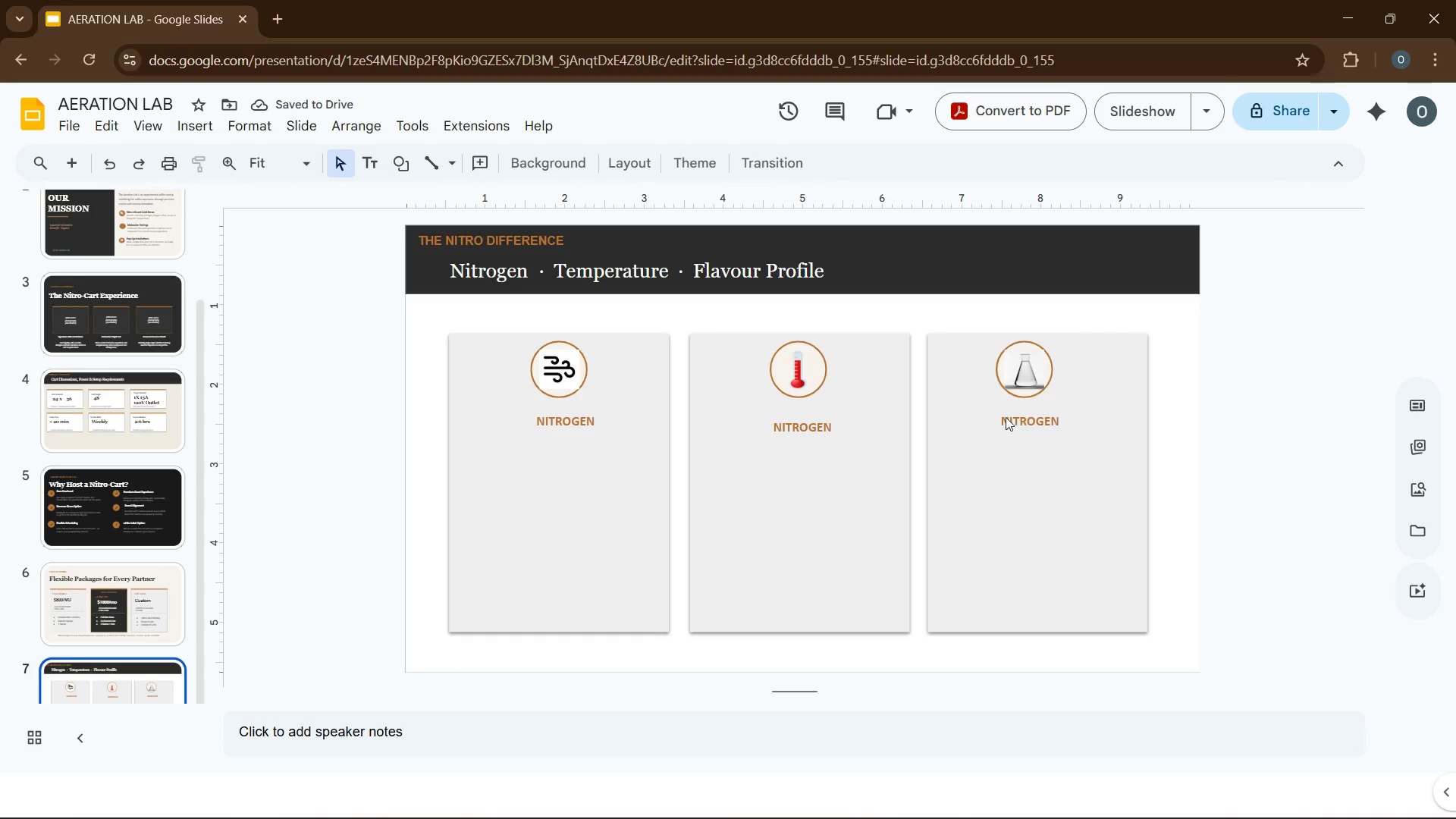 
left_click([1003, 417])
 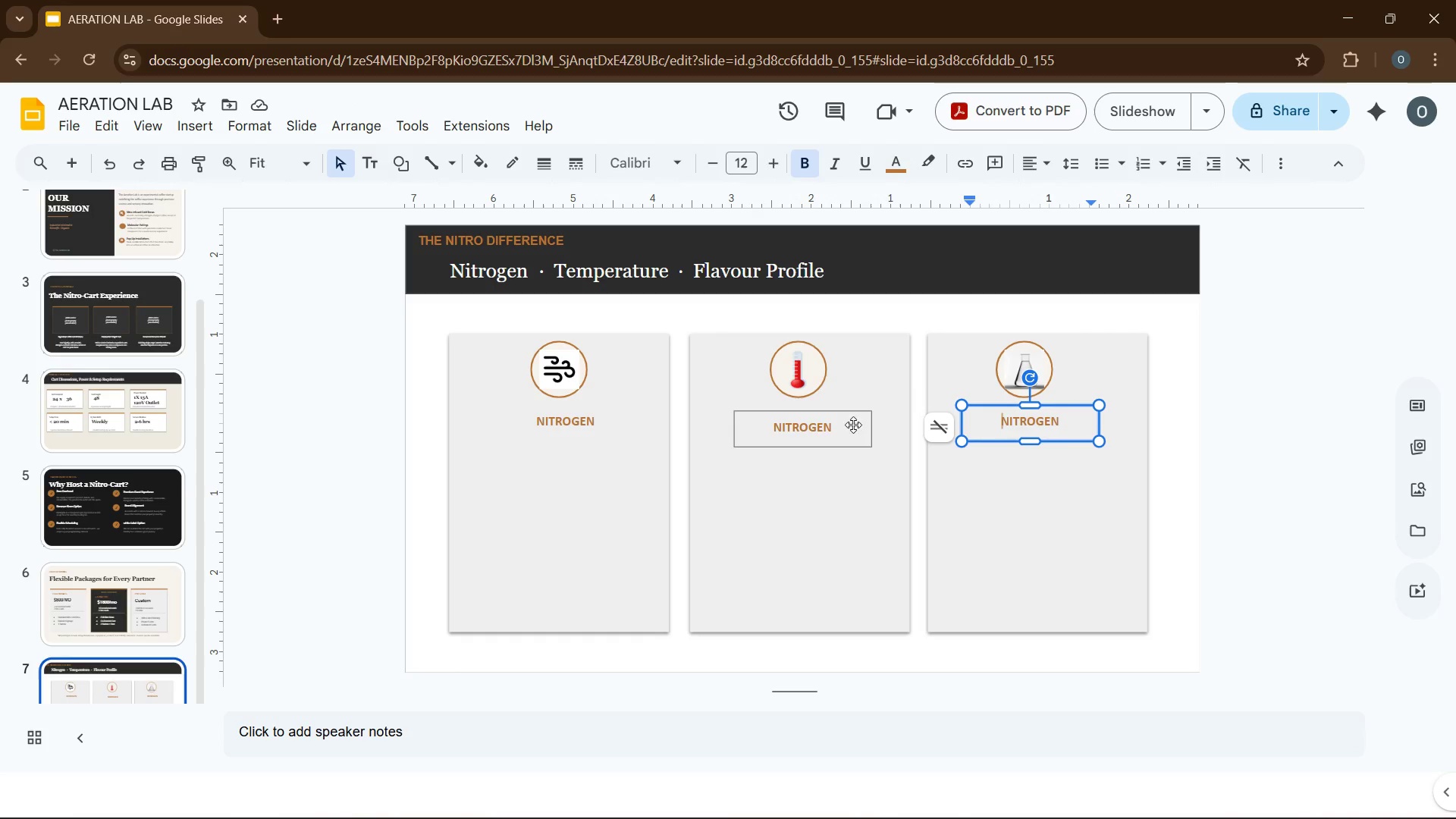 
left_click([843, 430])
 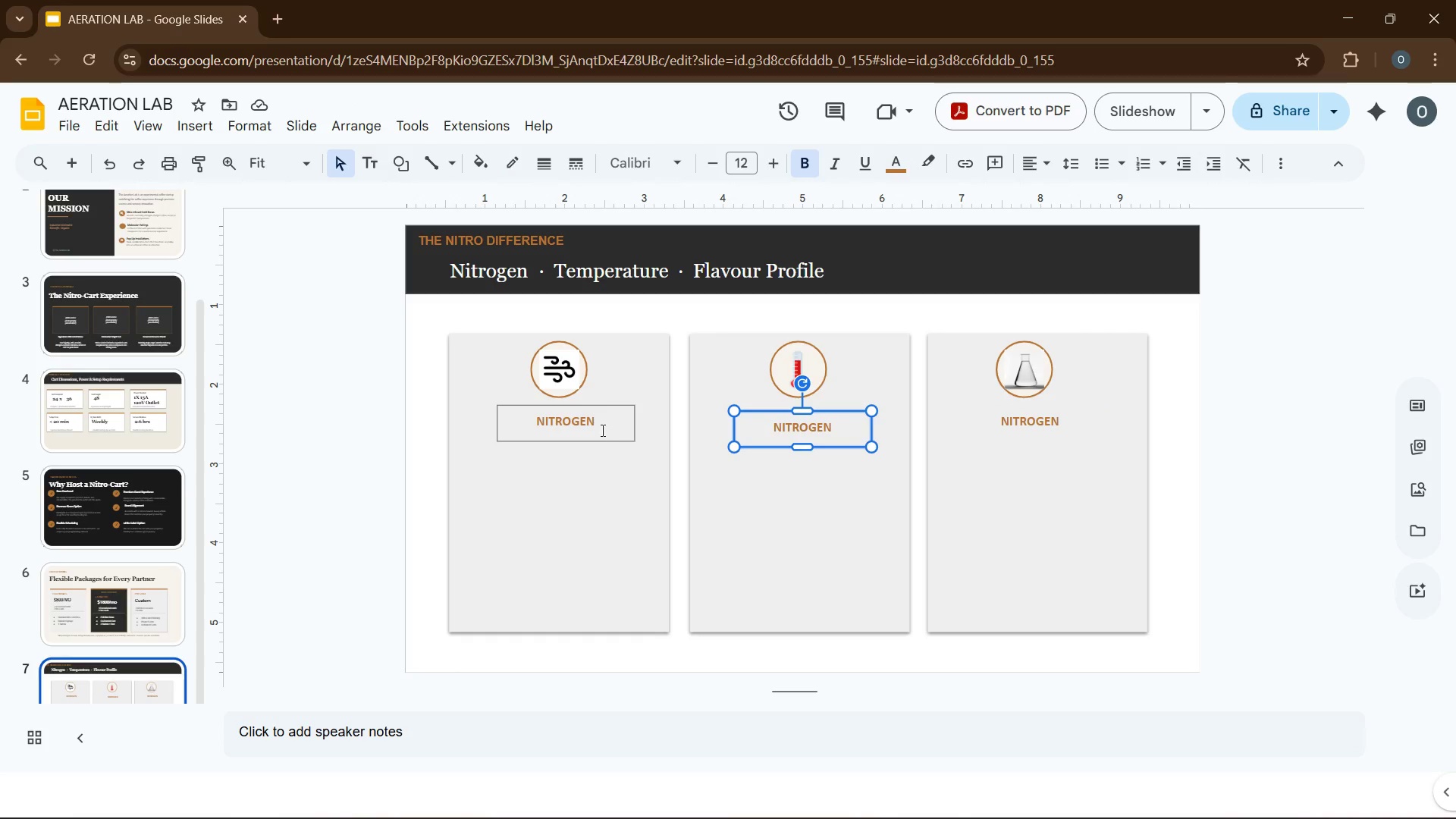 
left_click([611, 438])
 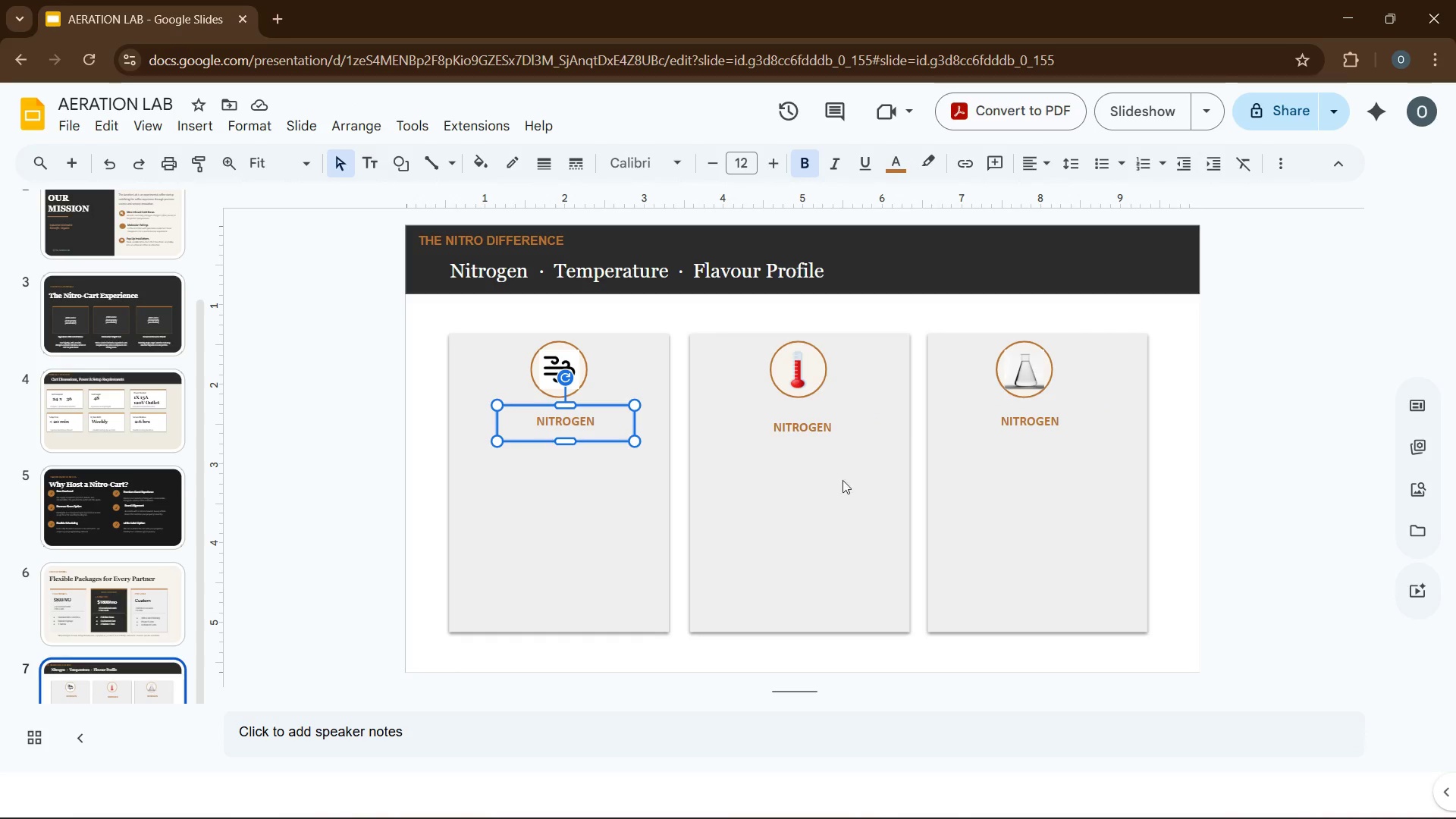 
hold_key(key=ControlLeft, duration=1.56)
left_click([821, 440])
 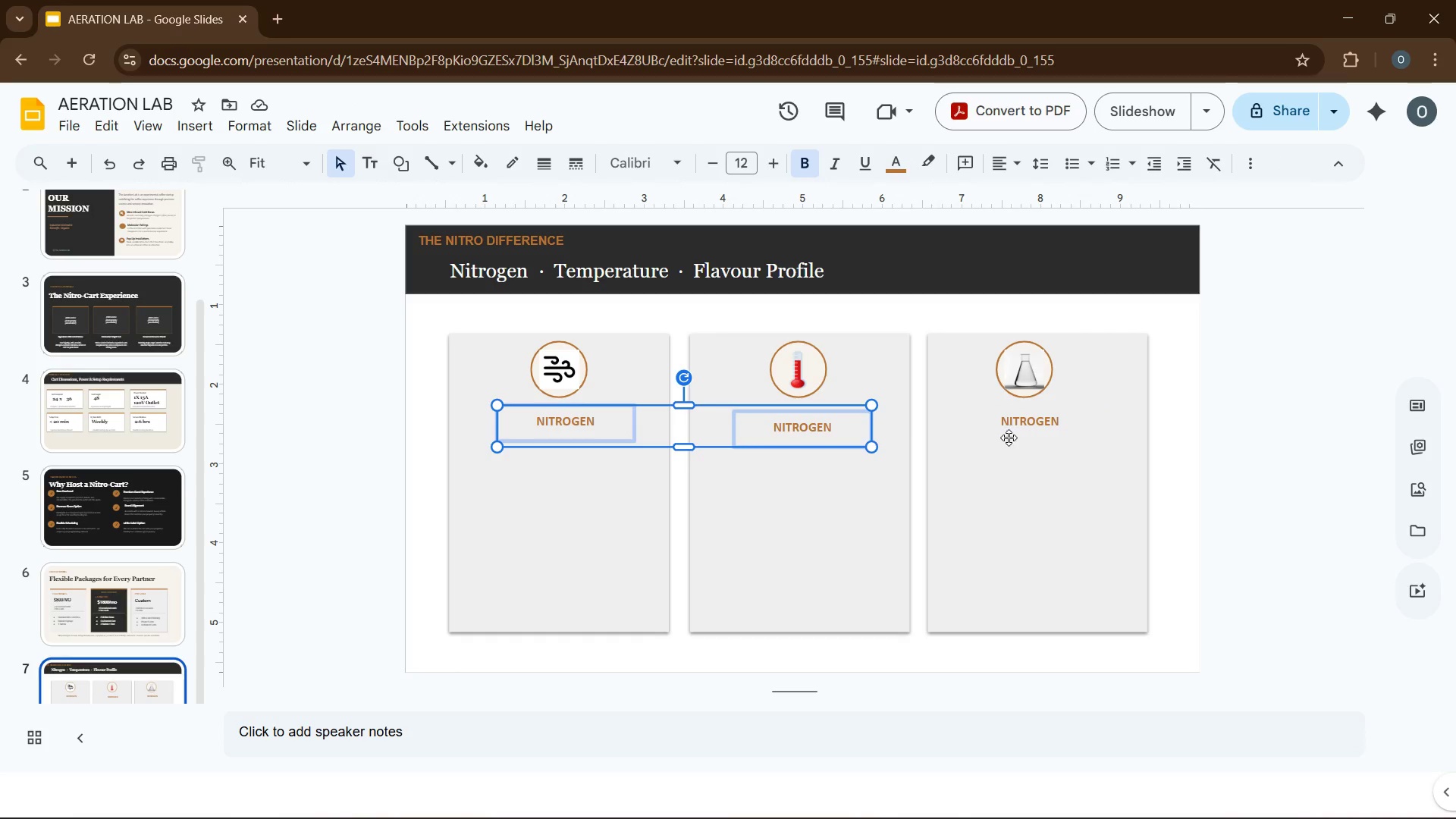 
left_click([1012, 436])
 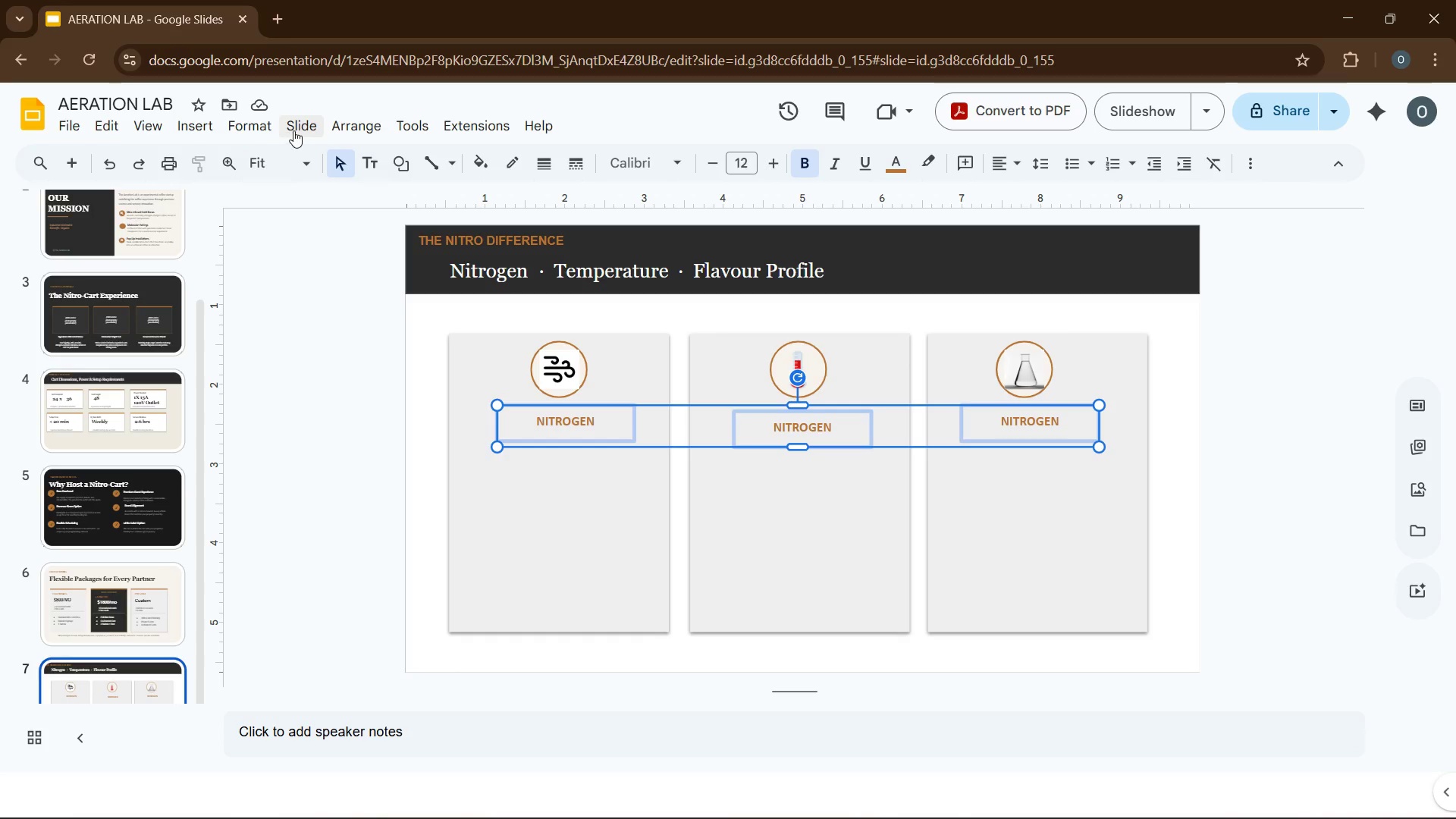 
left_click([381, 129])
 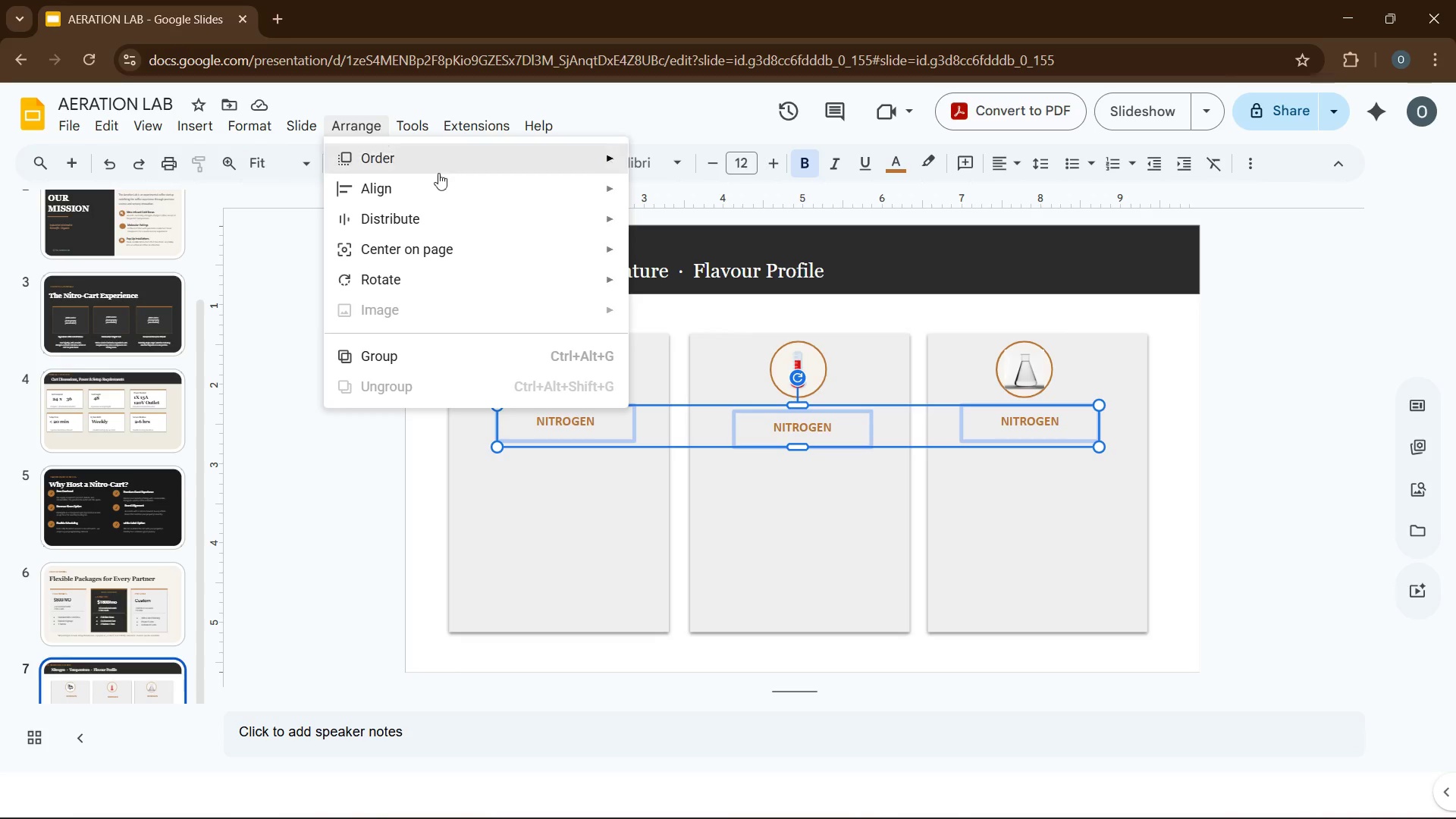 
mouse_move([516, 215])
 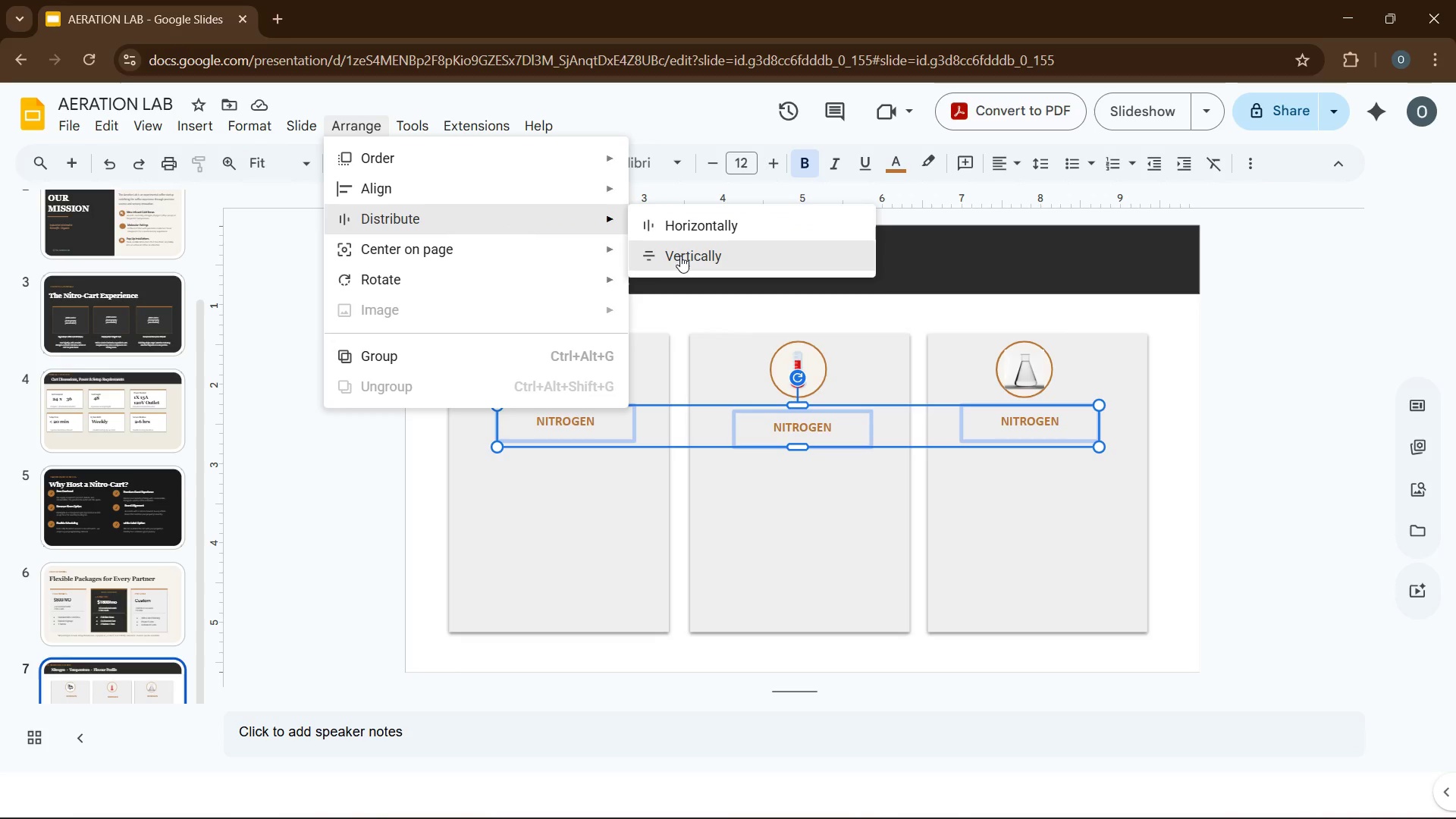 
left_click([680, 256])
 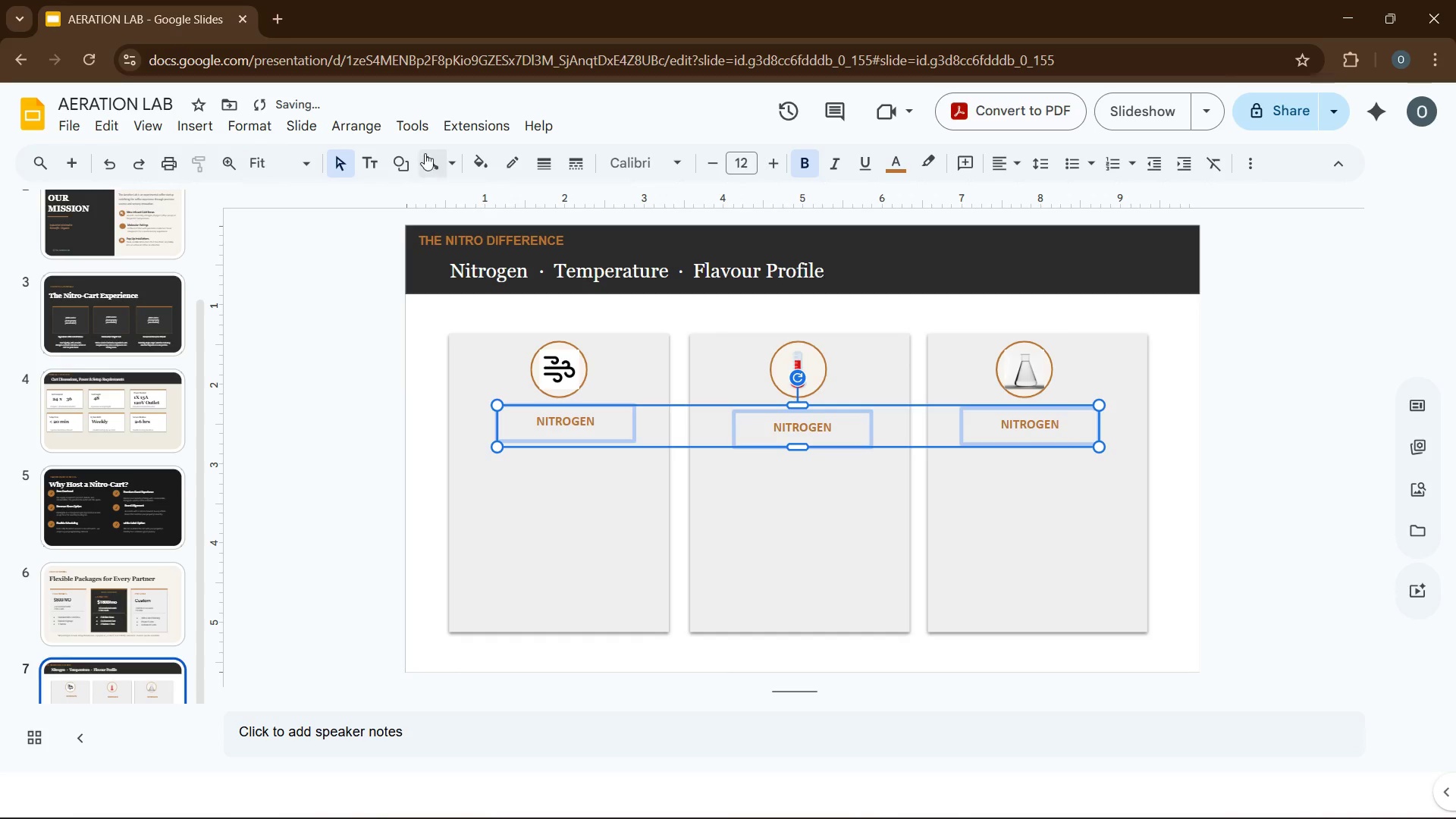 
left_click([368, 133])
 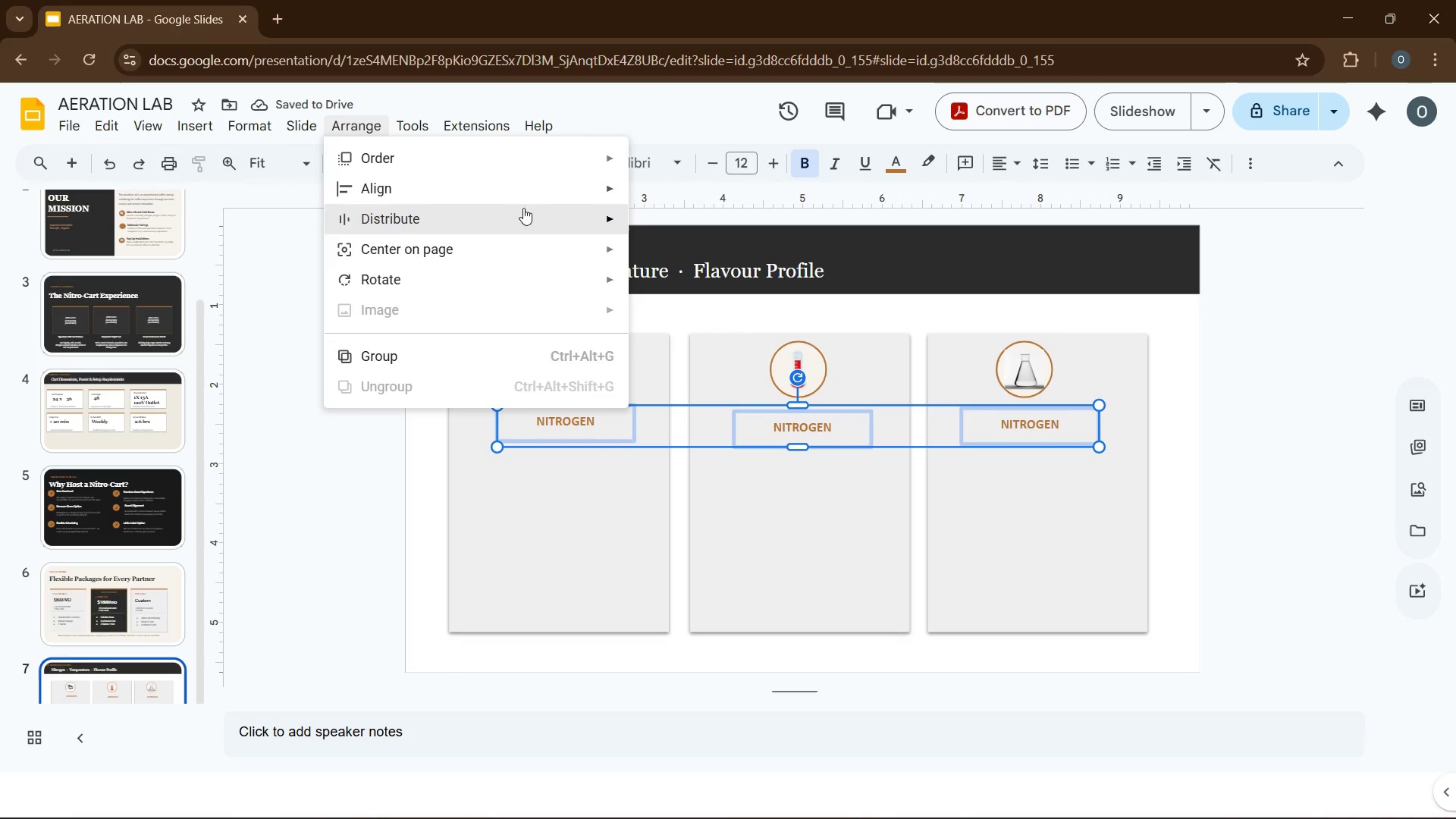 
mouse_move([555, 191])
 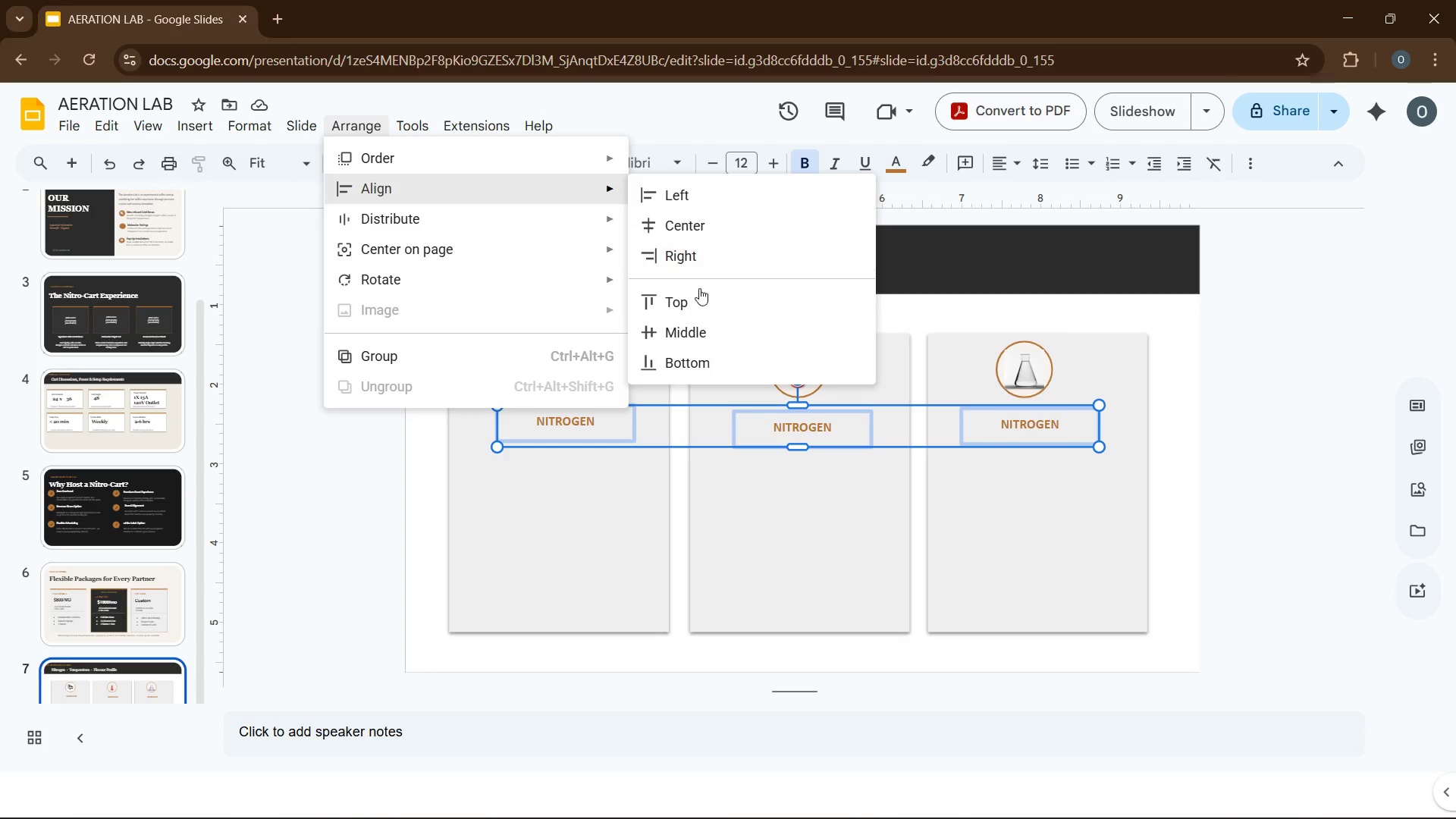 
left_click([698, 303])
 